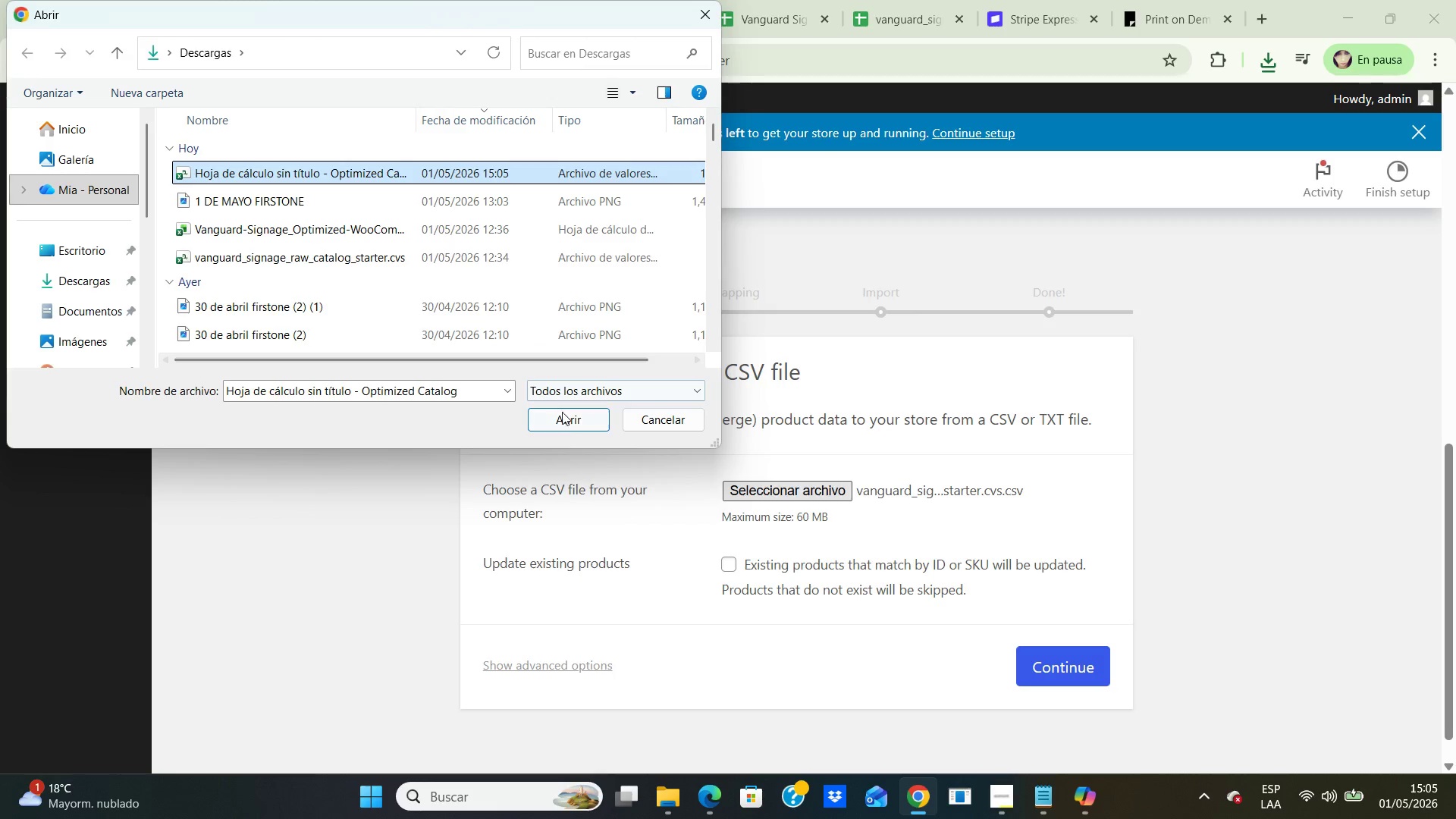 
left_click([563, 417])
 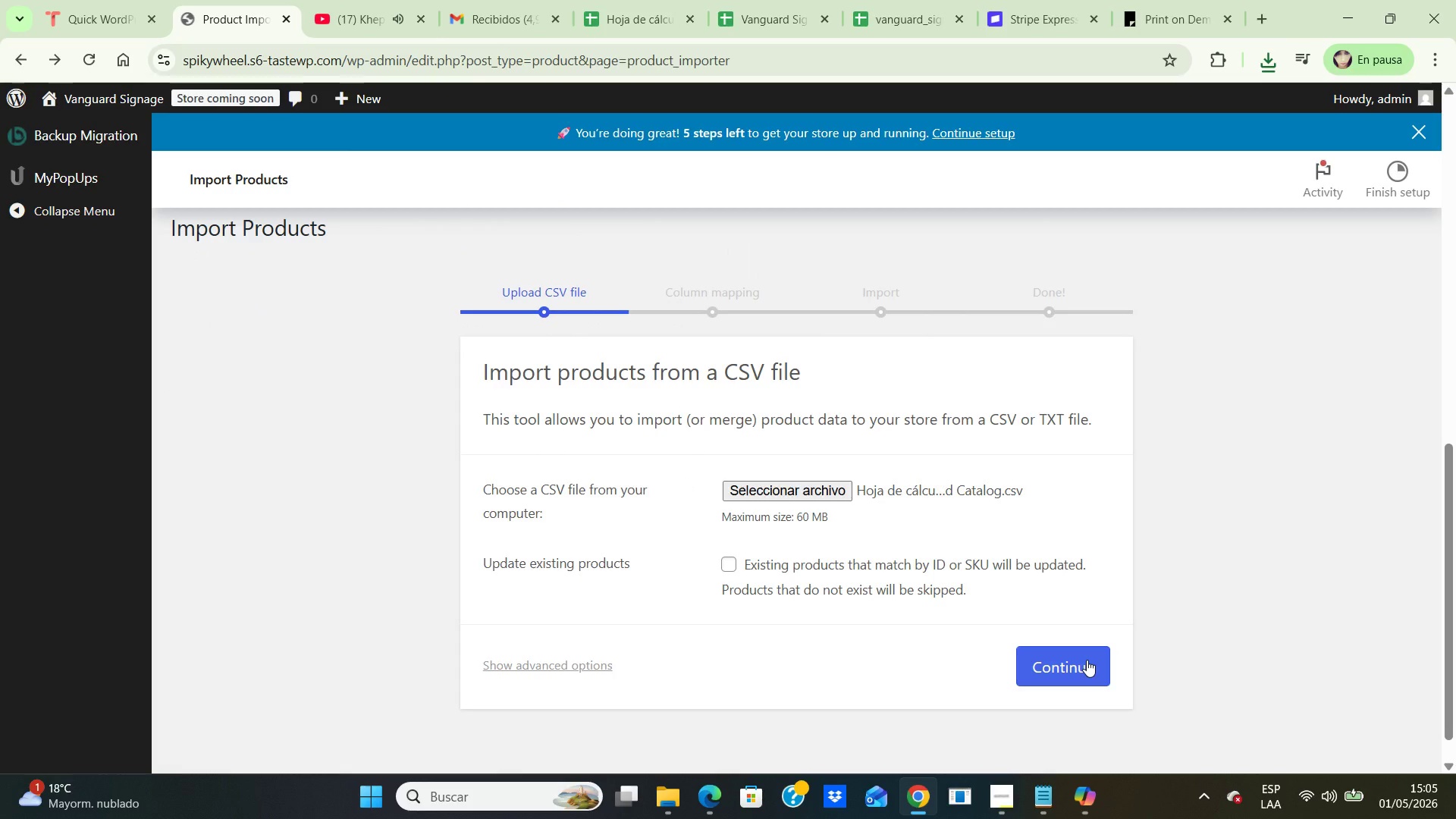 
left_click([1087, 660])
 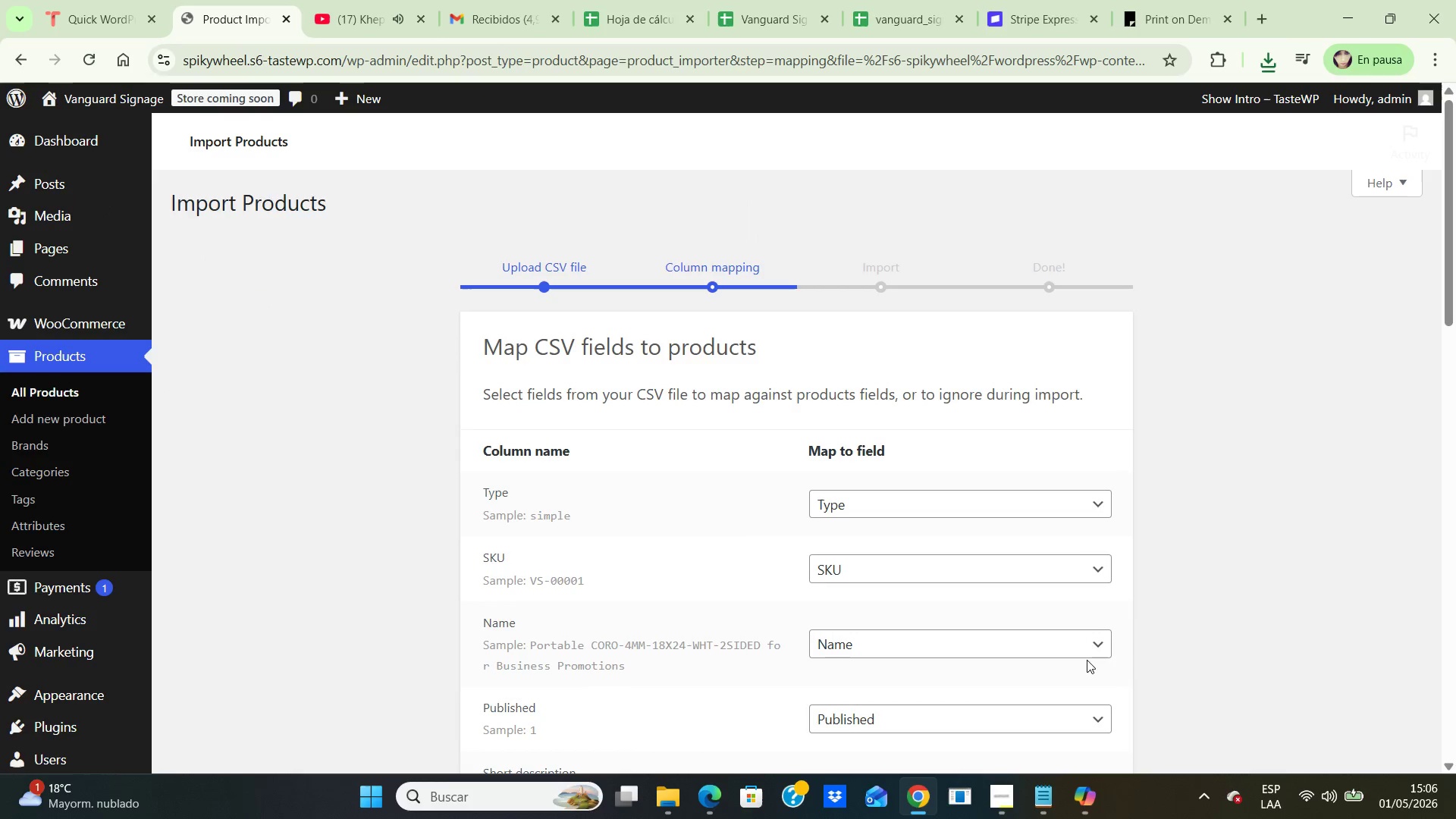 
scroll: coordinate [946, 531], scroll_direction: down, amount: 12.0
 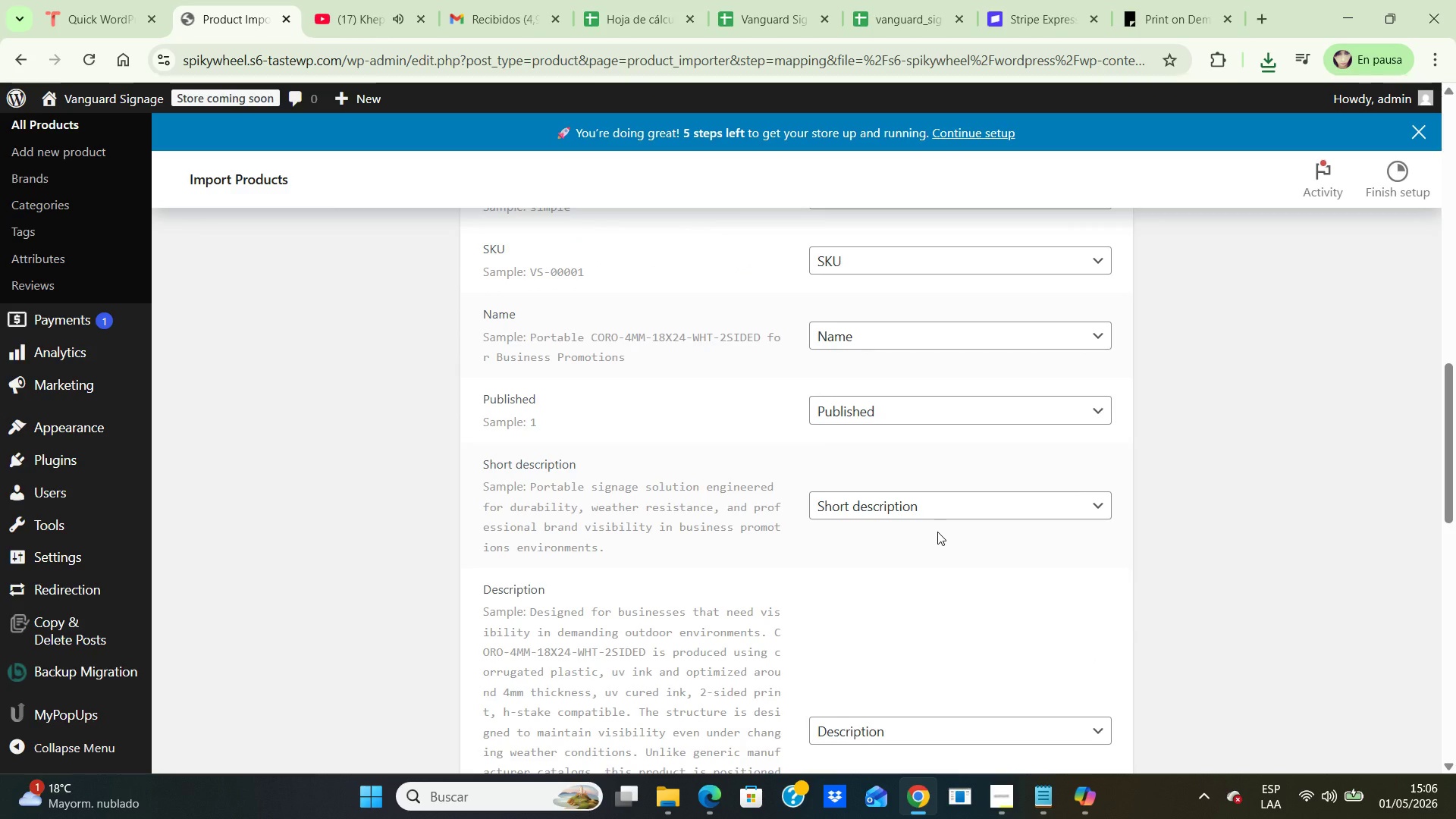 
wait(10.33)
 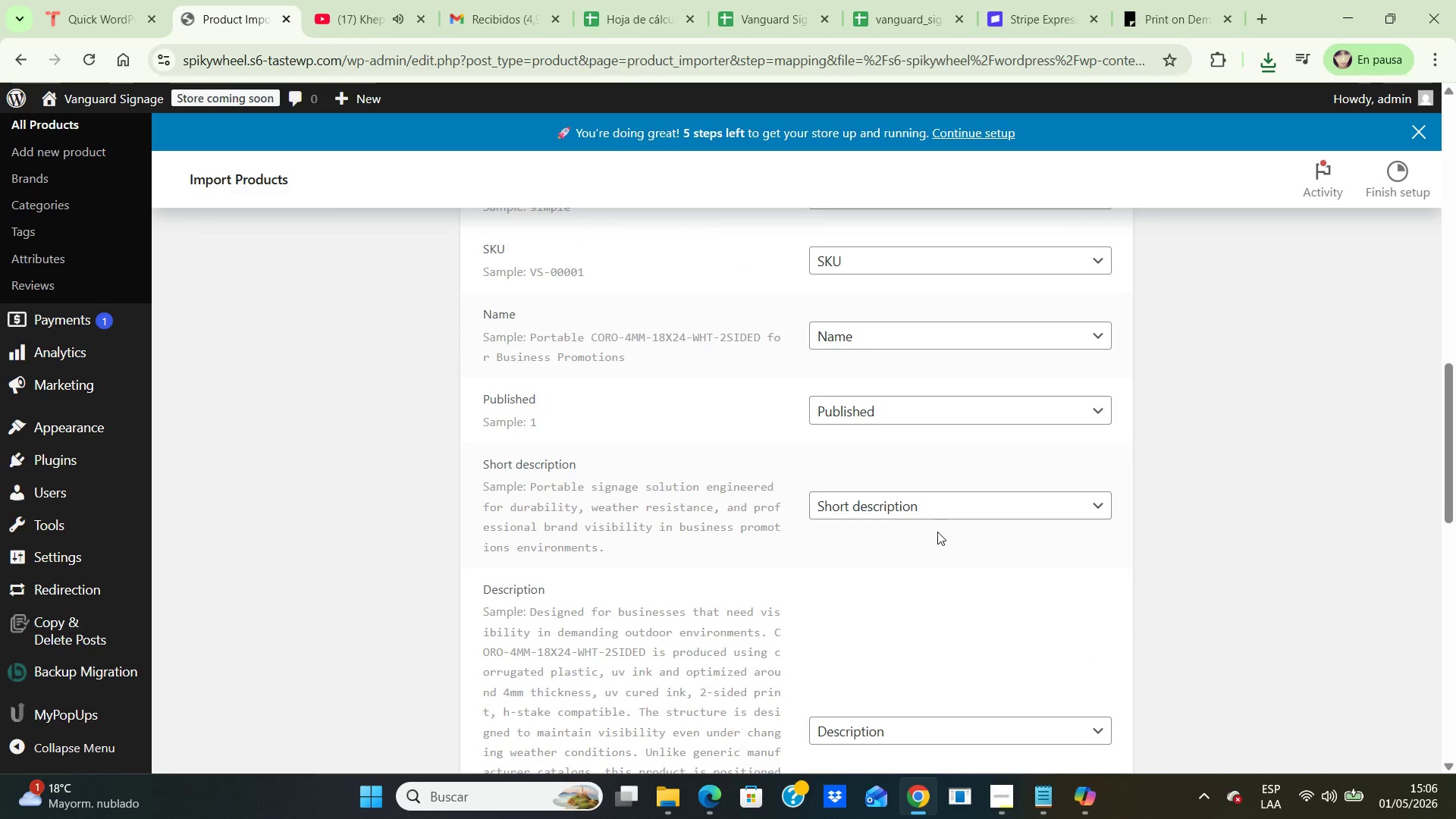 
scroll: coordinate [895, 540], scroll_direction: down, amount: 3.0
 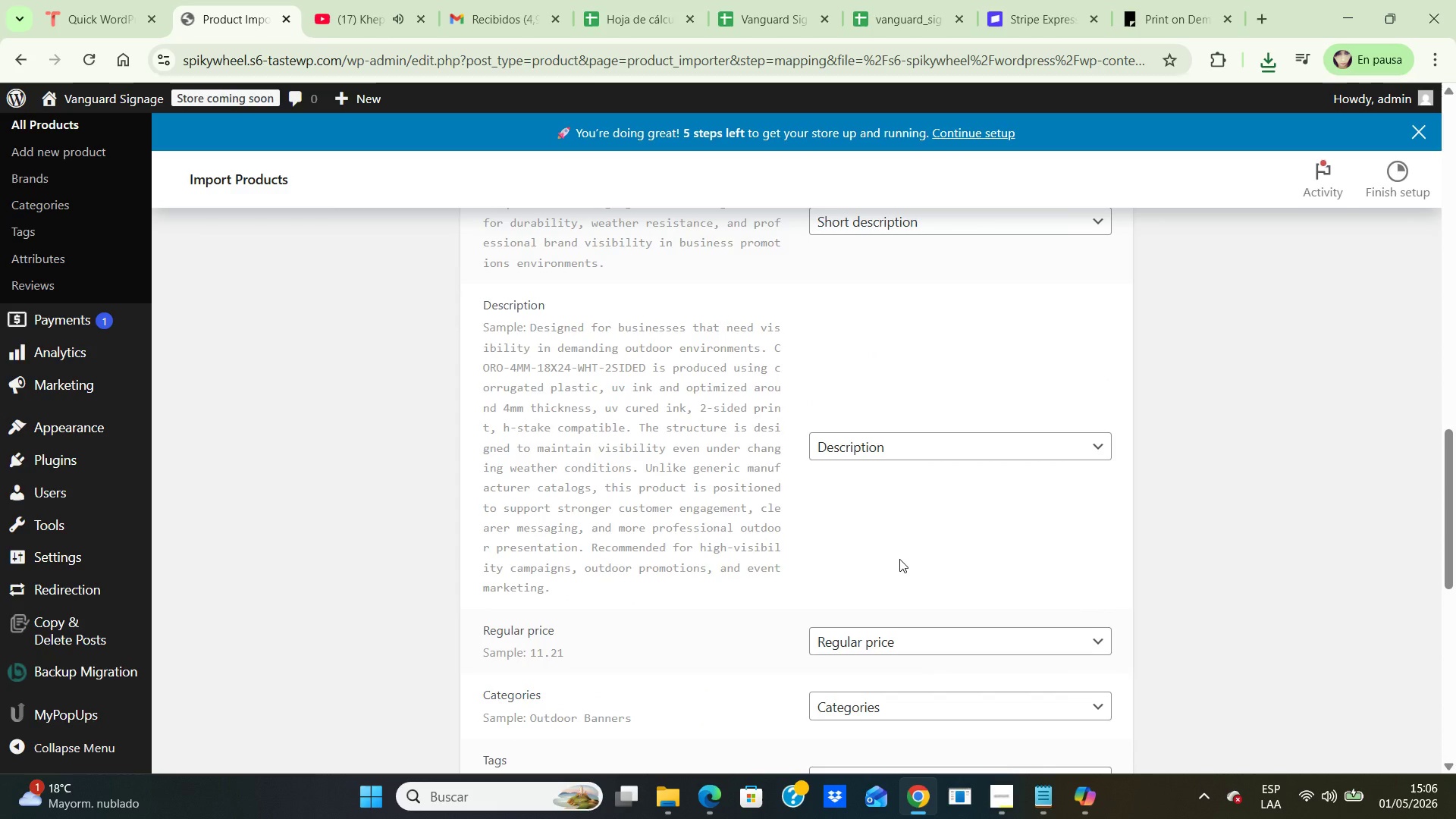 
wait(7.33)
 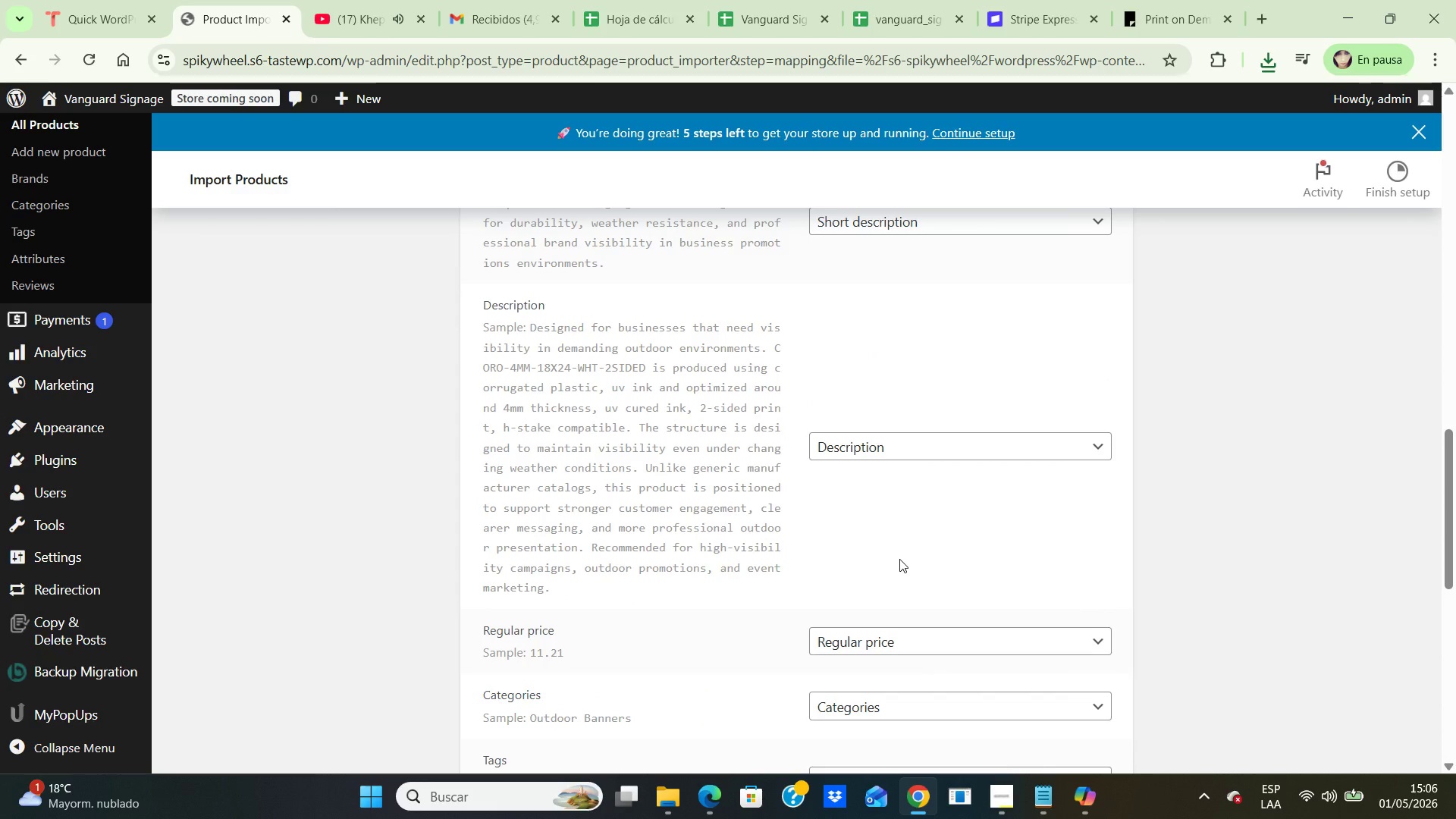 
scroll: coordinate [996, 668], scroll_direction: down, amount: 5.0
 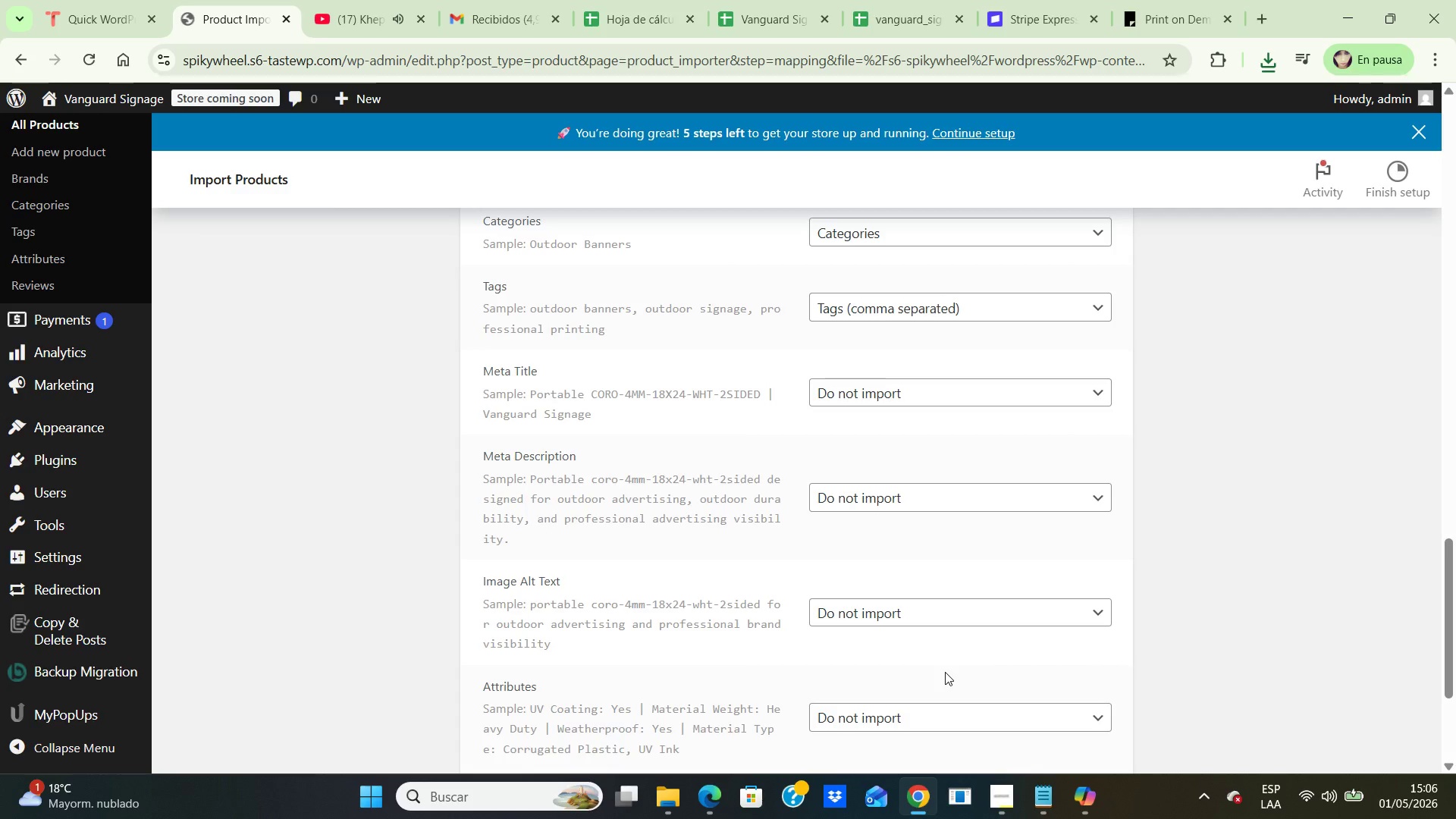 
wait(5.99)
 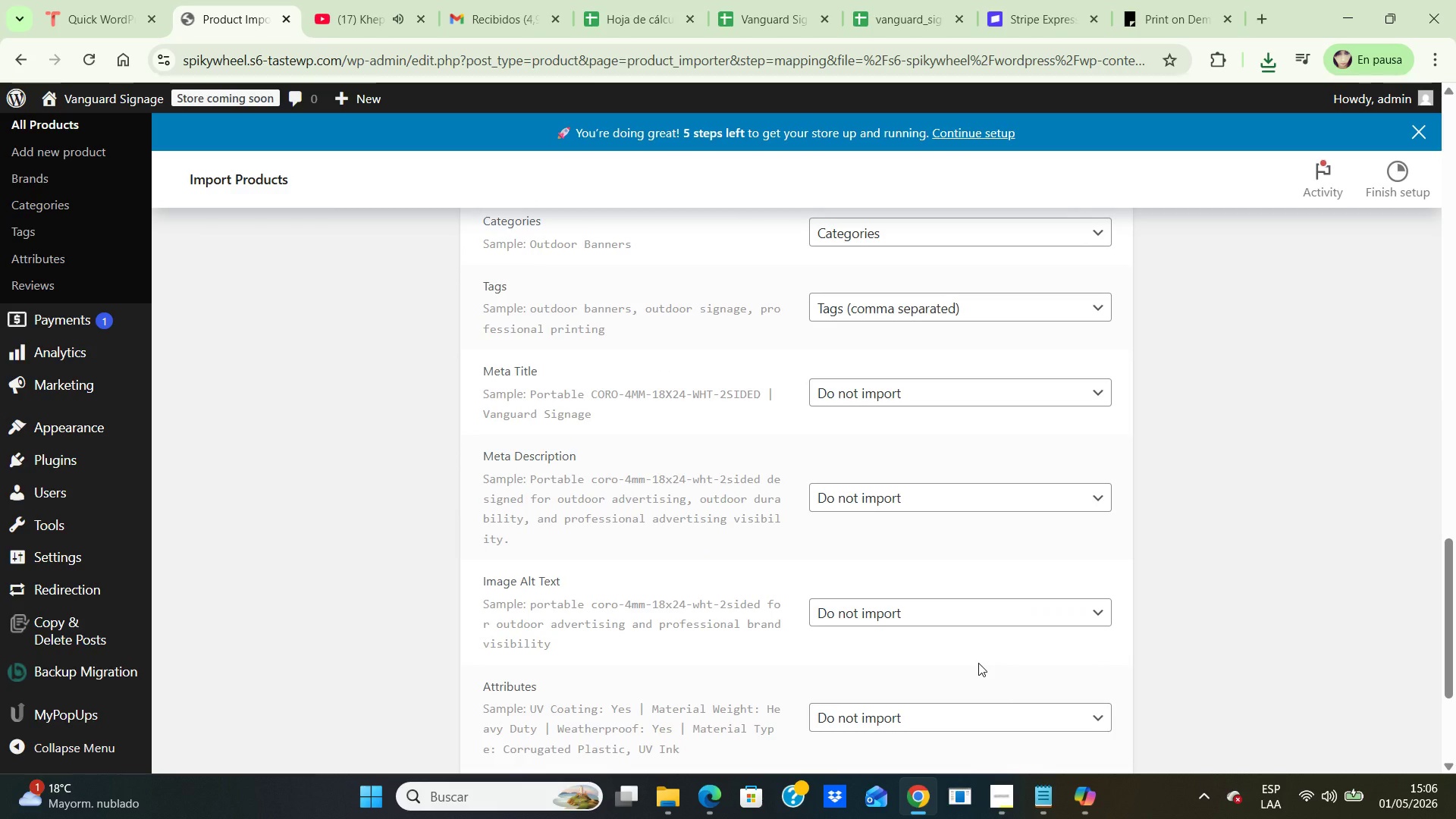 
scroll: coordinate [979, 721], scroll_direction: down, amount: 2.0
 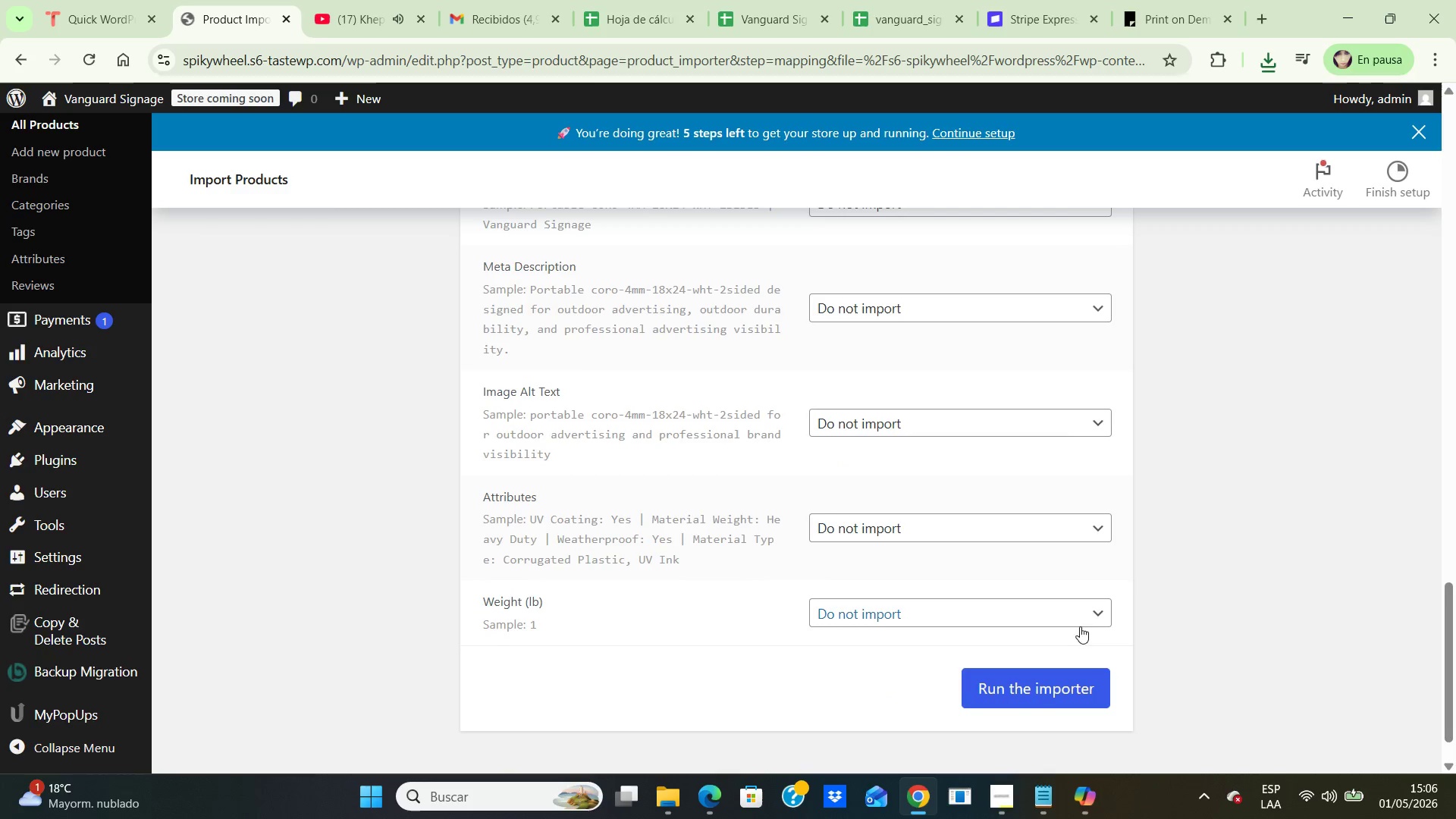 
left_click([1100, 613])
 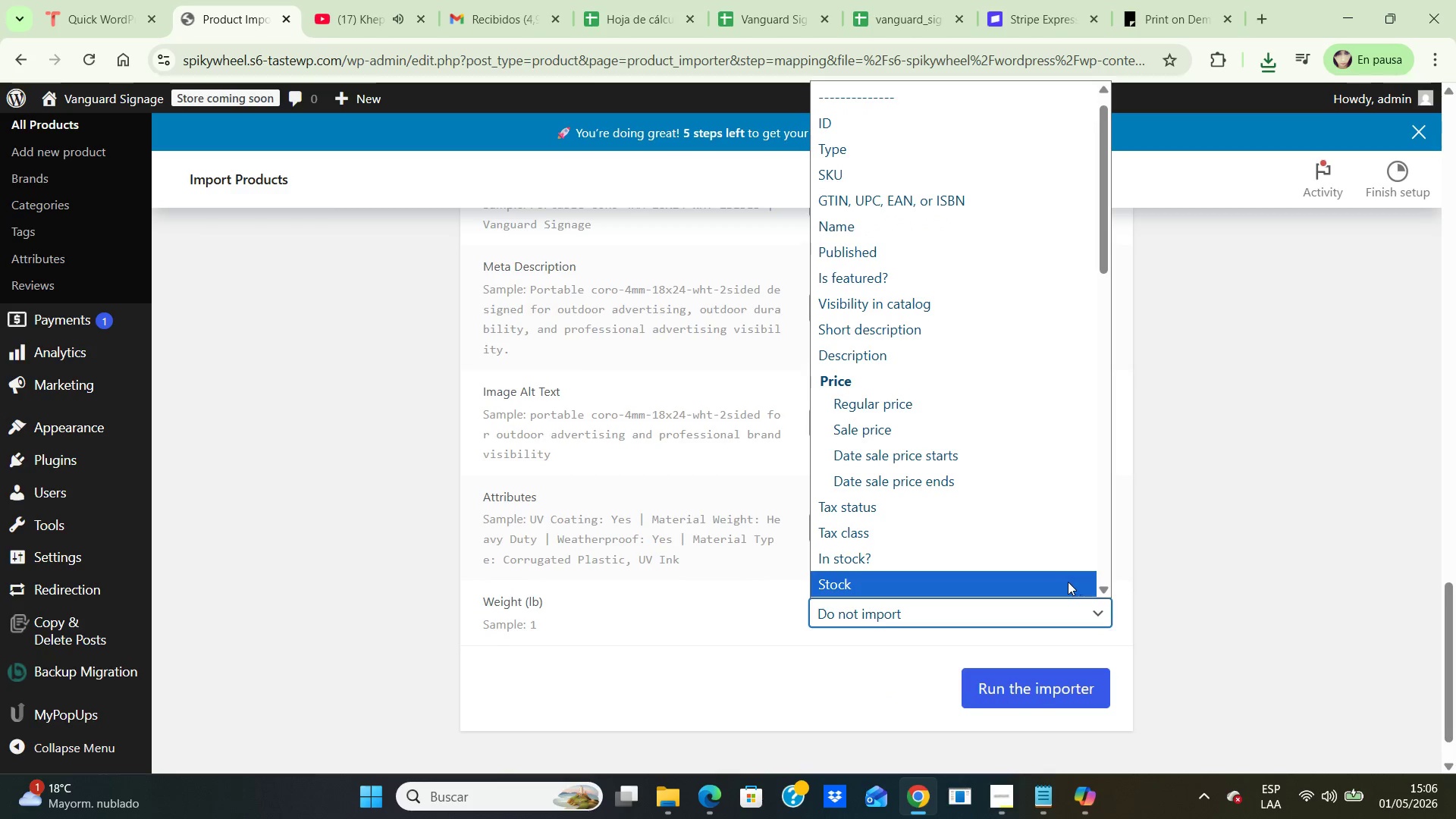 
scroll: coordinate [1054, 580], scroll_direction: down, amount: 1.0
 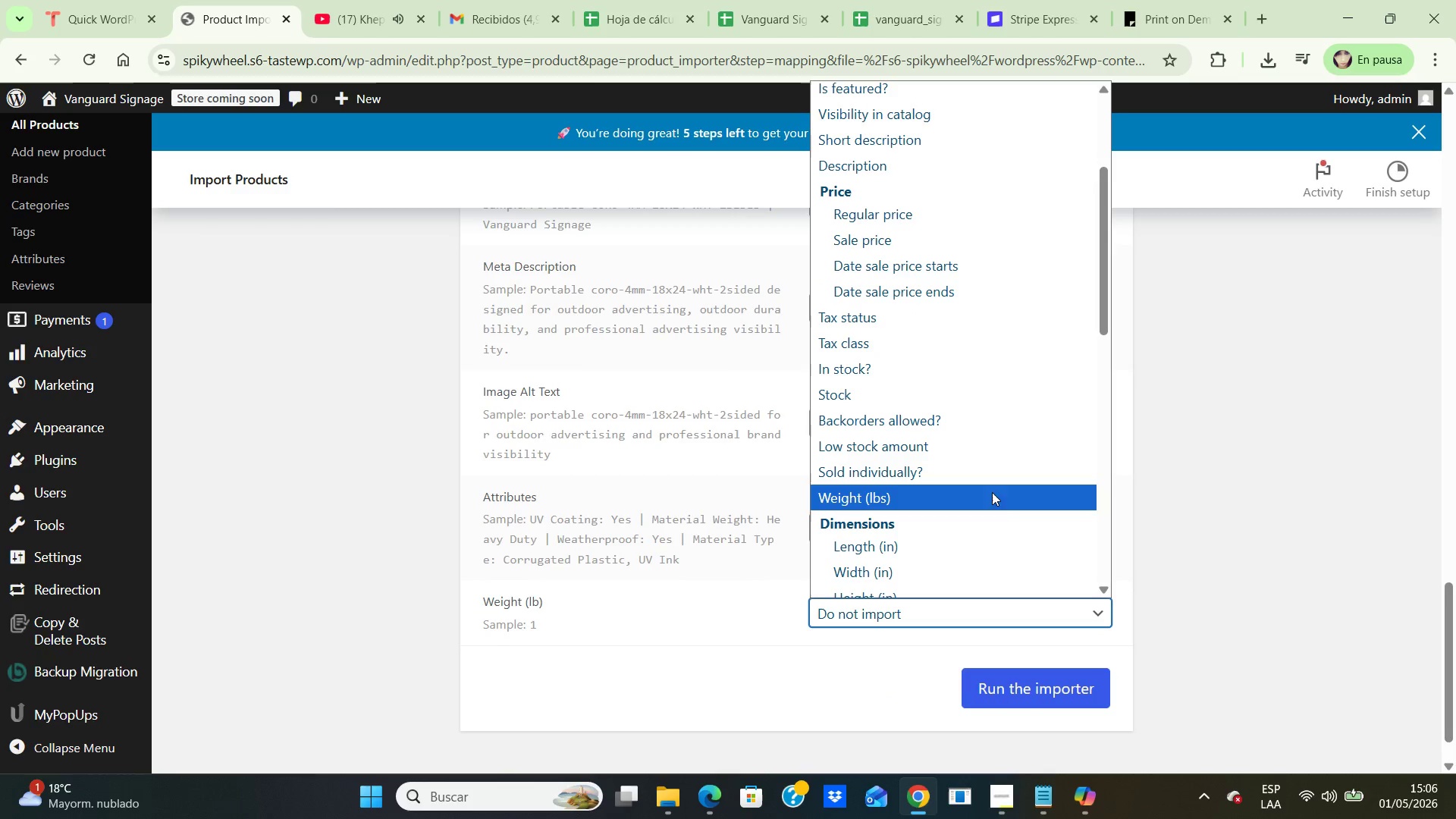 
left_click([990, 506])
 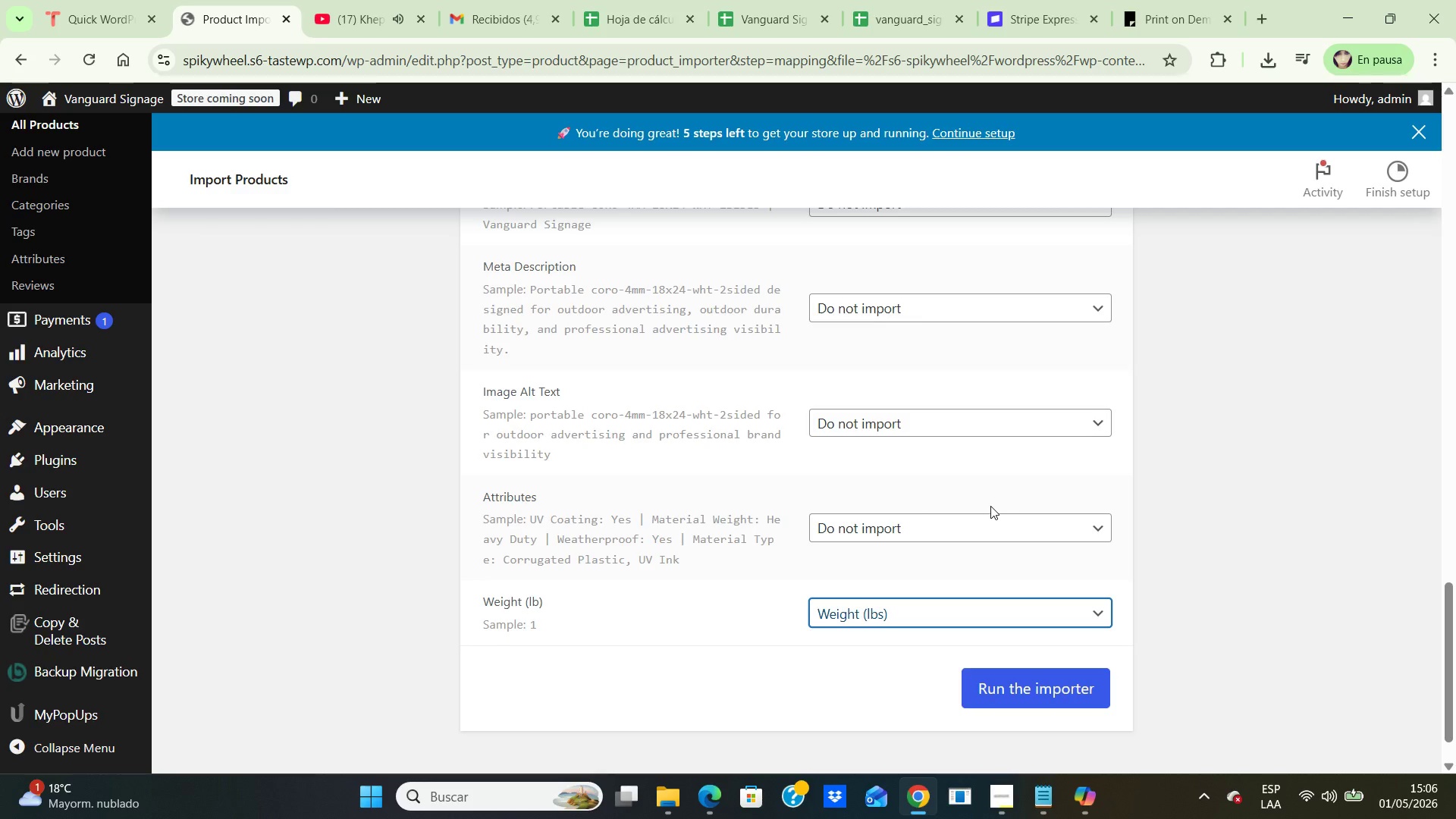 
wait(12.59)
 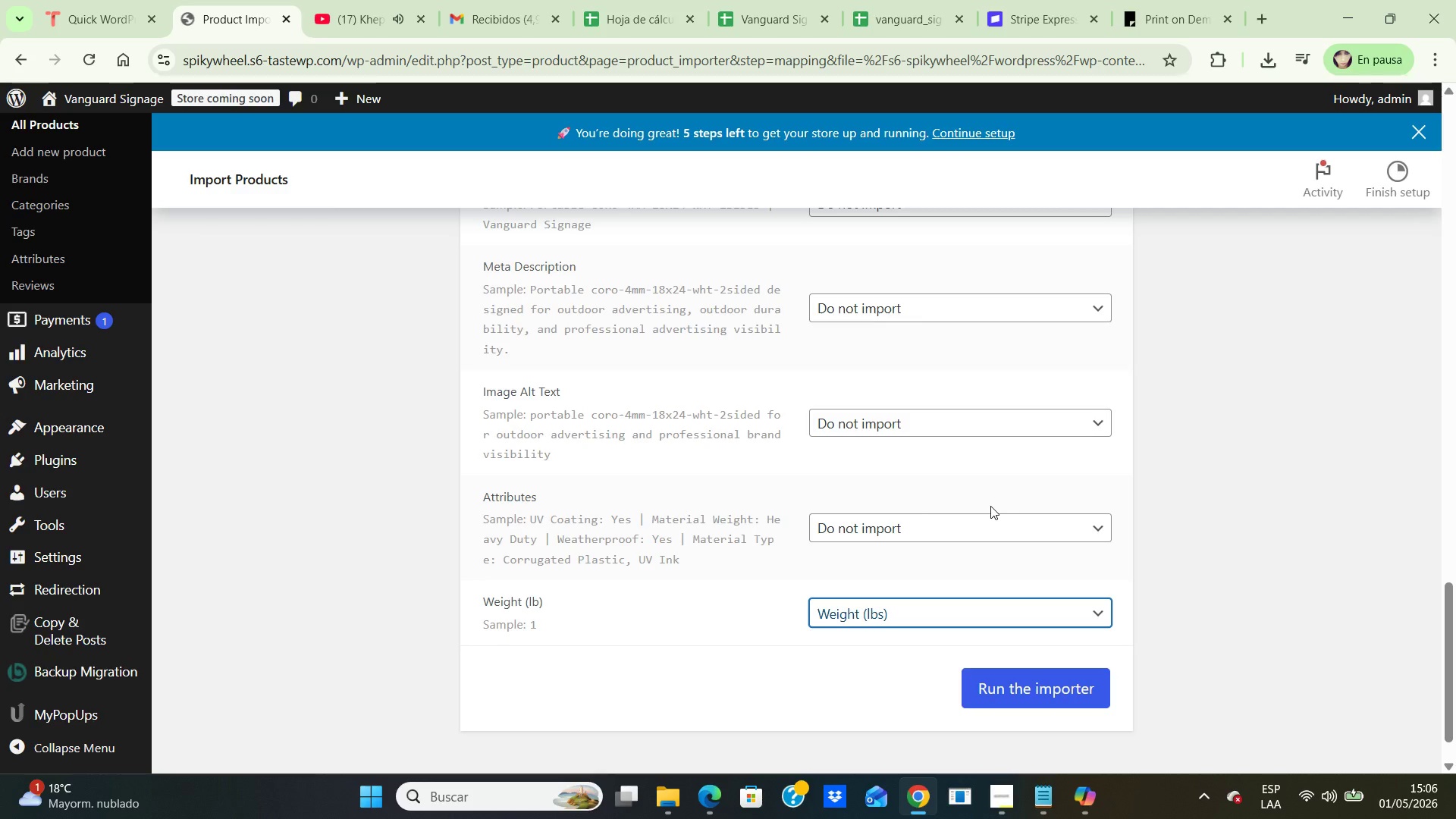 
scroll: coordinate [956, 495], scroll_direction: up, amount: 2.0
 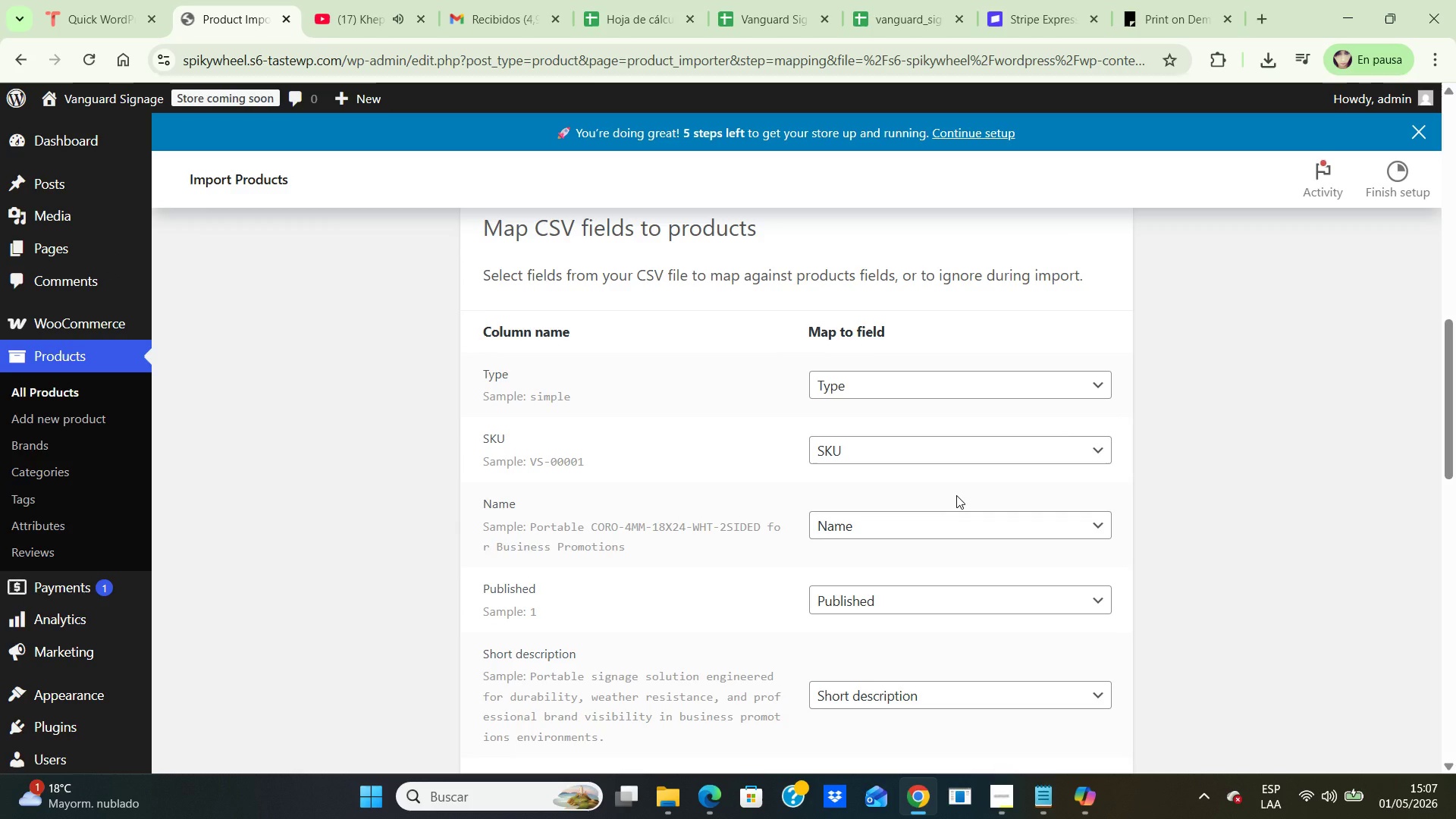 
scroll: coordinate [976, 508], scroll_direction: down, amount: 18.0
 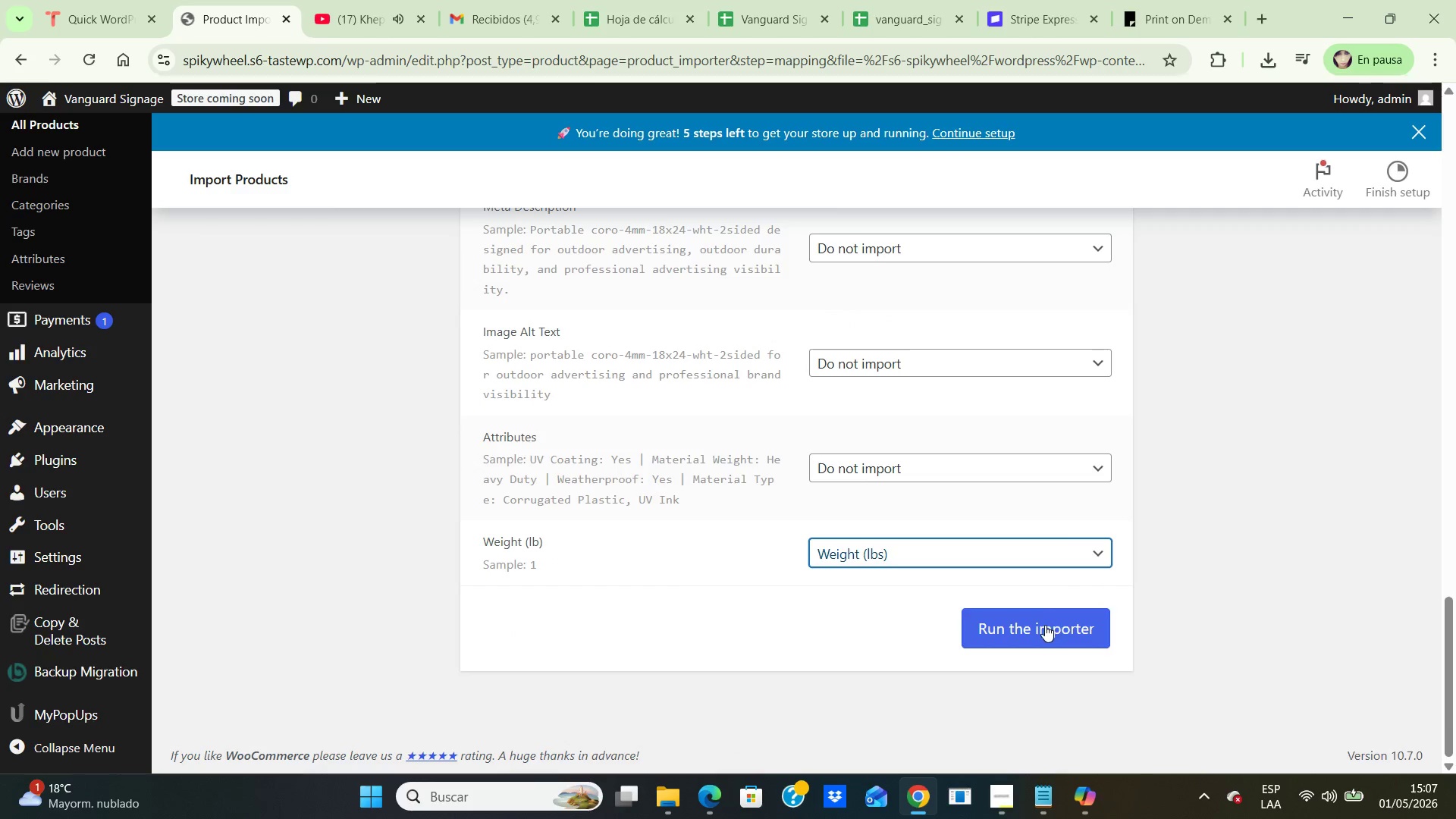 
left_click([1045, 625])
 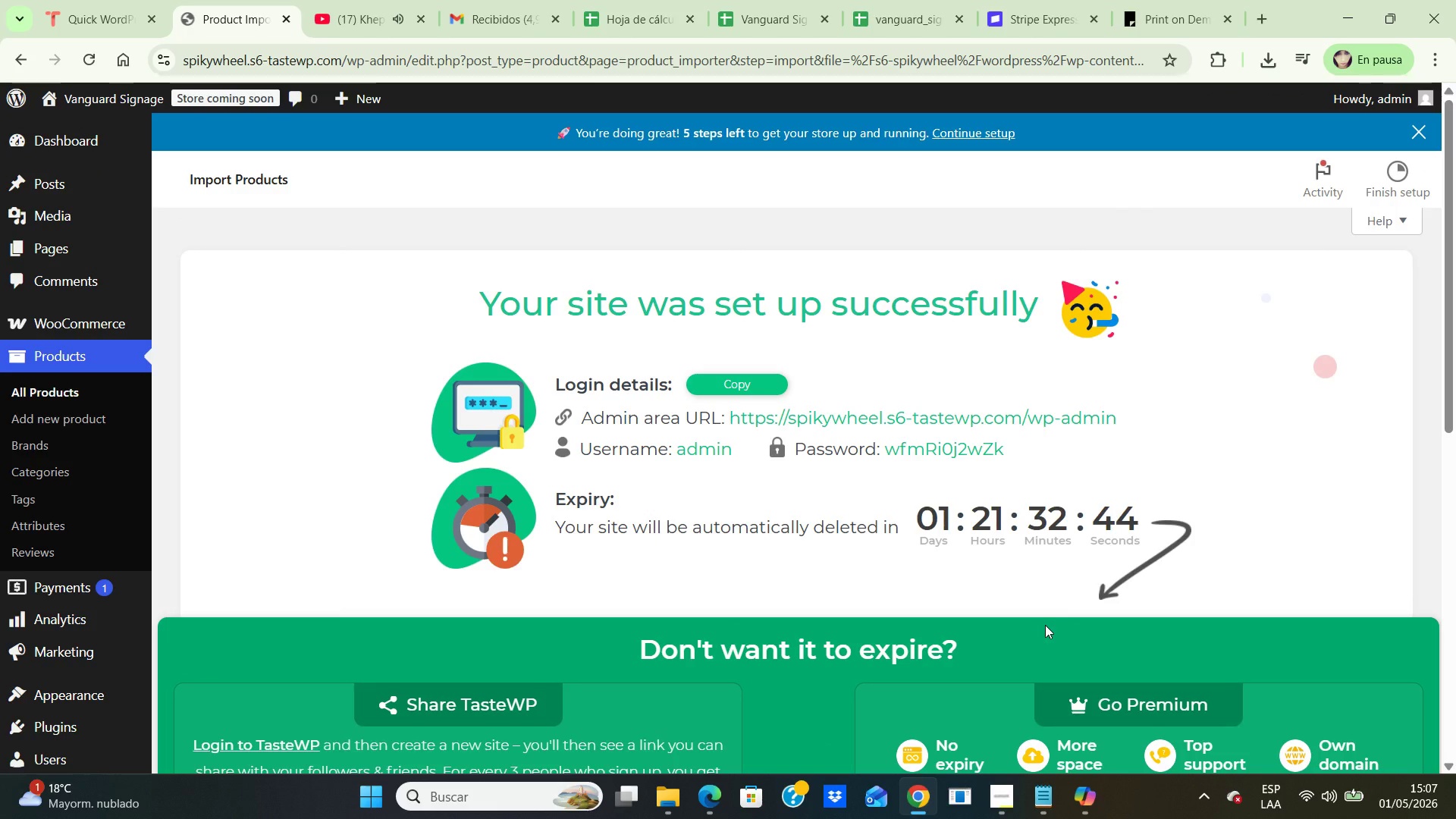 
wait(6.25)
 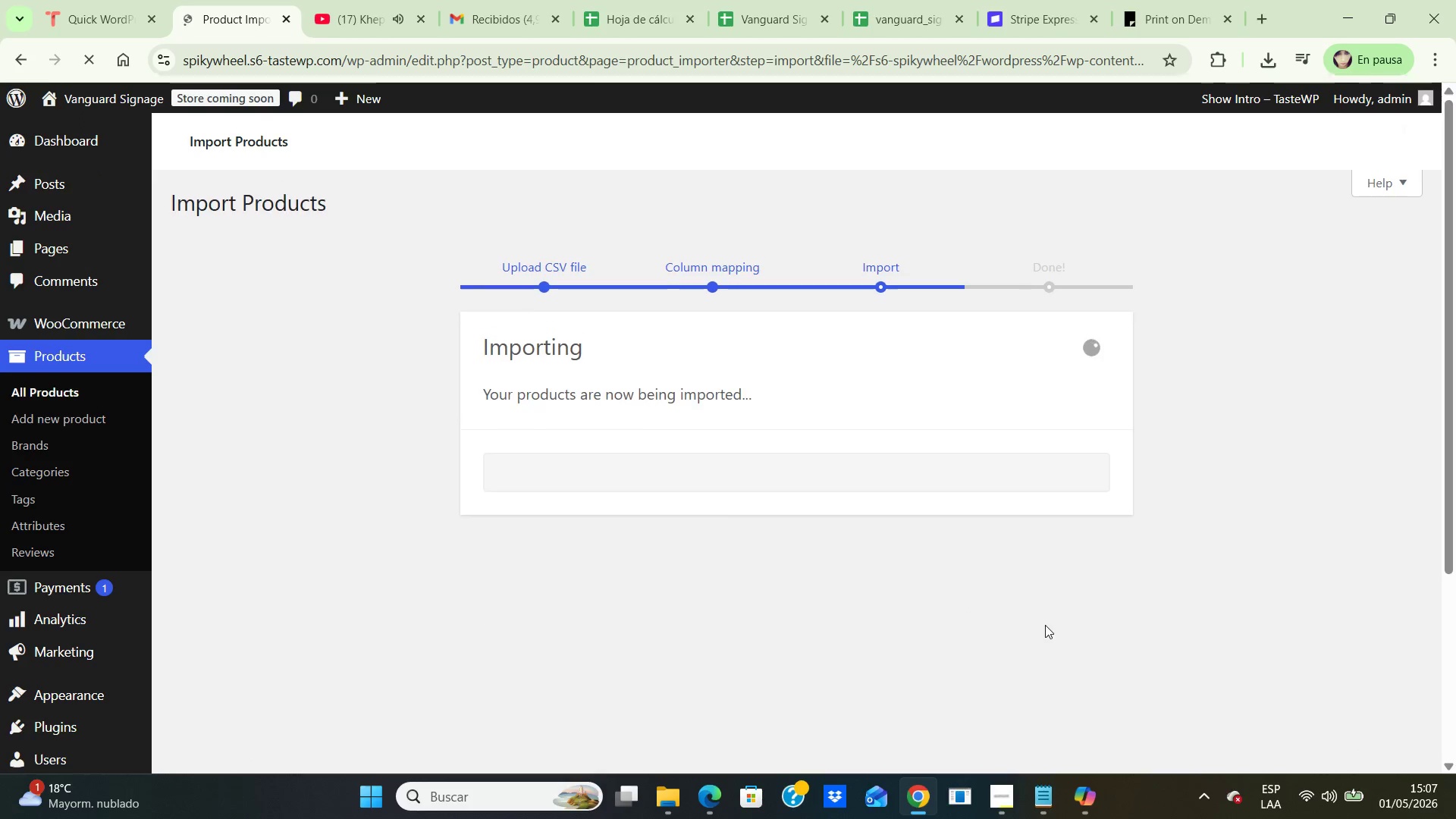 
scroll: coordinate [1039, 624], scroll_direction: down, amount: 3.0
 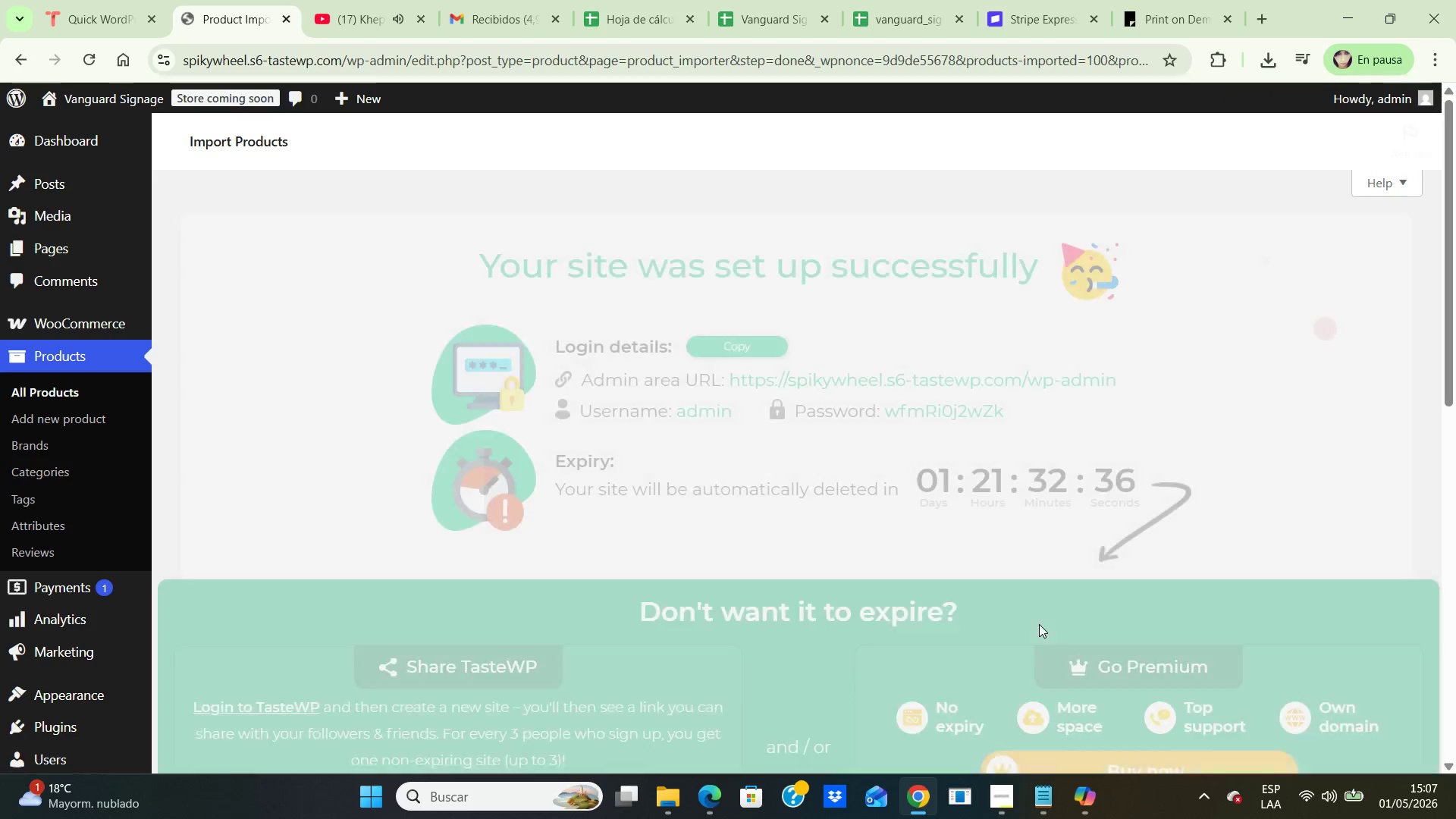 
wait(5.02)
 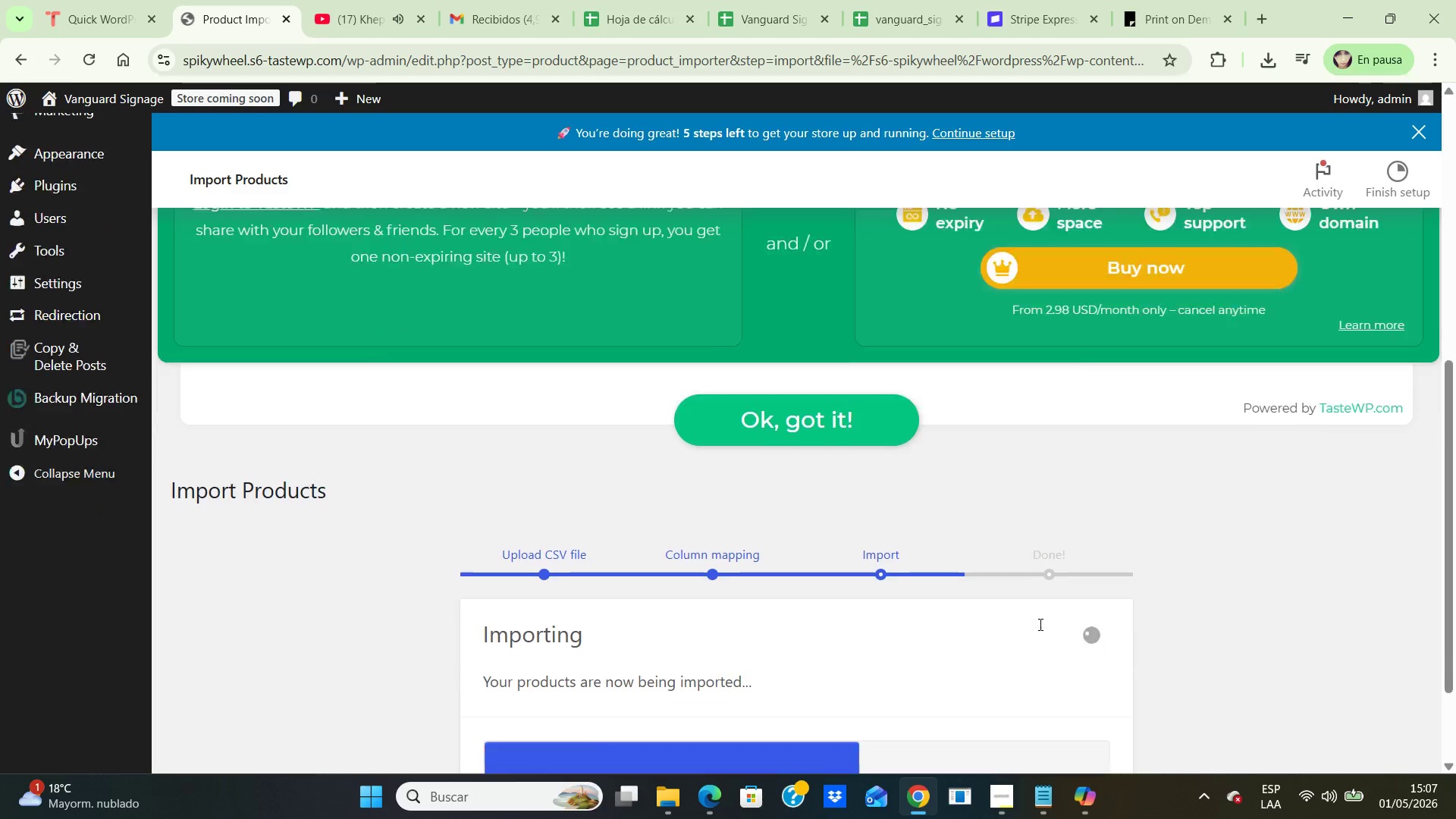 
scroll: coordinate [996, 585], scroll_direction: down, amount: 5.0
 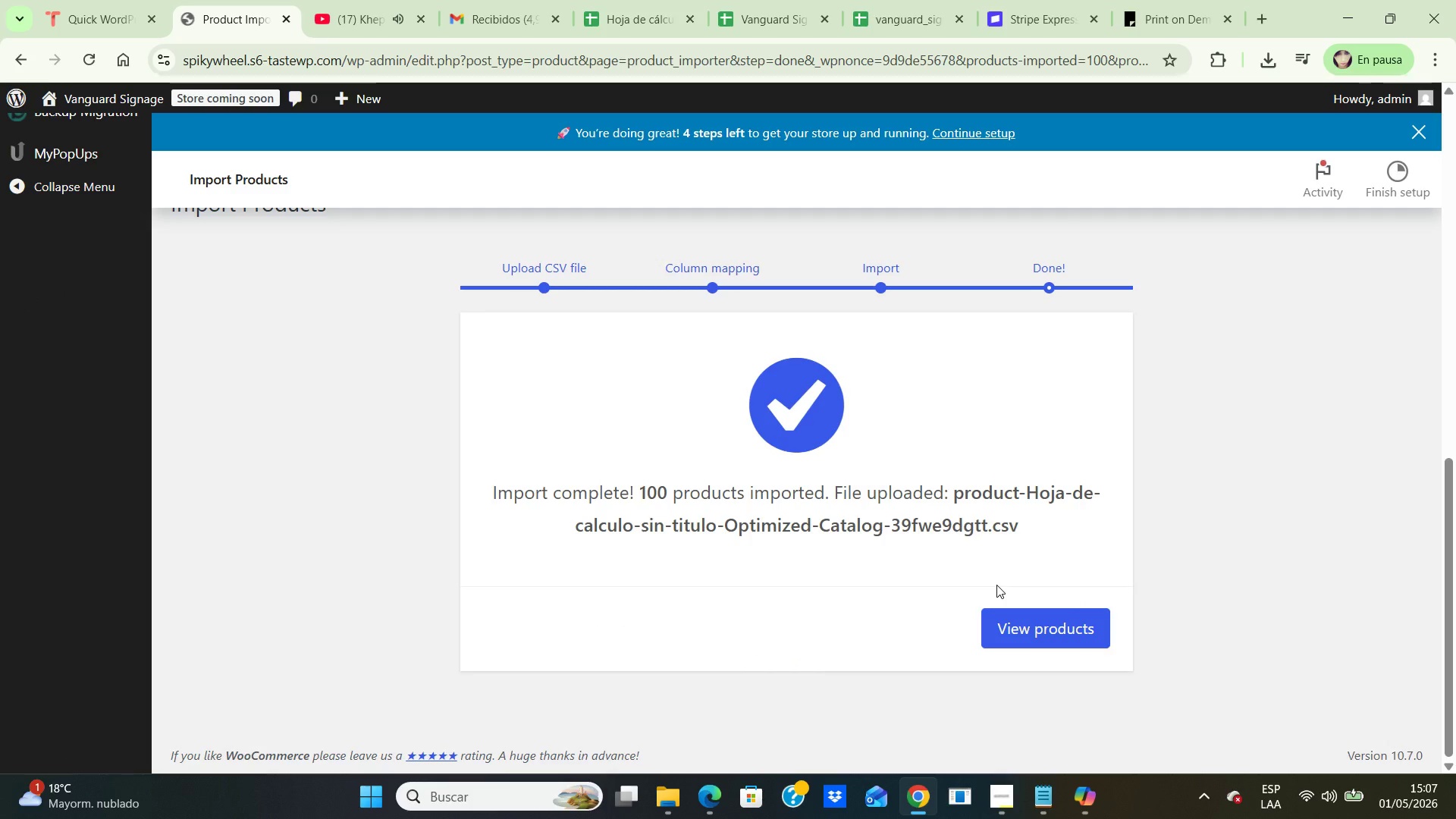 
left_click([1024, 632])
 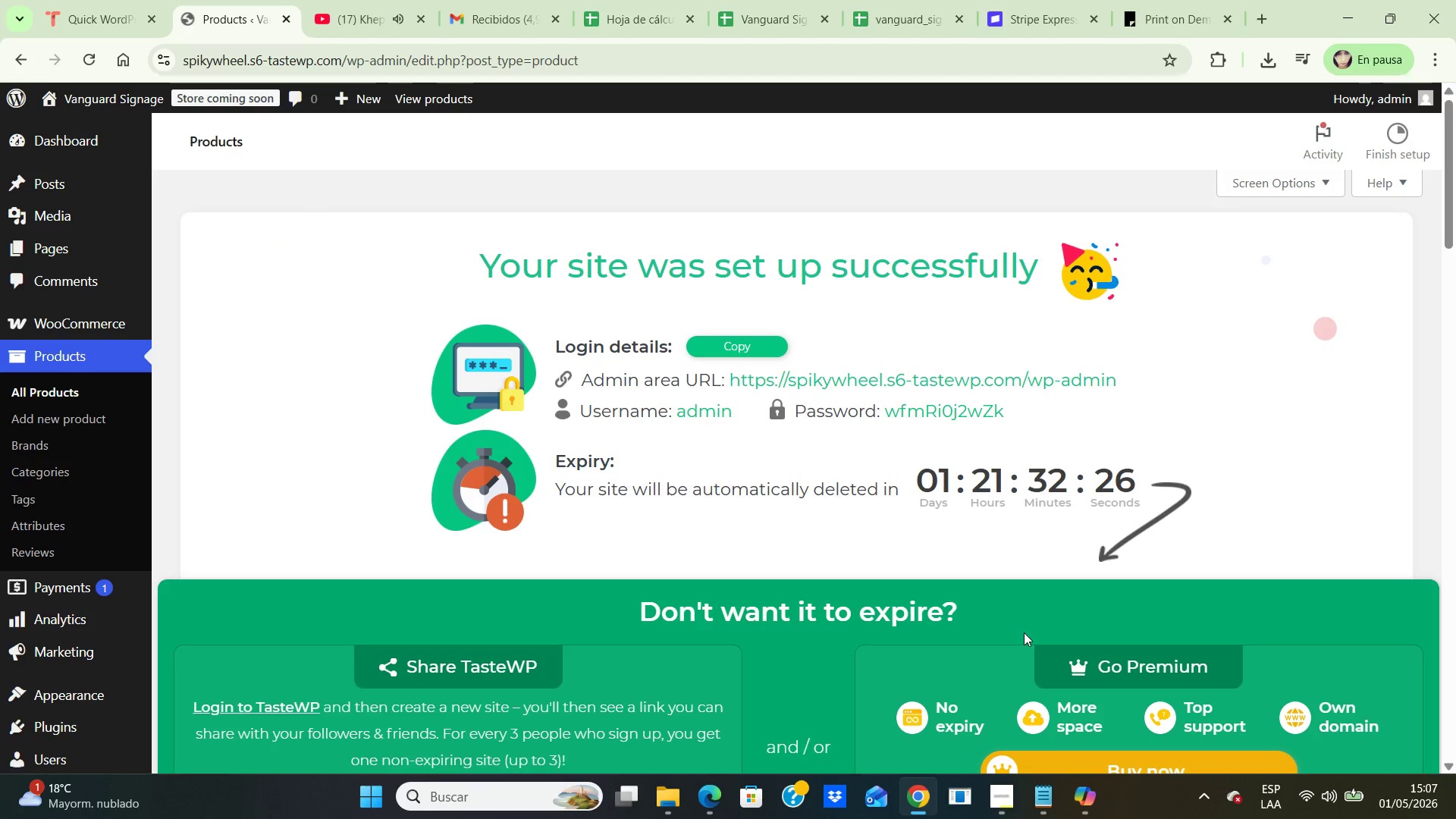 
wait(8.5)
 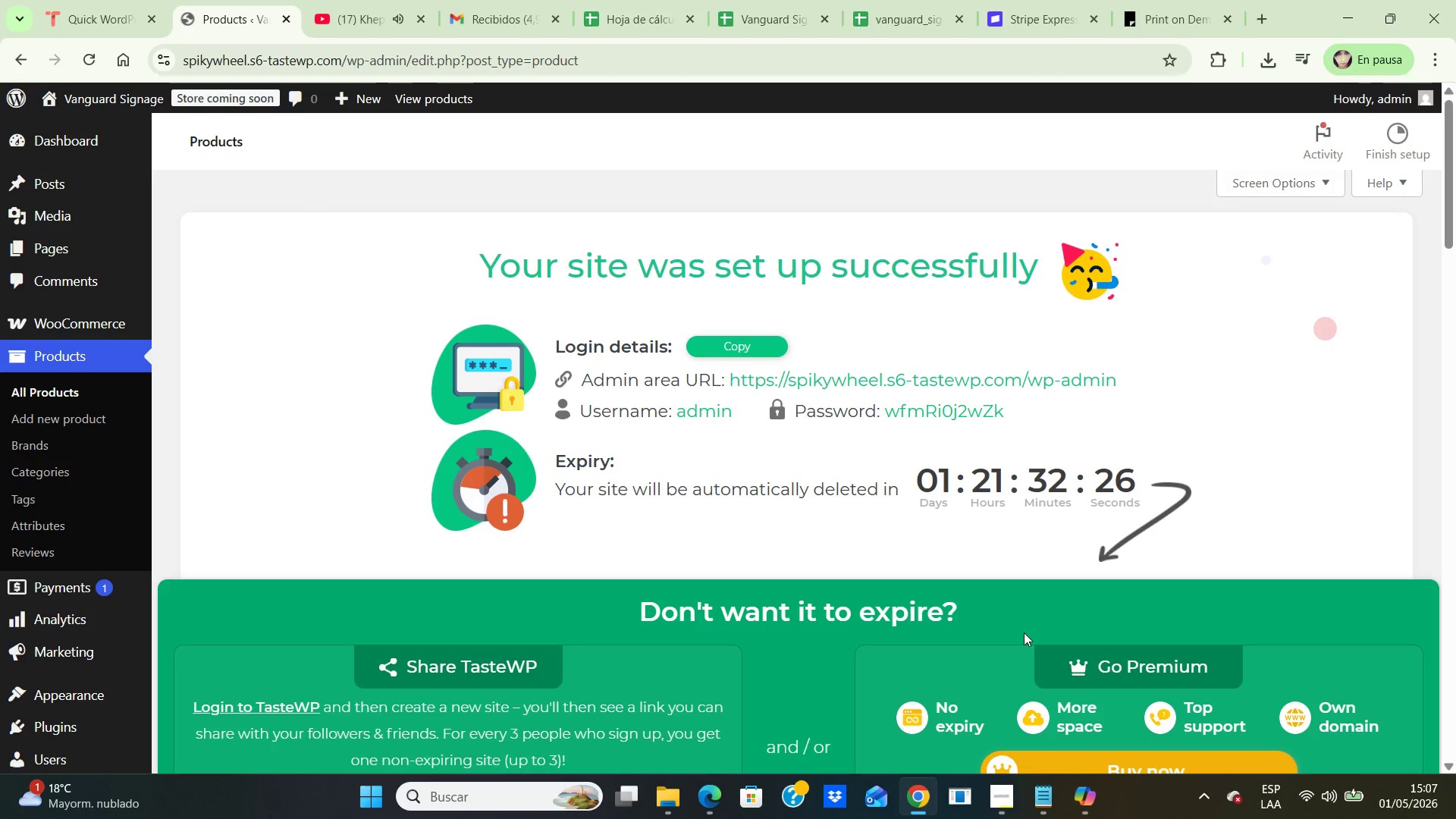 
scroll: coordinate [916, 676], scroll_direction: down, amount: 7.0
 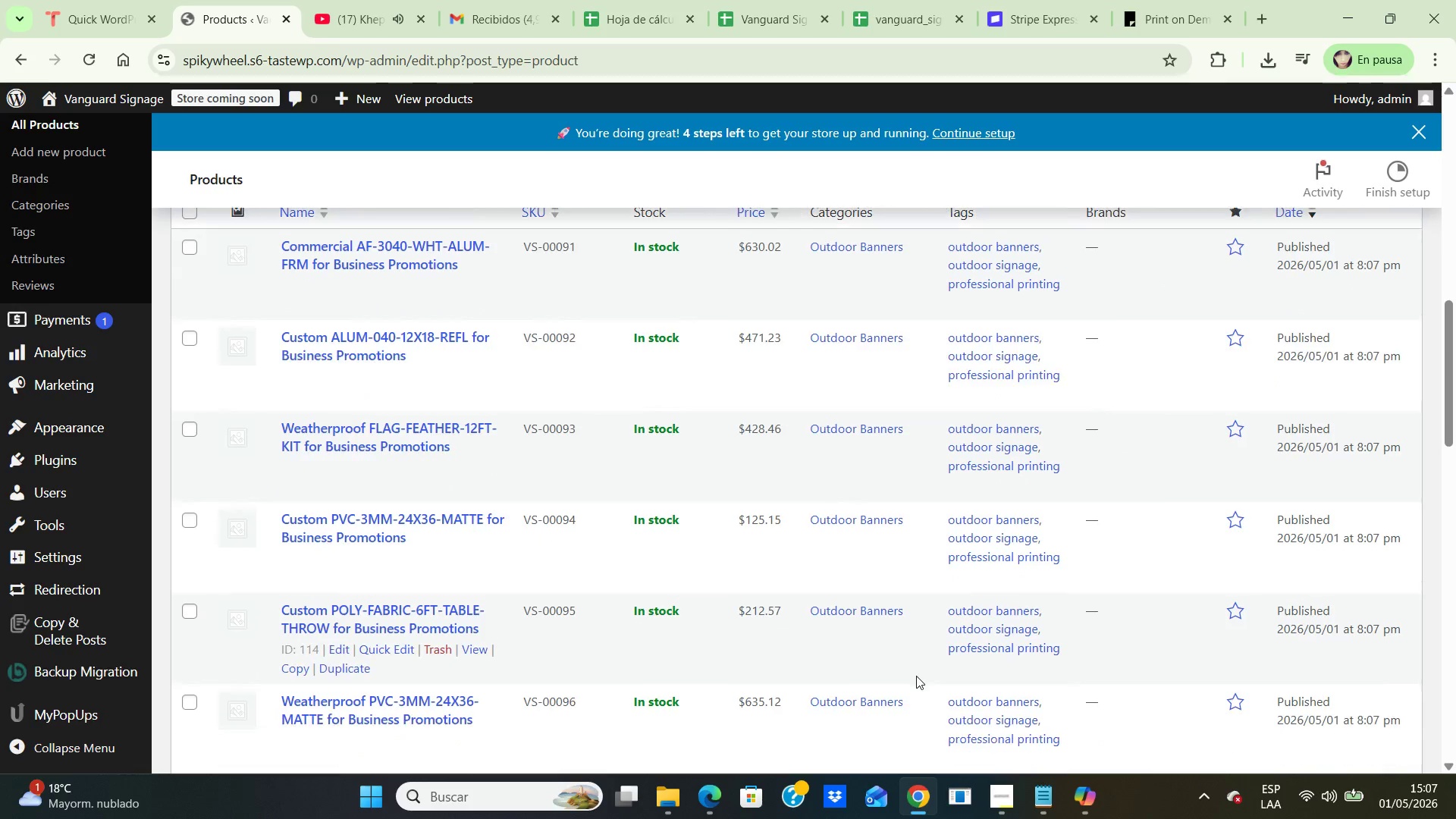 
scroll: coordinate [916, 676], scroll_direction: up, amount: 2.0
 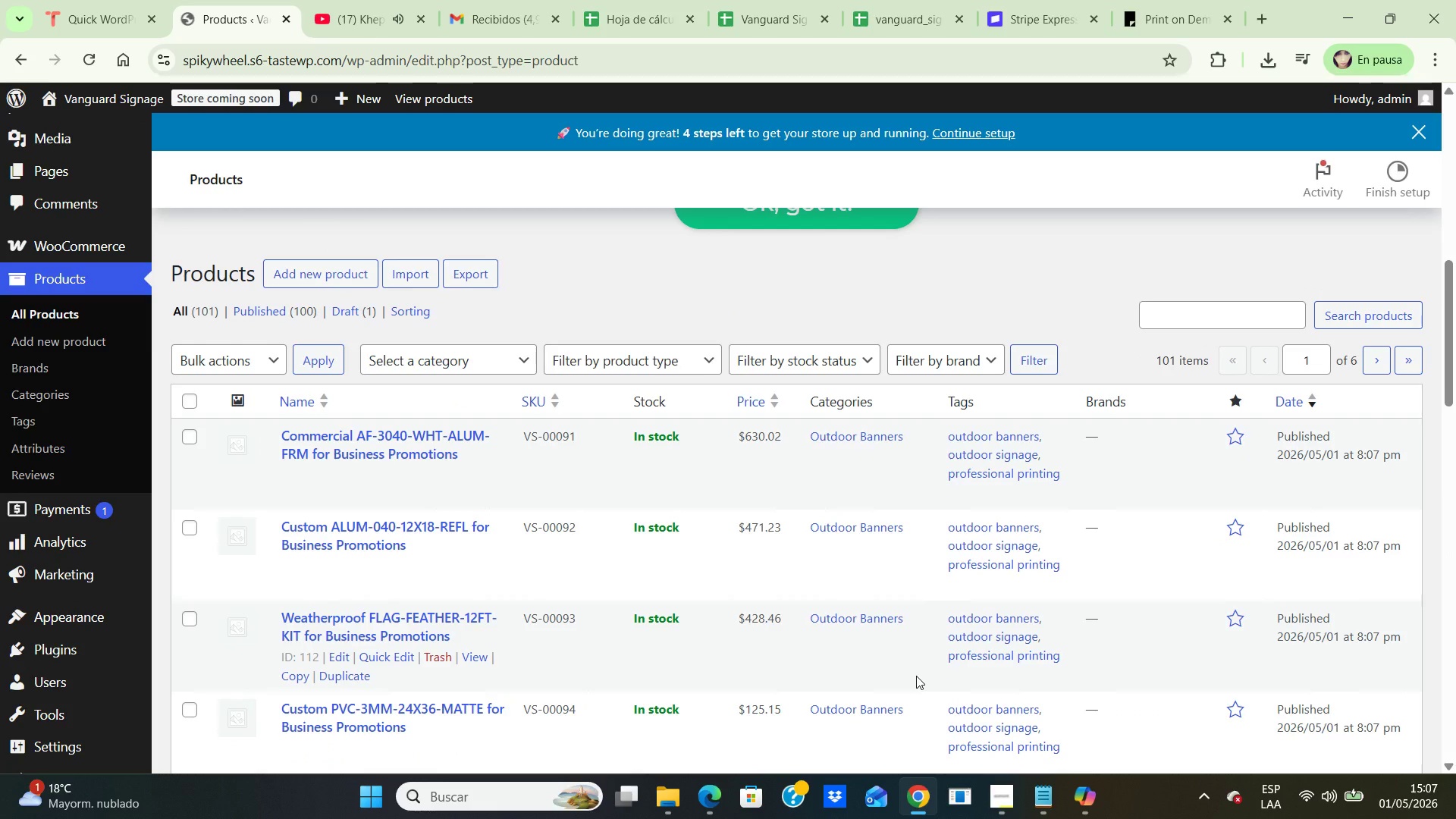 
wait(7.59)
 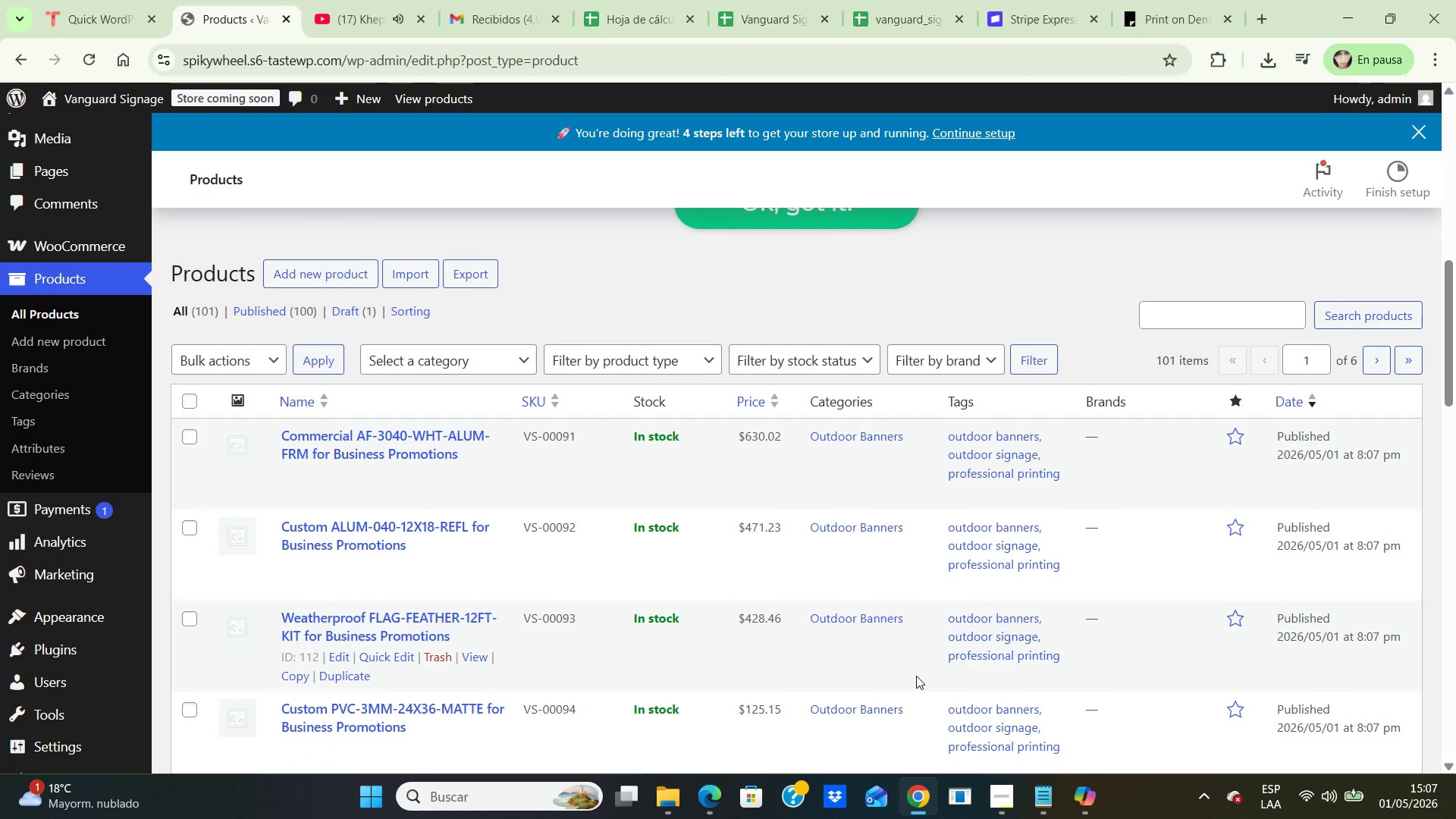 
scroll: coordinate [995, 695], scroll_direction: down, amount: 1.0
 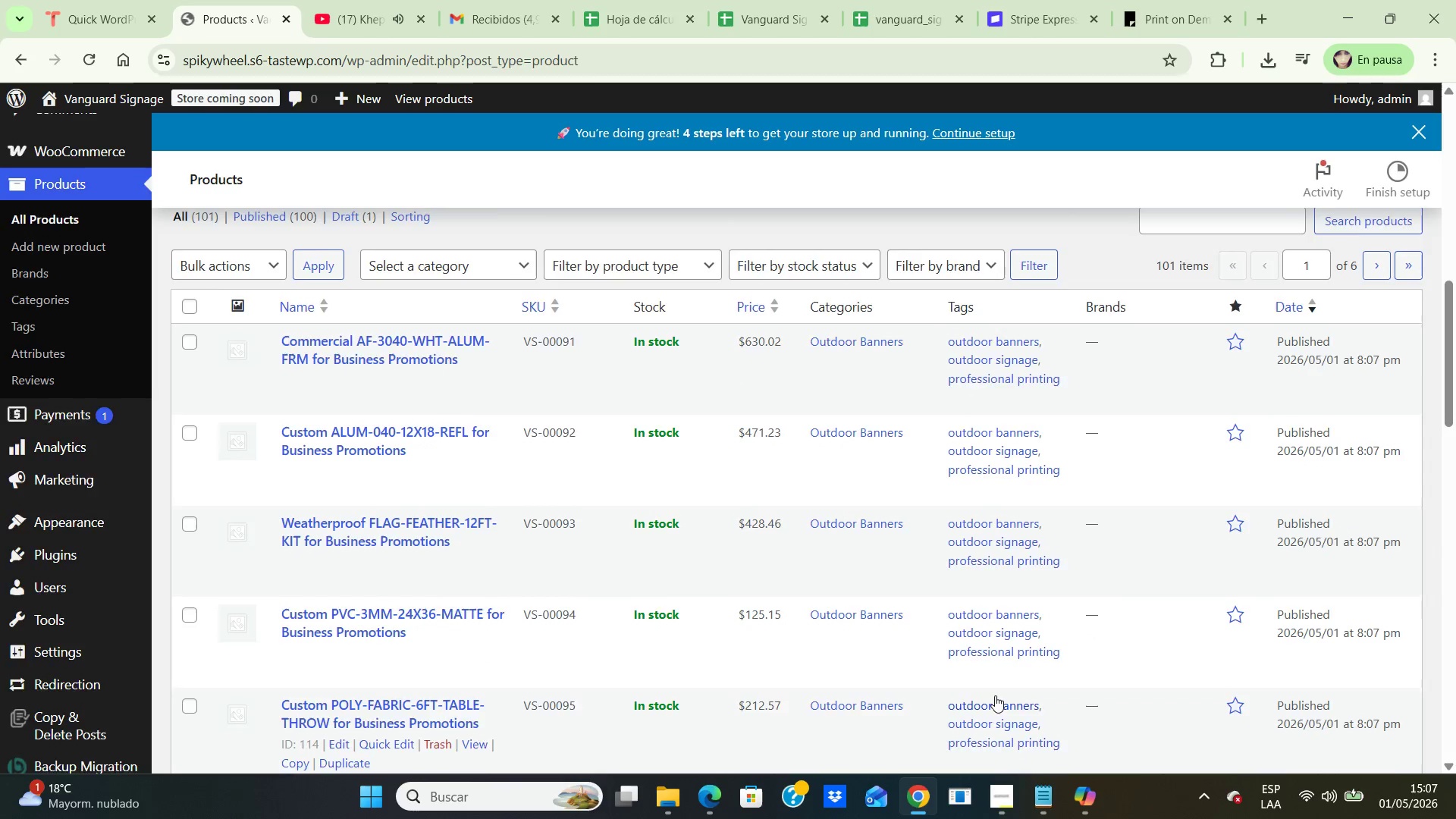 
scroll: coordinate [995, 695], scroll_direction: up, amount: 1.0
 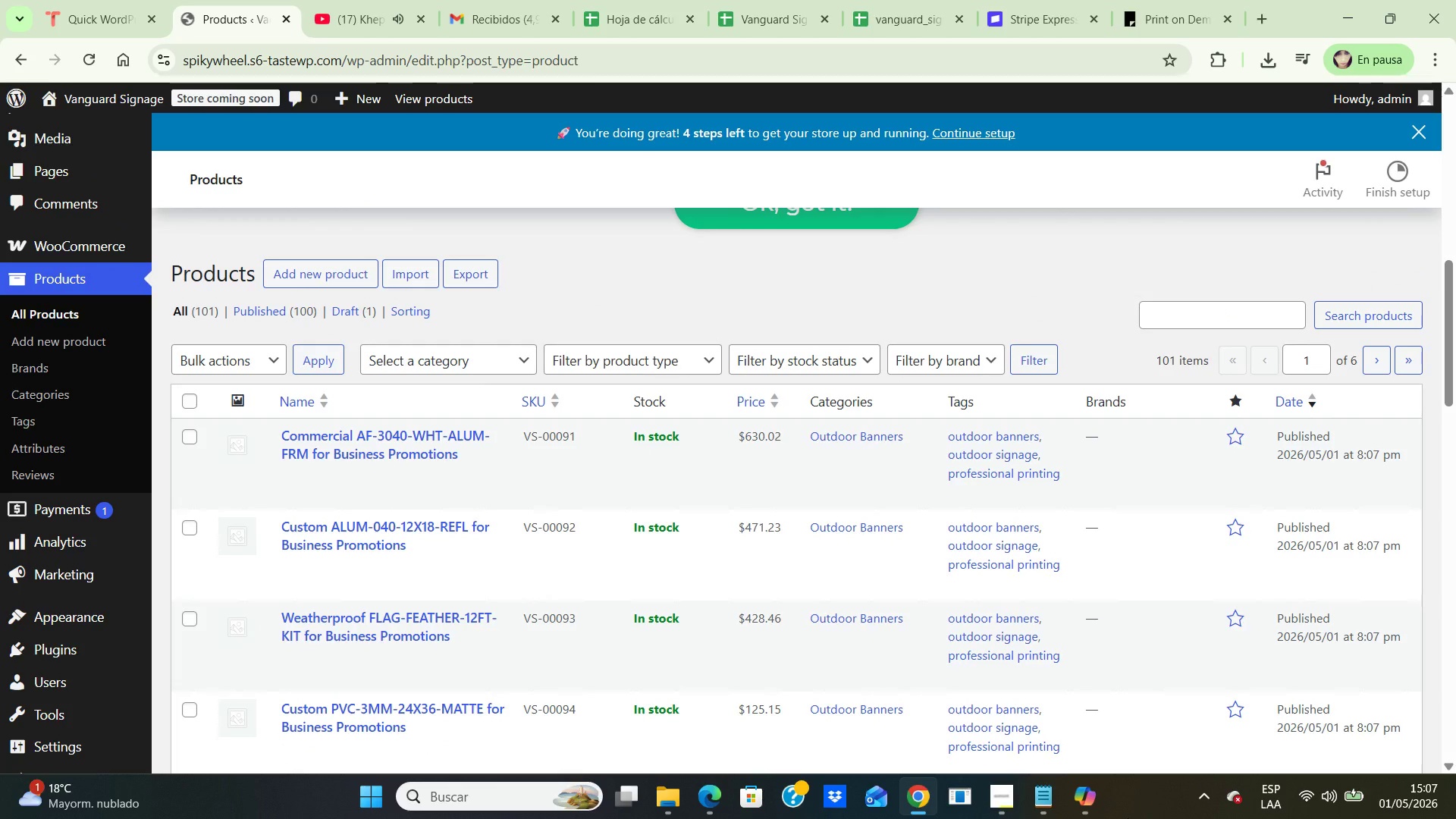 
key(PrintScreen)
 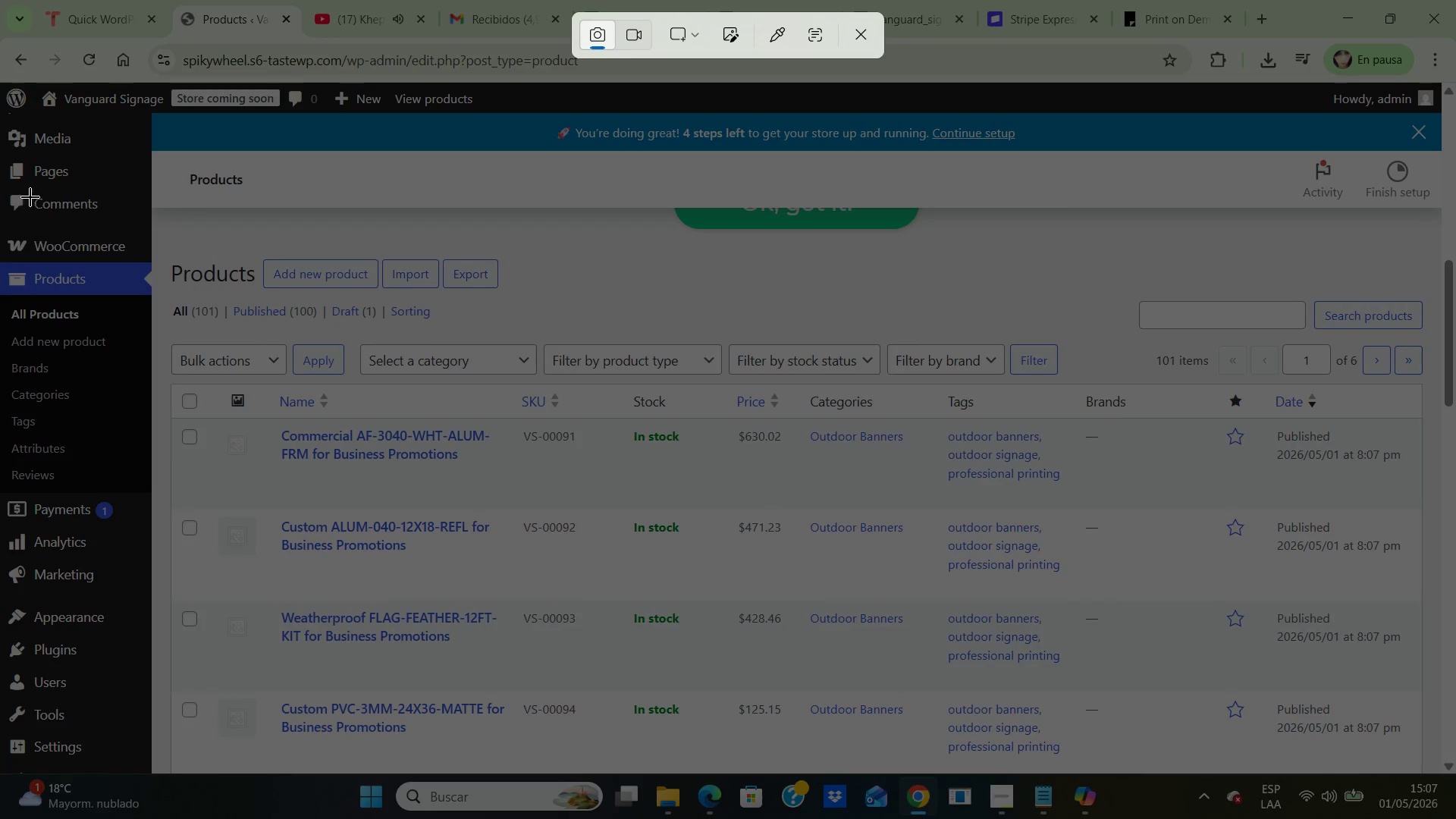 
left_click_drag(start_coordinate=[0, 244], to_coordinate=[1455, 796])
 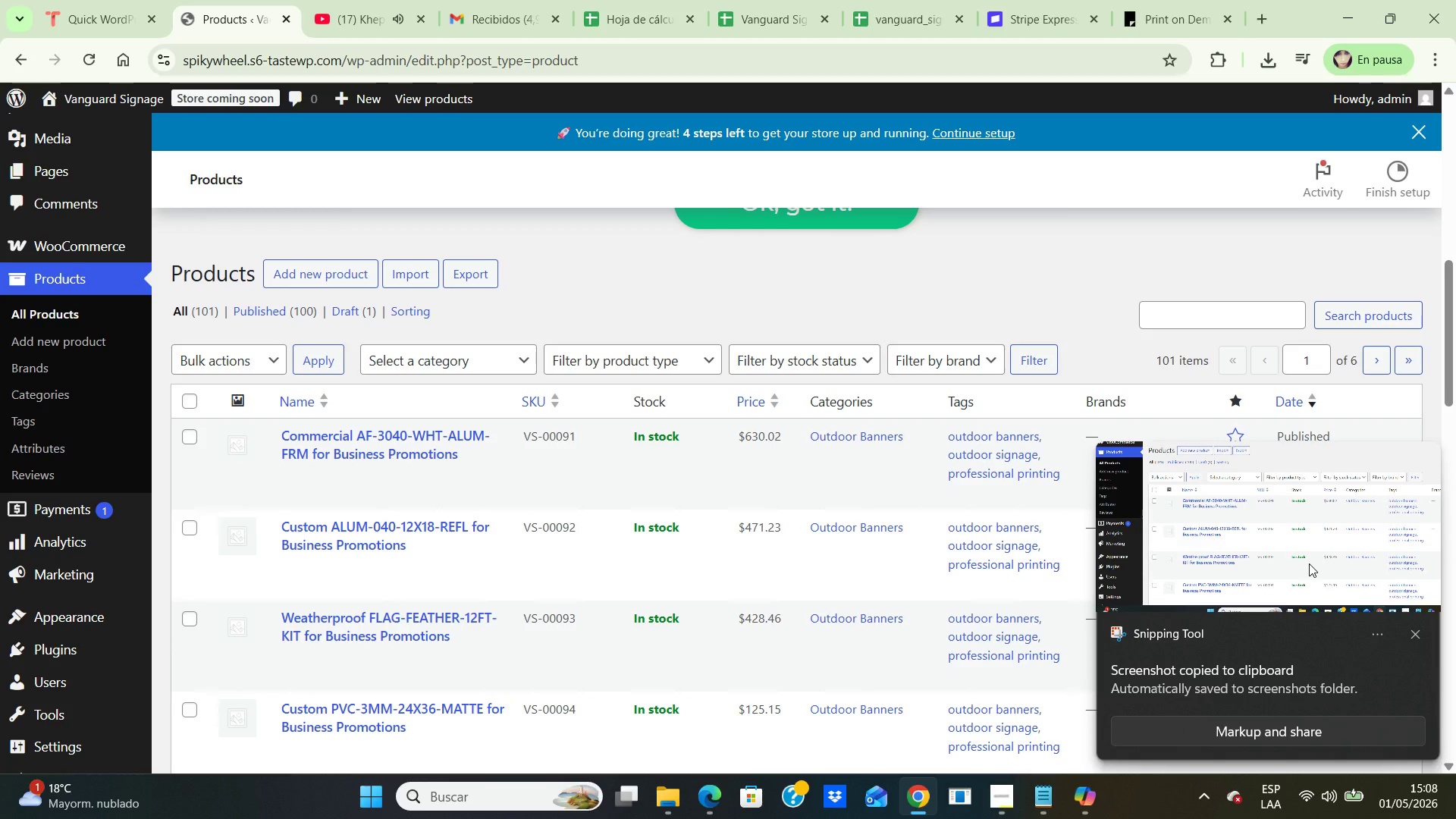 
double_click([1309, 563])
 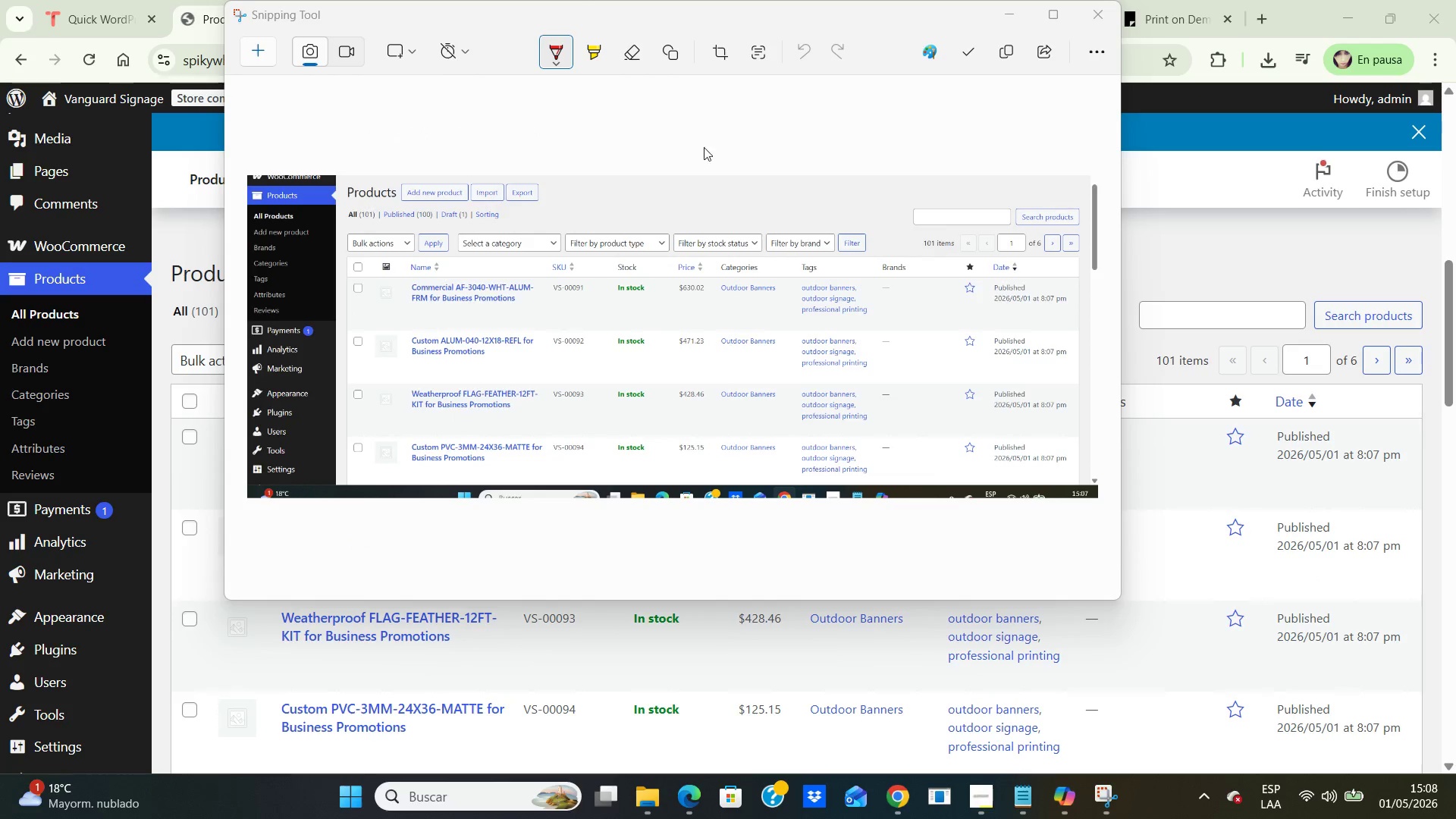 
mouse_move([960, 61])
 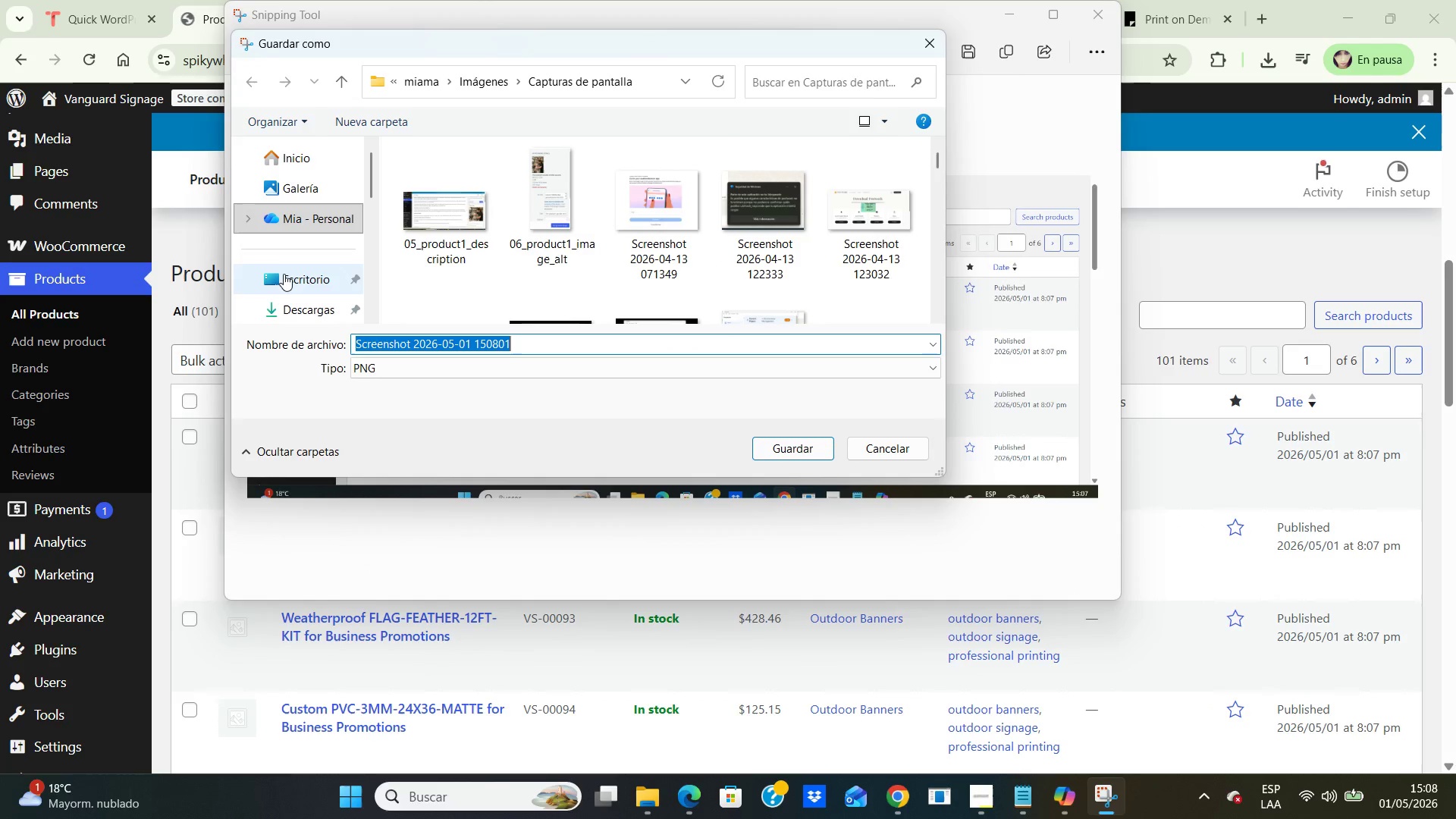 
double_click([284, 276])
 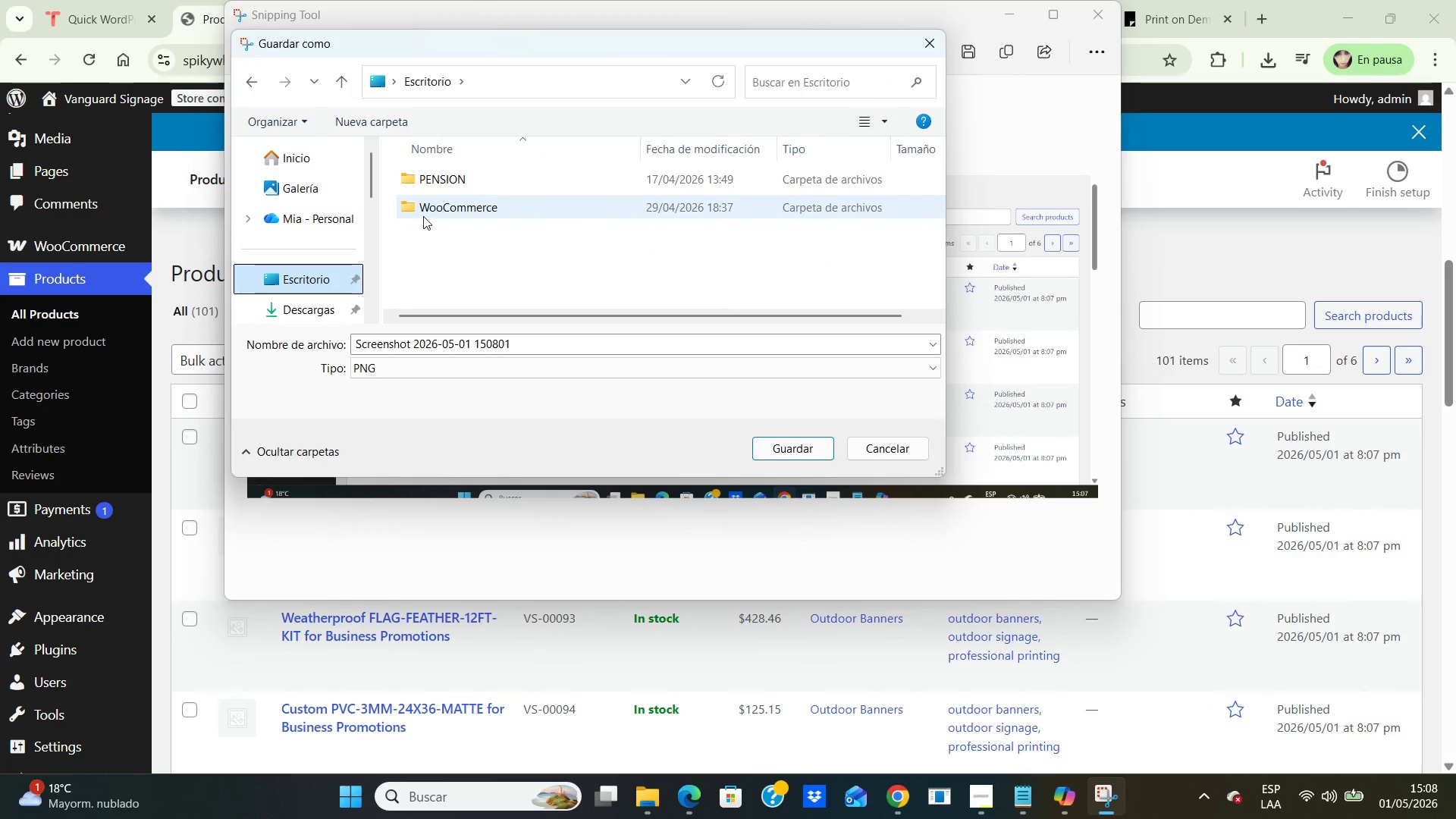 
left_click([428, 216])
 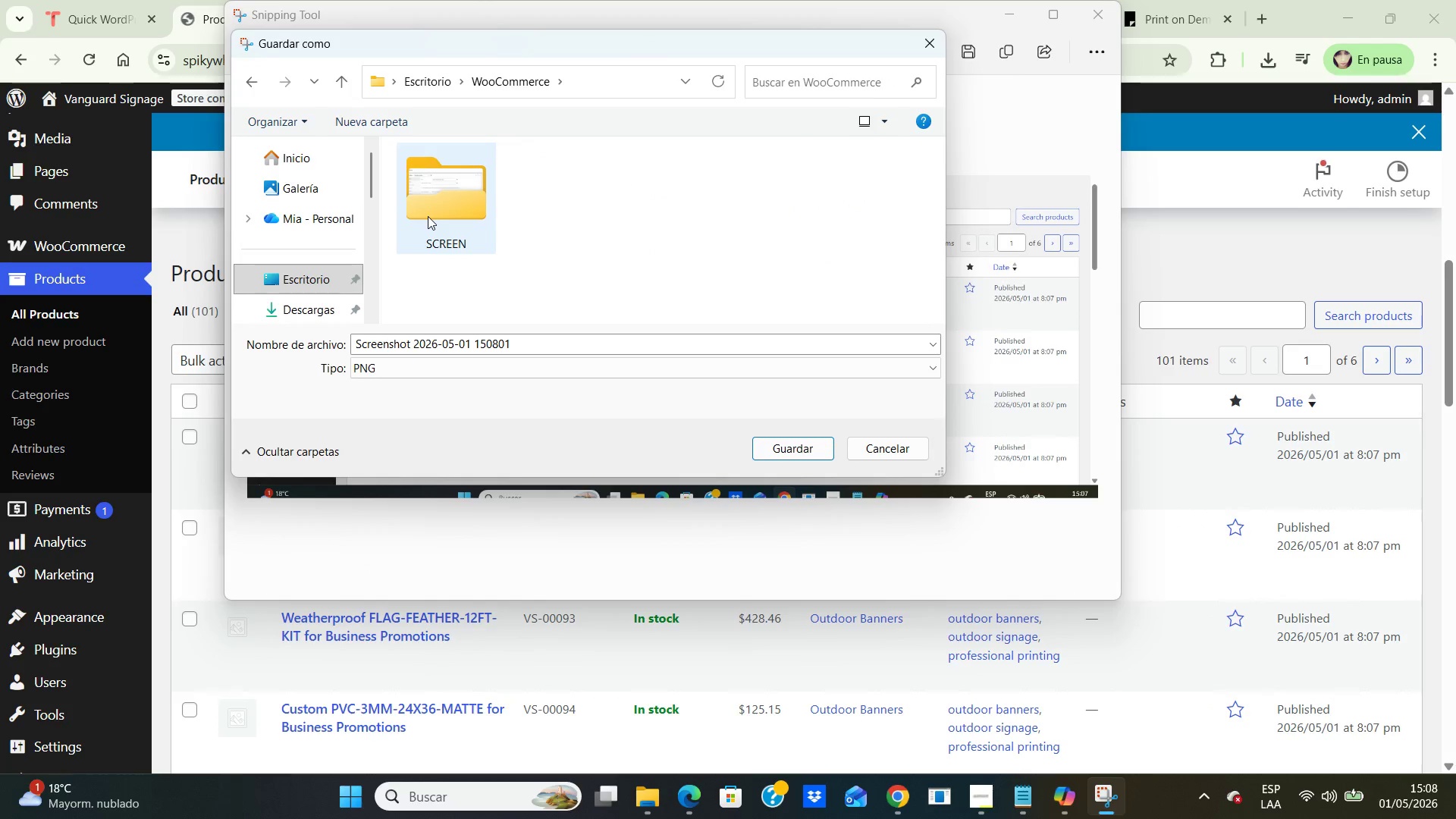 
double_click([428, 216])
 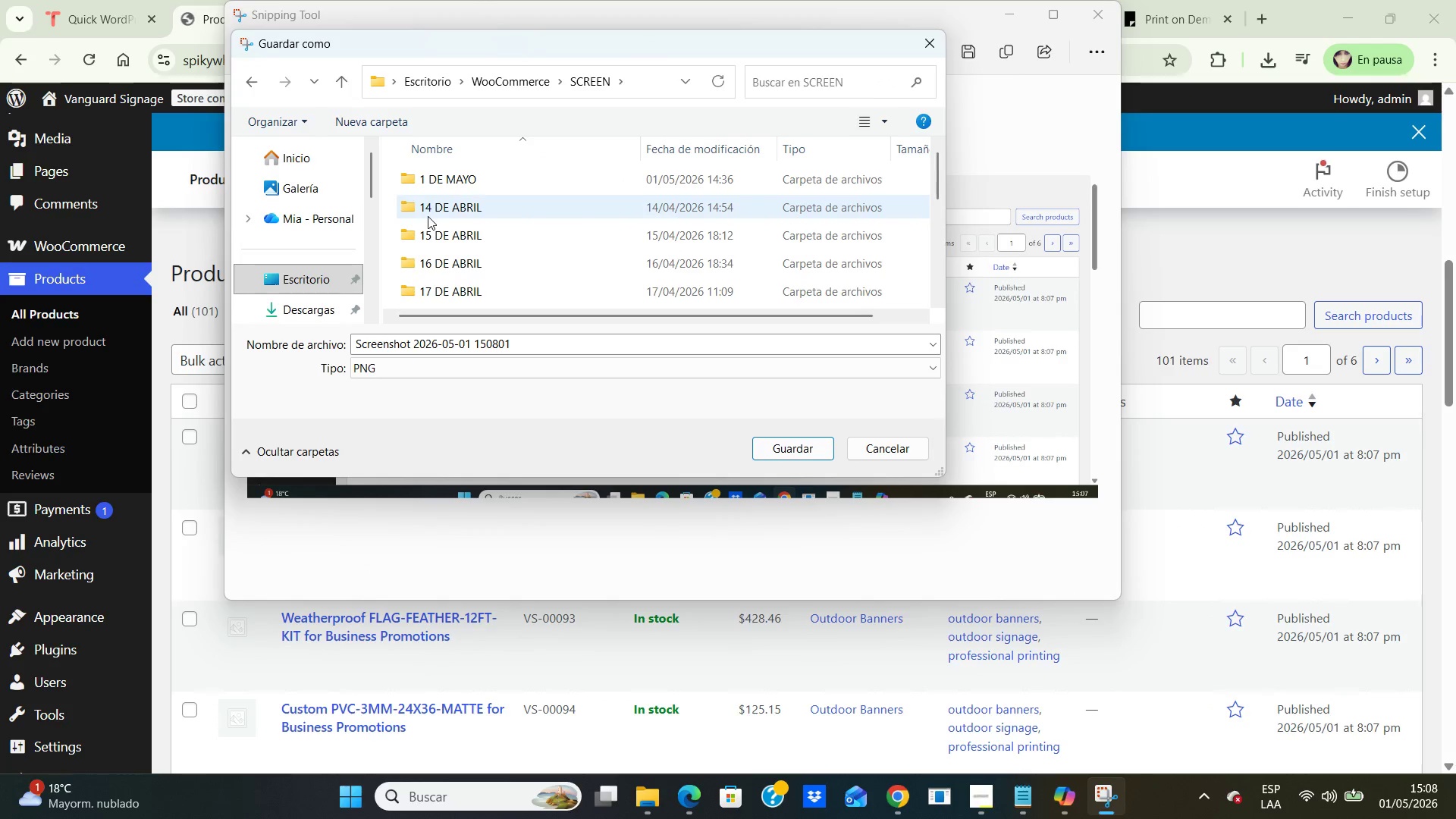 
scroll: coordinate [428, 217], scroll_direction: down, amount: 8.0
 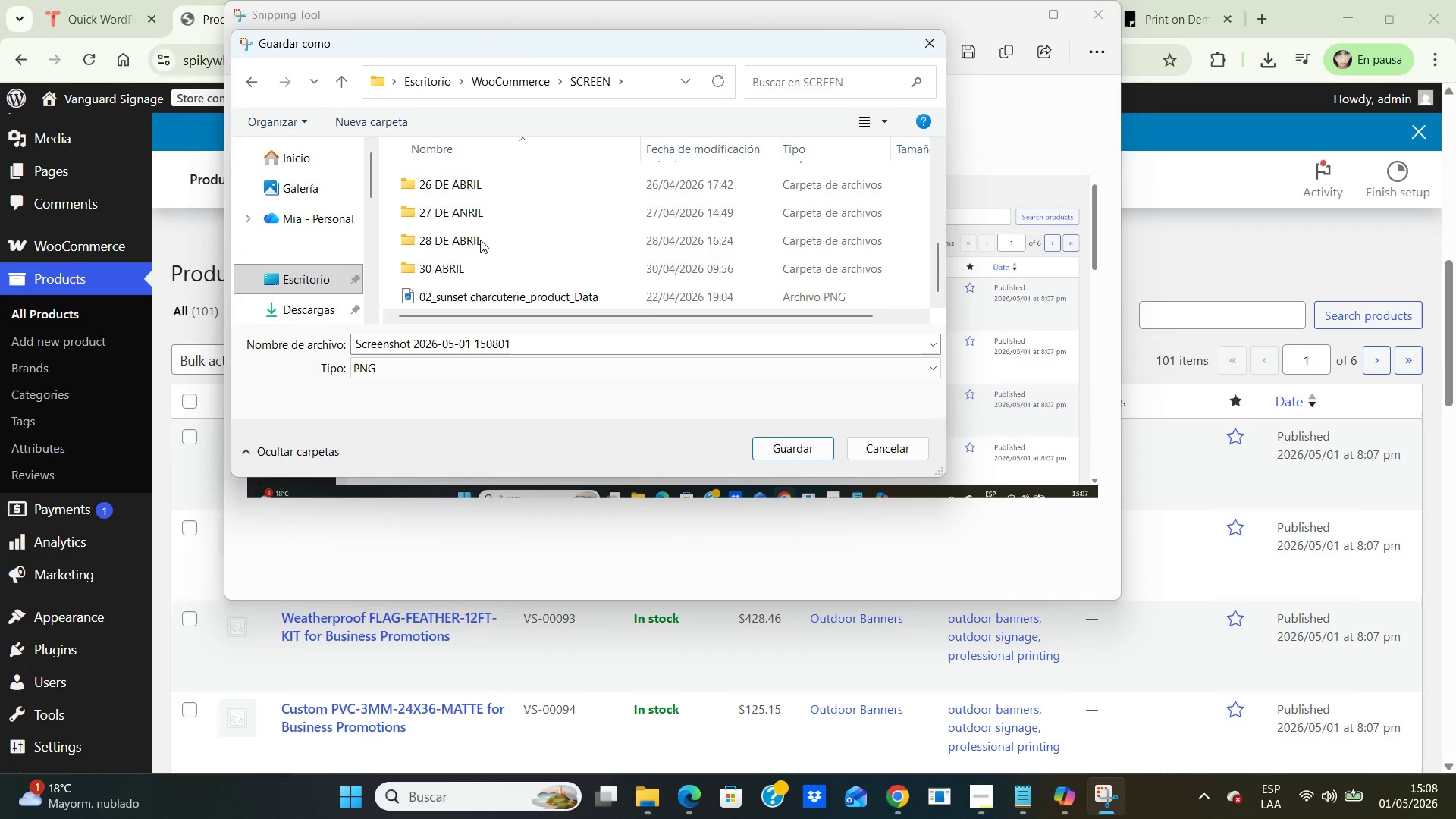 
scroll: coordinate [472, 244], scroll_direction: up, amount: 10.0
 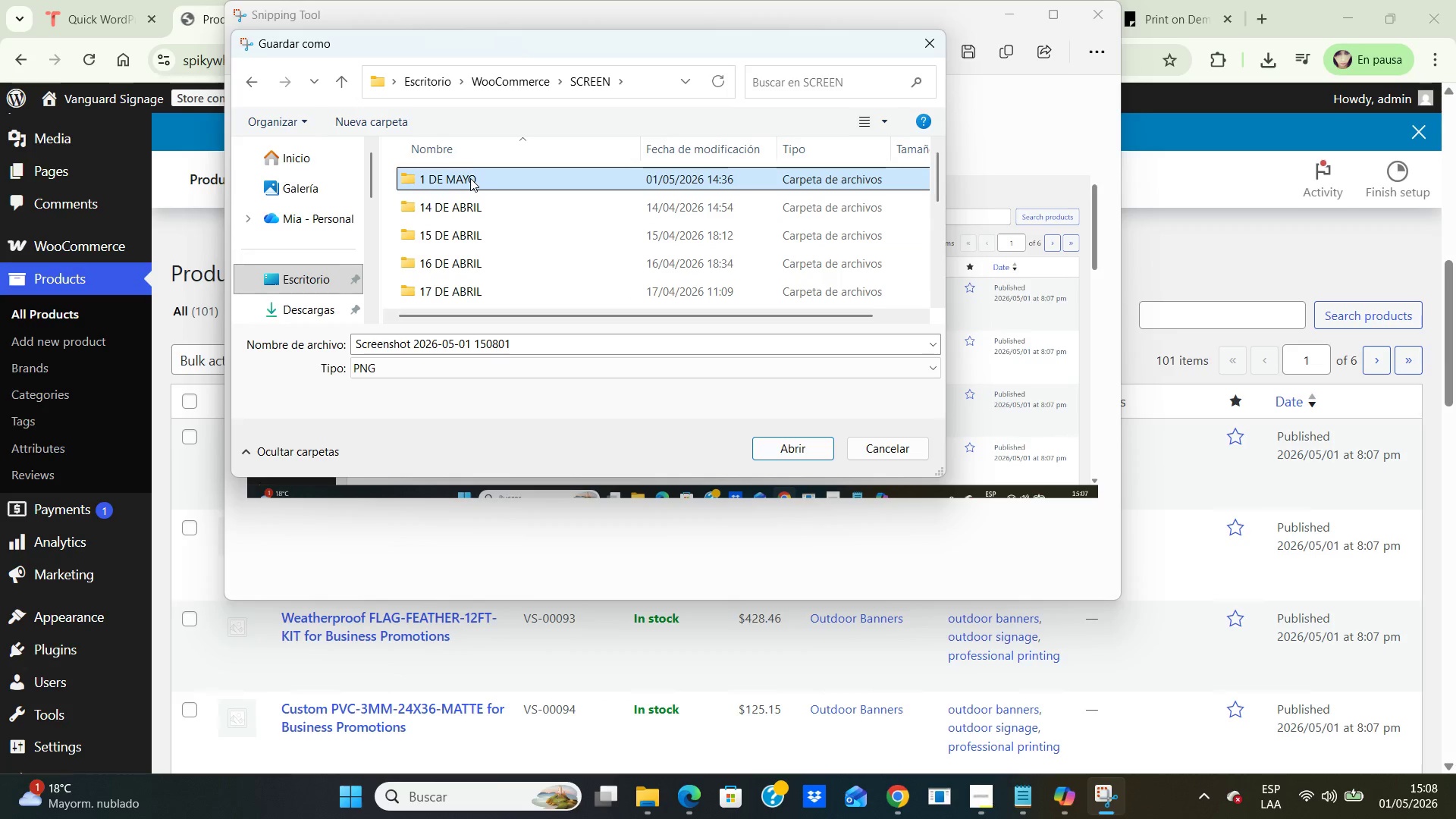 
double_click([470, 178])
 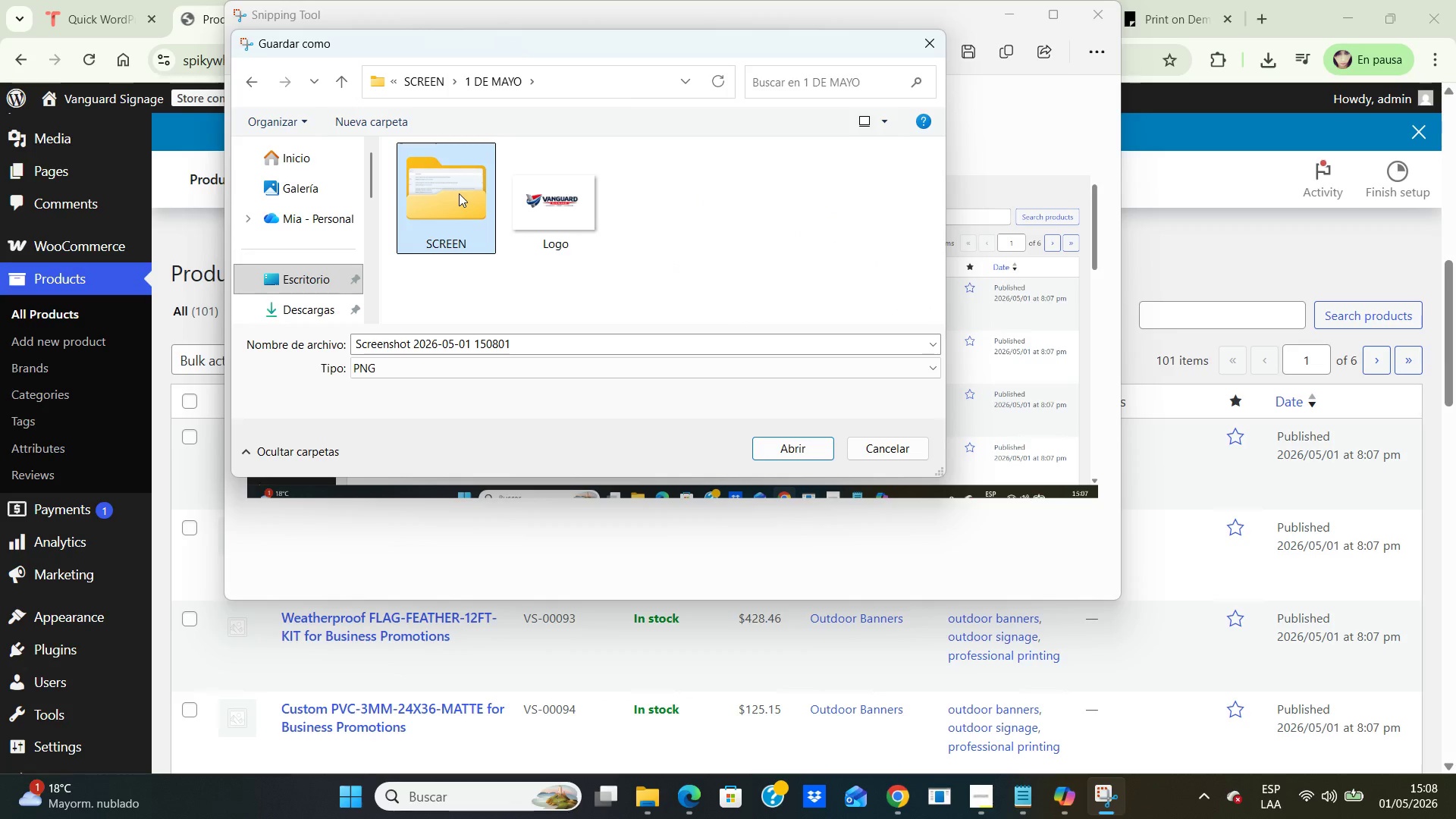 
double_click([459, 193])
 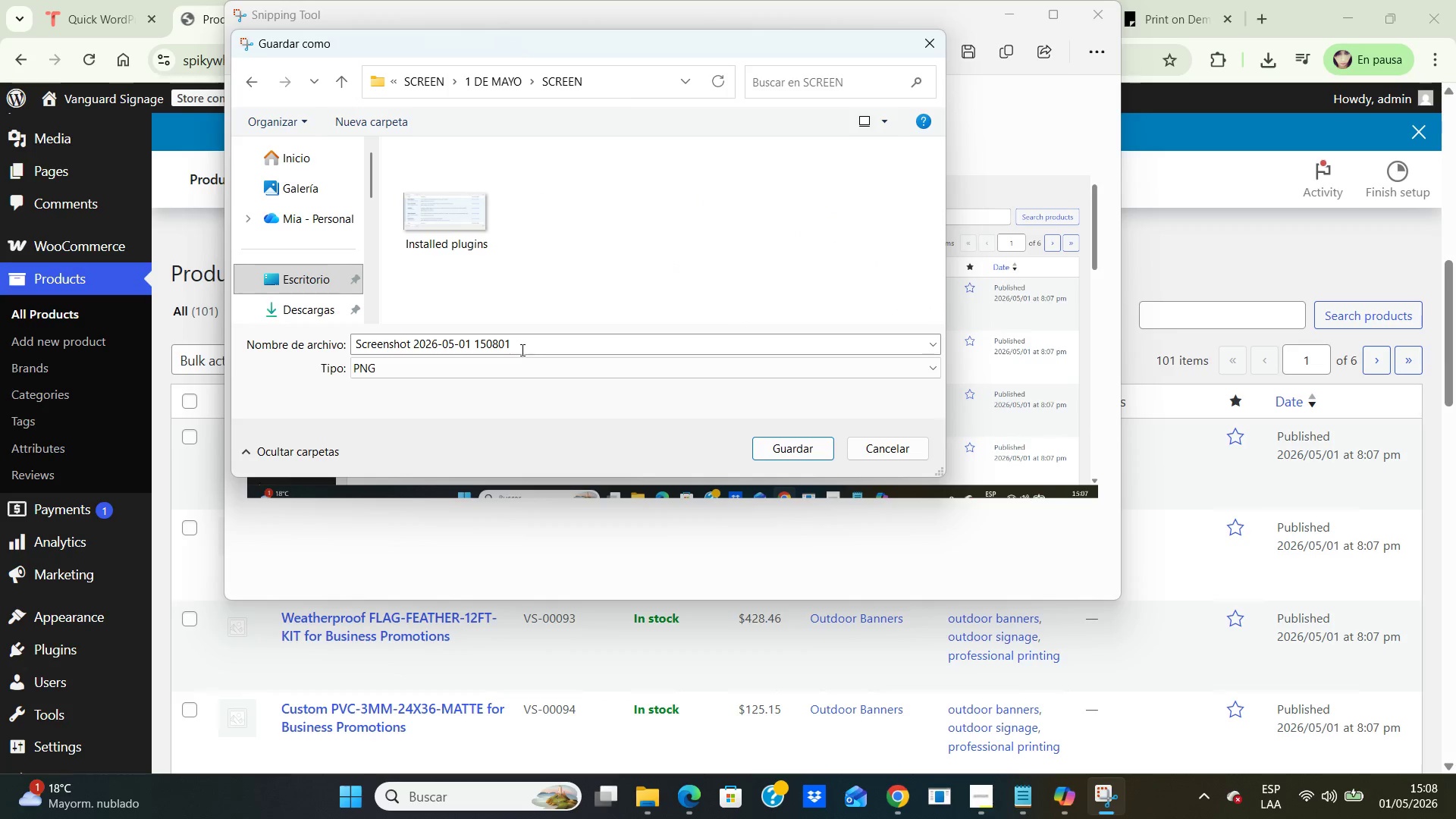 
left_click([519, 342])
 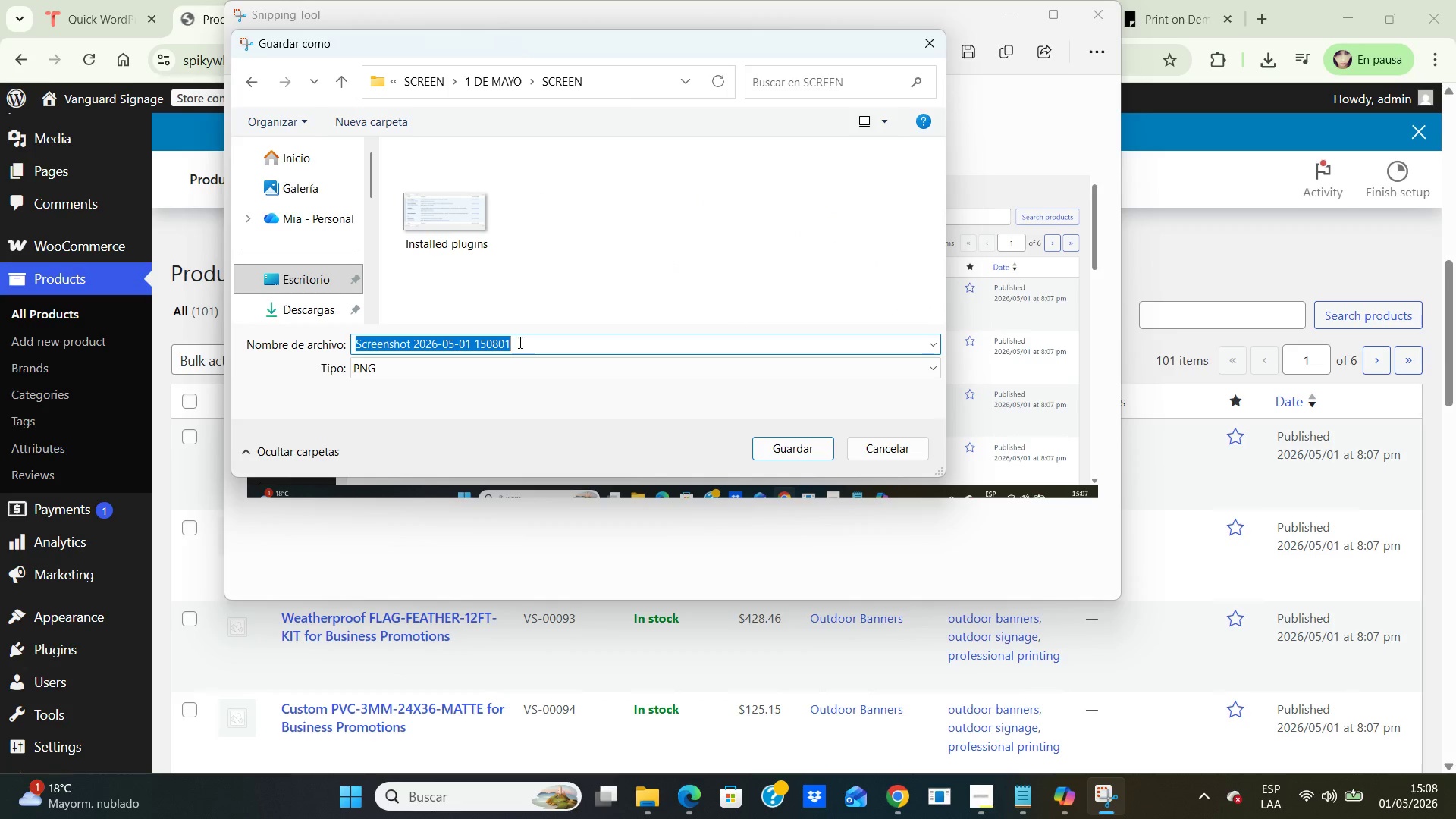 
type(Products All Products )
 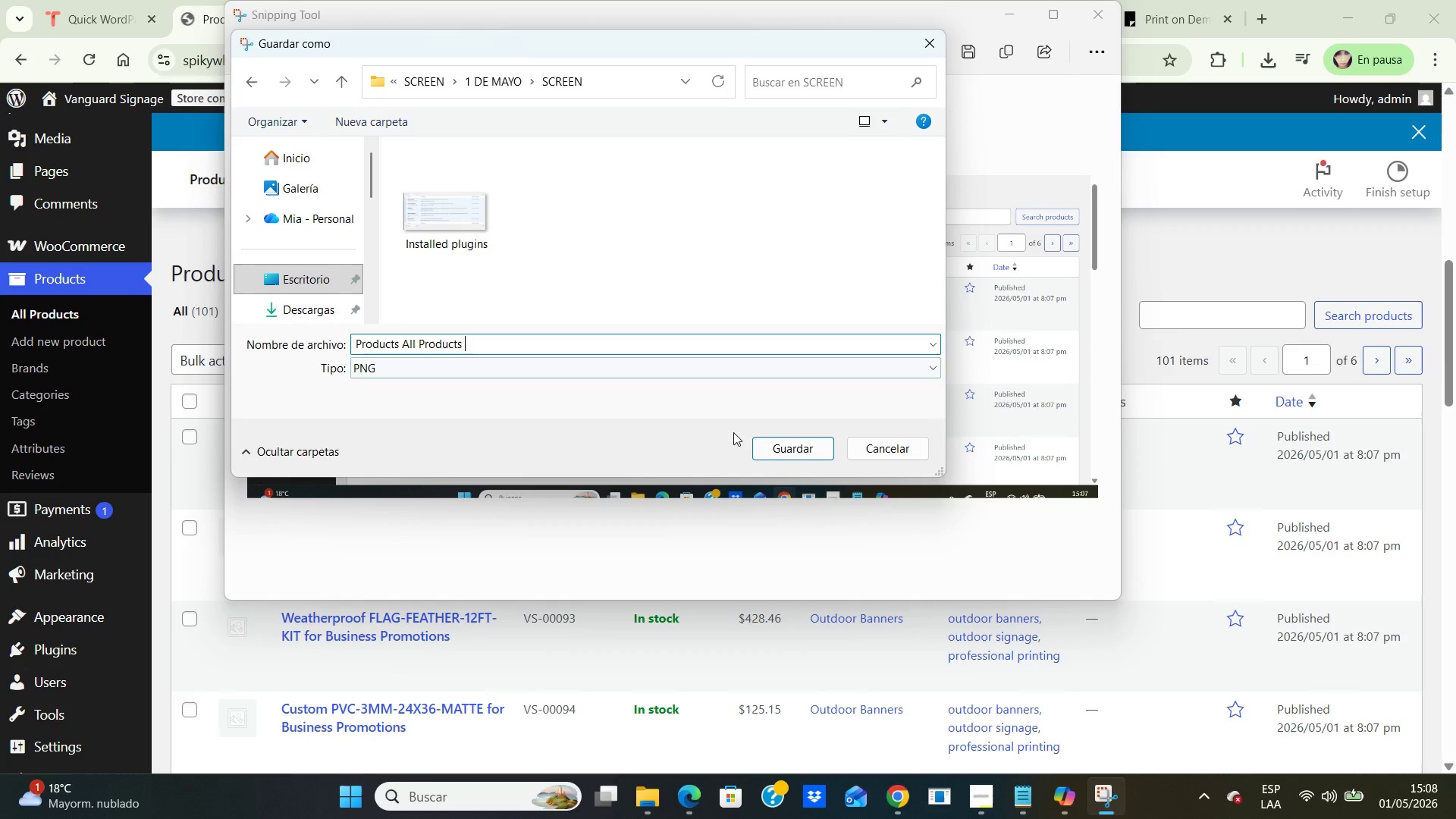 
left_click([772, 450])
 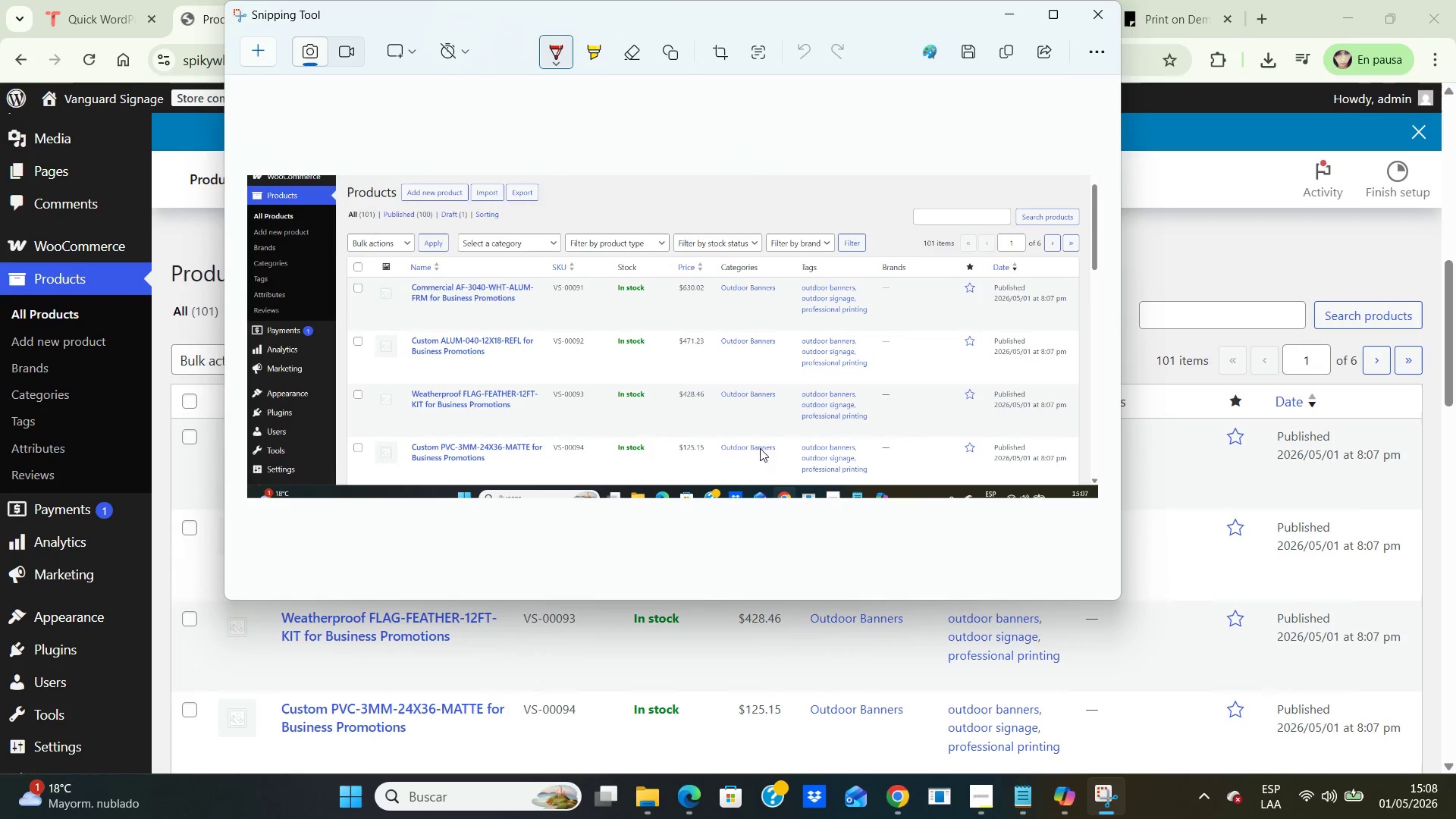 
wait(5.69)
 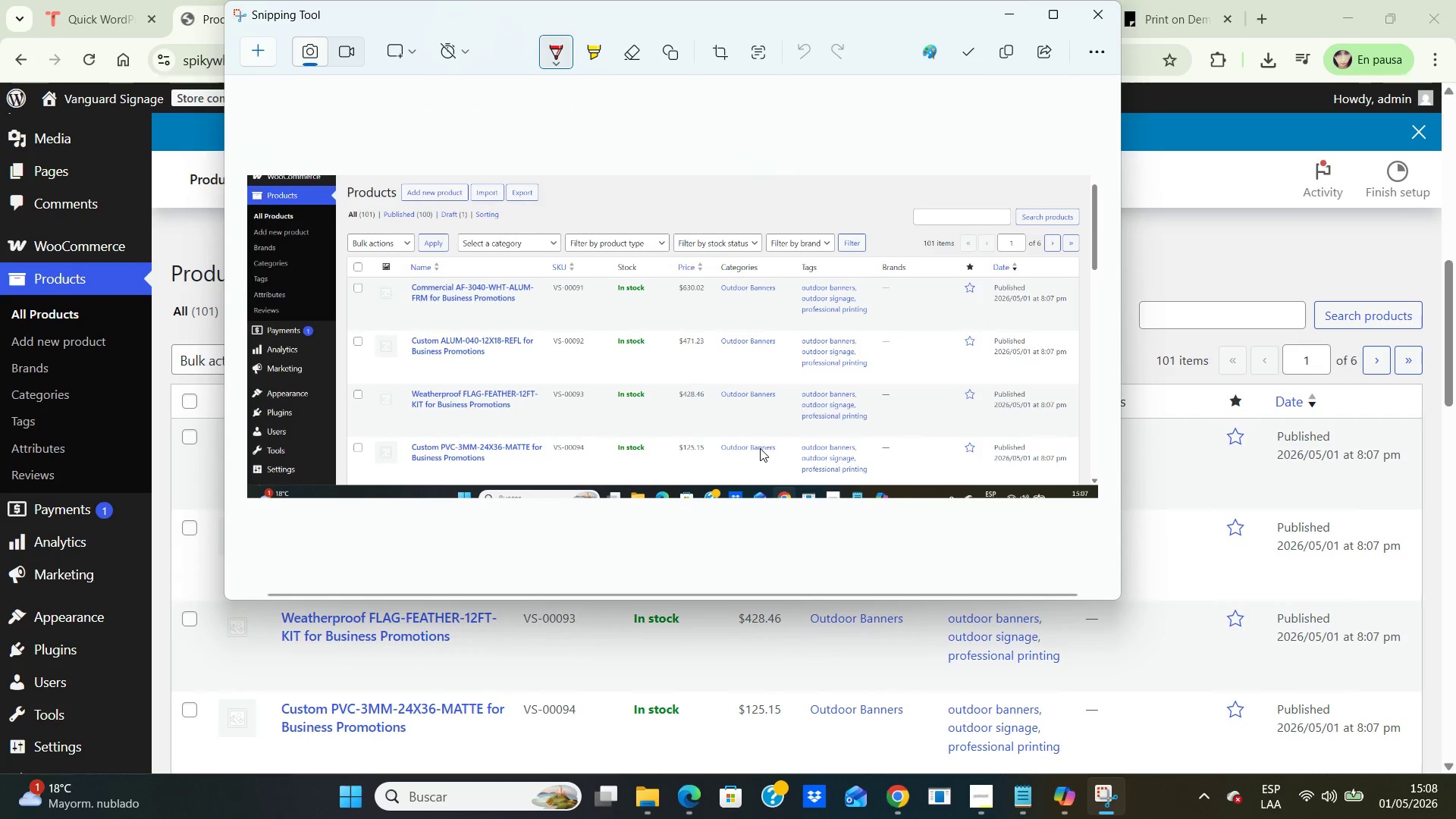 
left_click([1088, 18])
 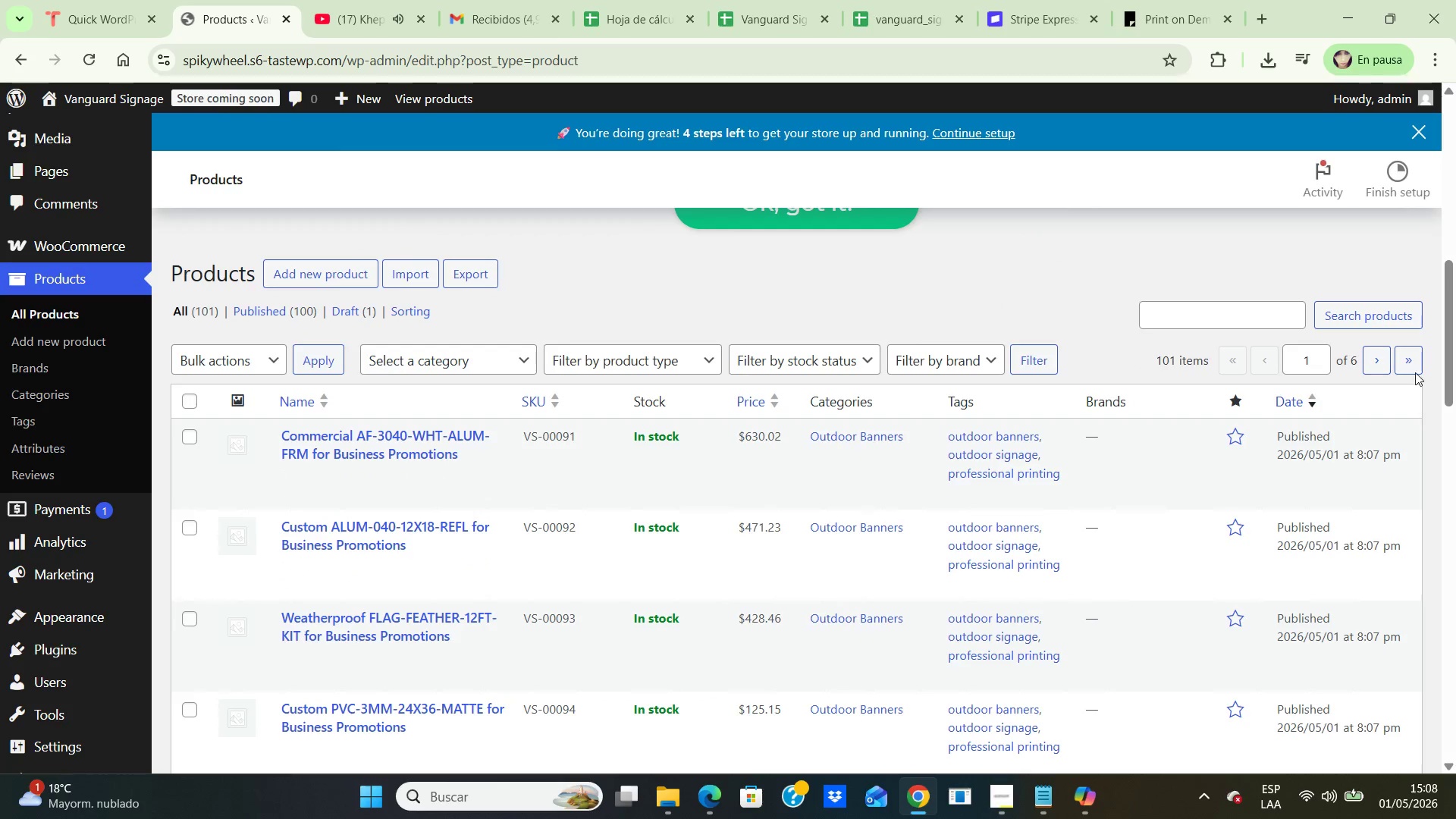 
left_click_drag(start_coordinate=[1369, 366], to_coordinate=[1373, 366])
 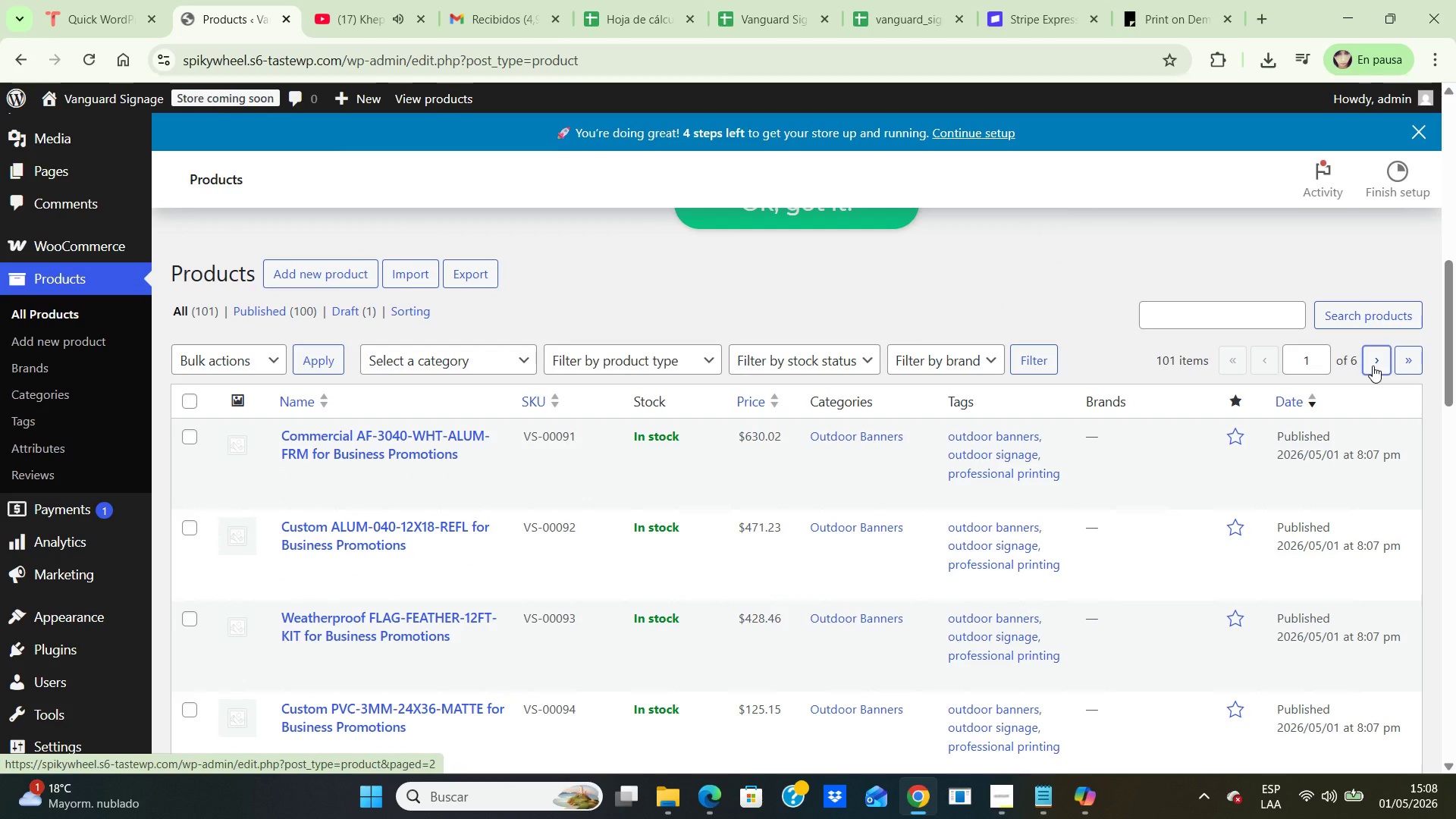 
left_click([1377, 364])
 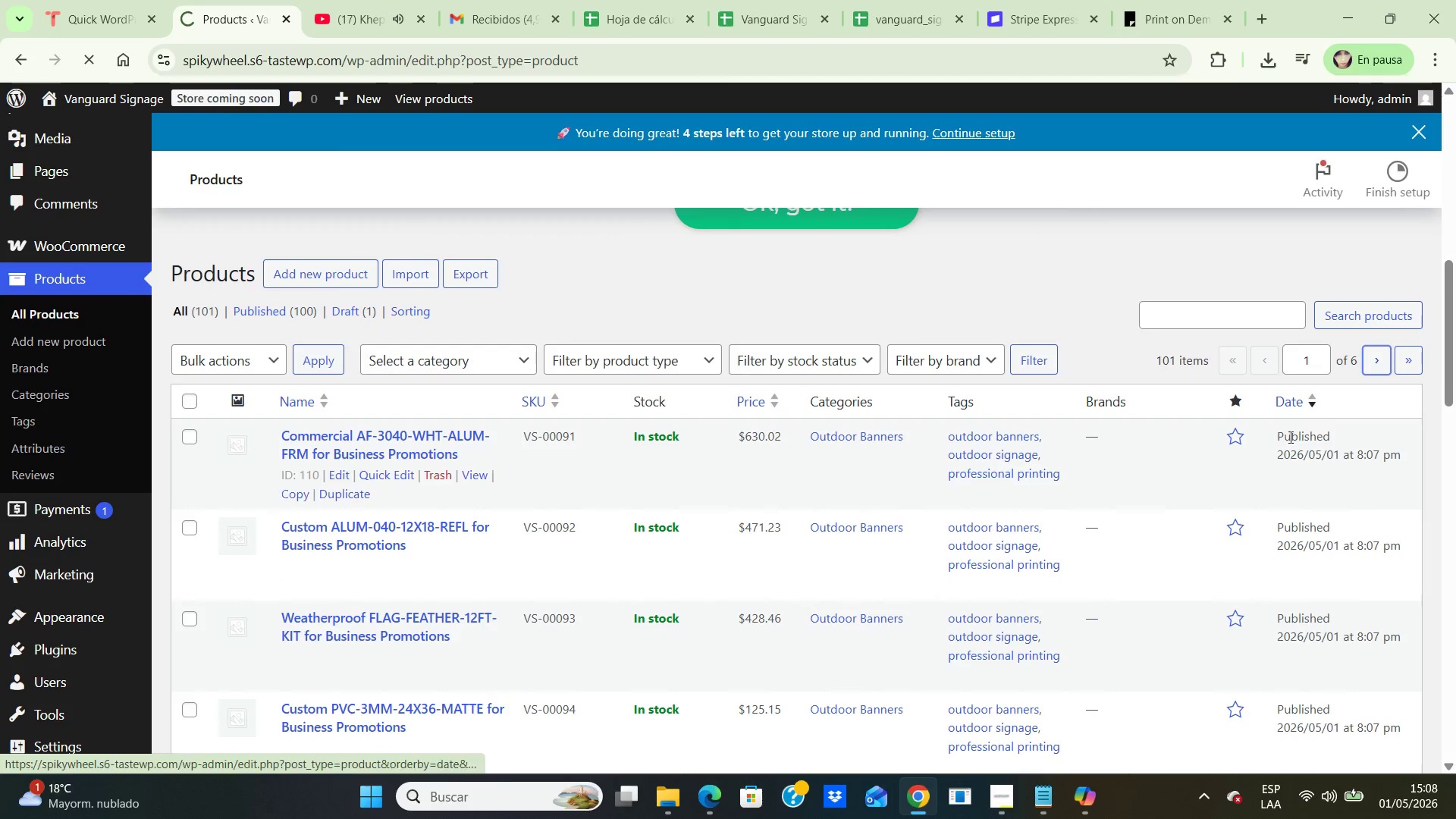 
scroll: coordinate [1298, 427], scroll_direction: down, amount: 16.0
 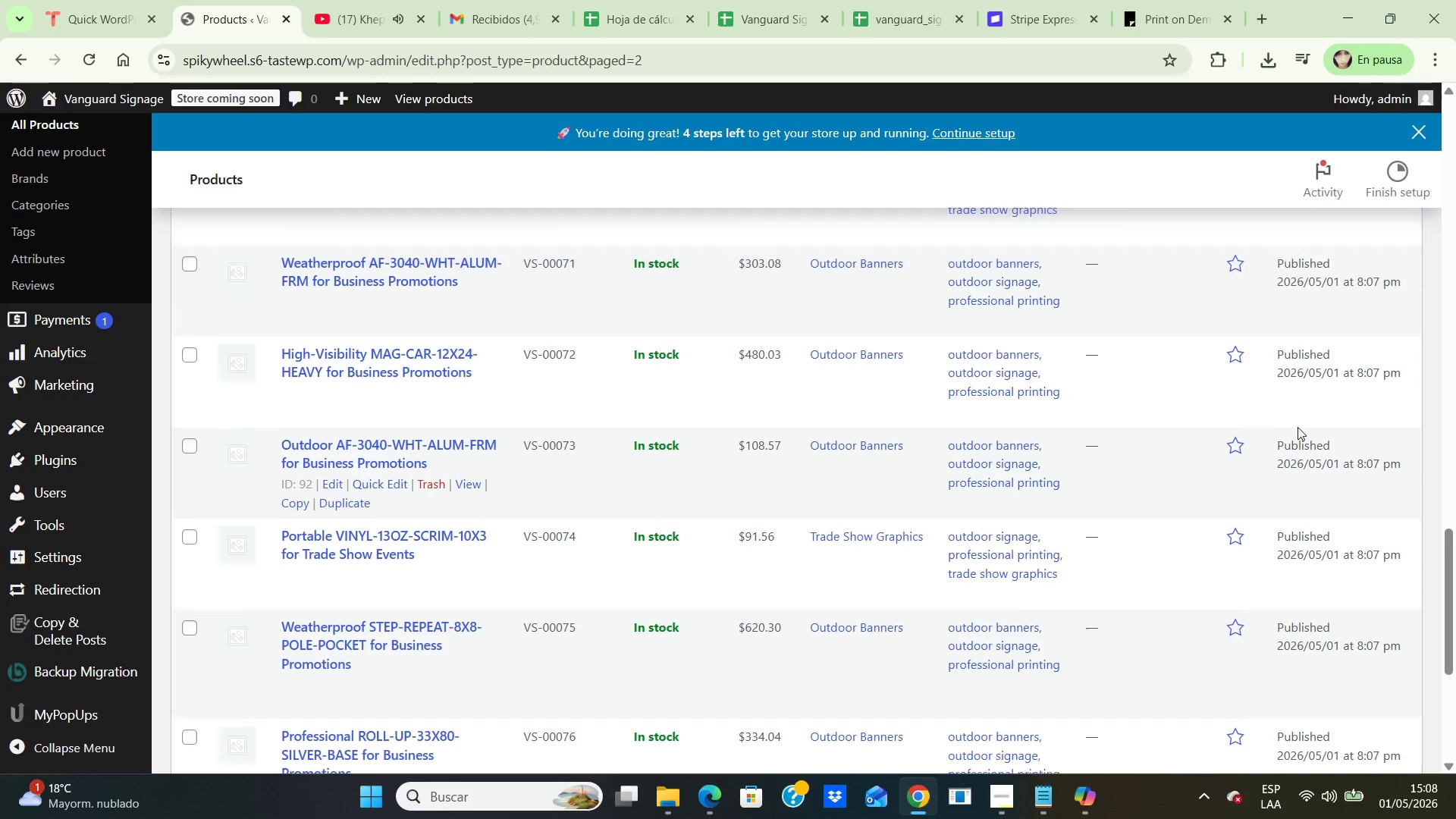 
scroll: coordinate [1298, 427], scroll_direction: up, amount: 15.0
 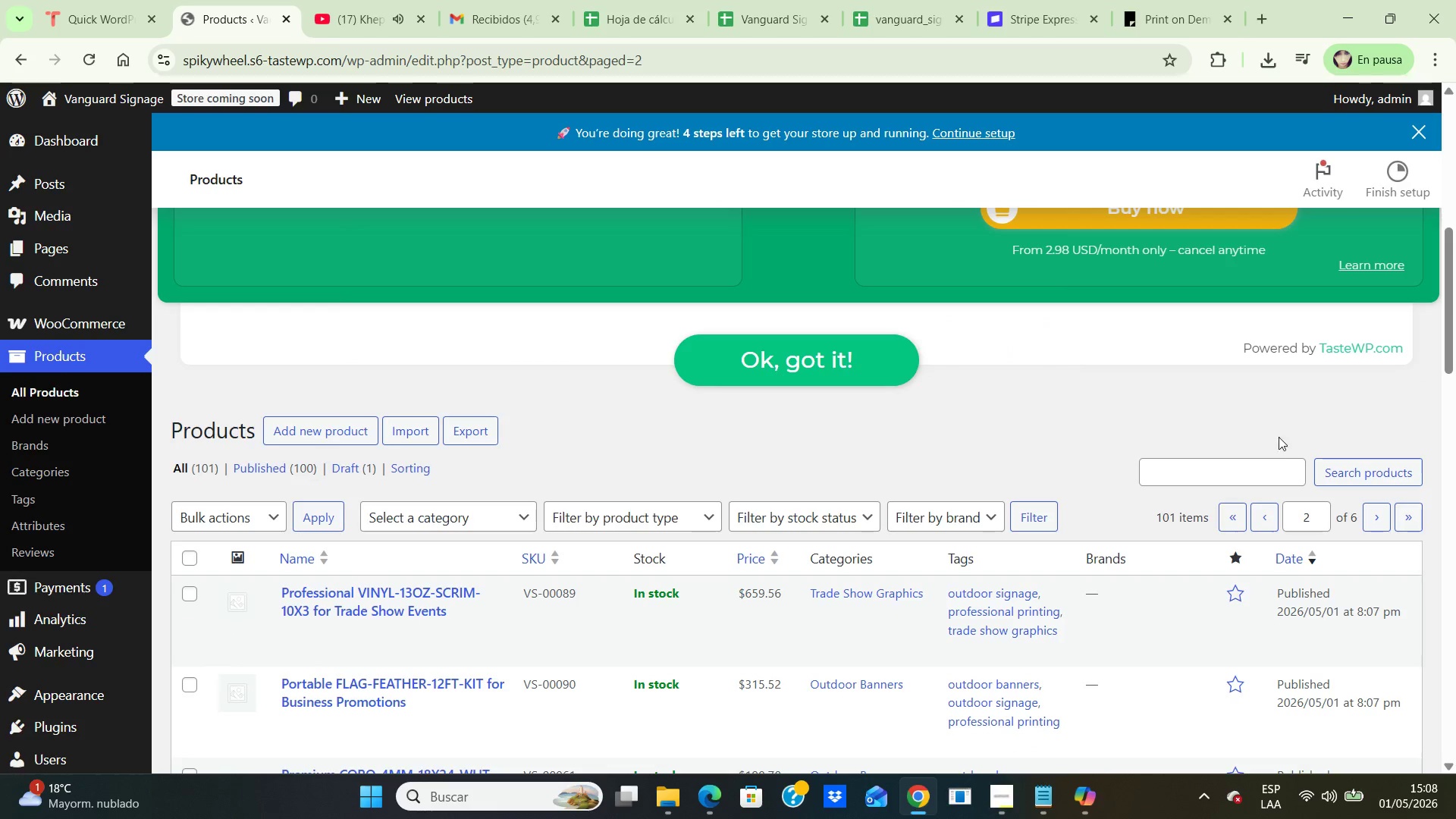 
left_click([1228, 472])
 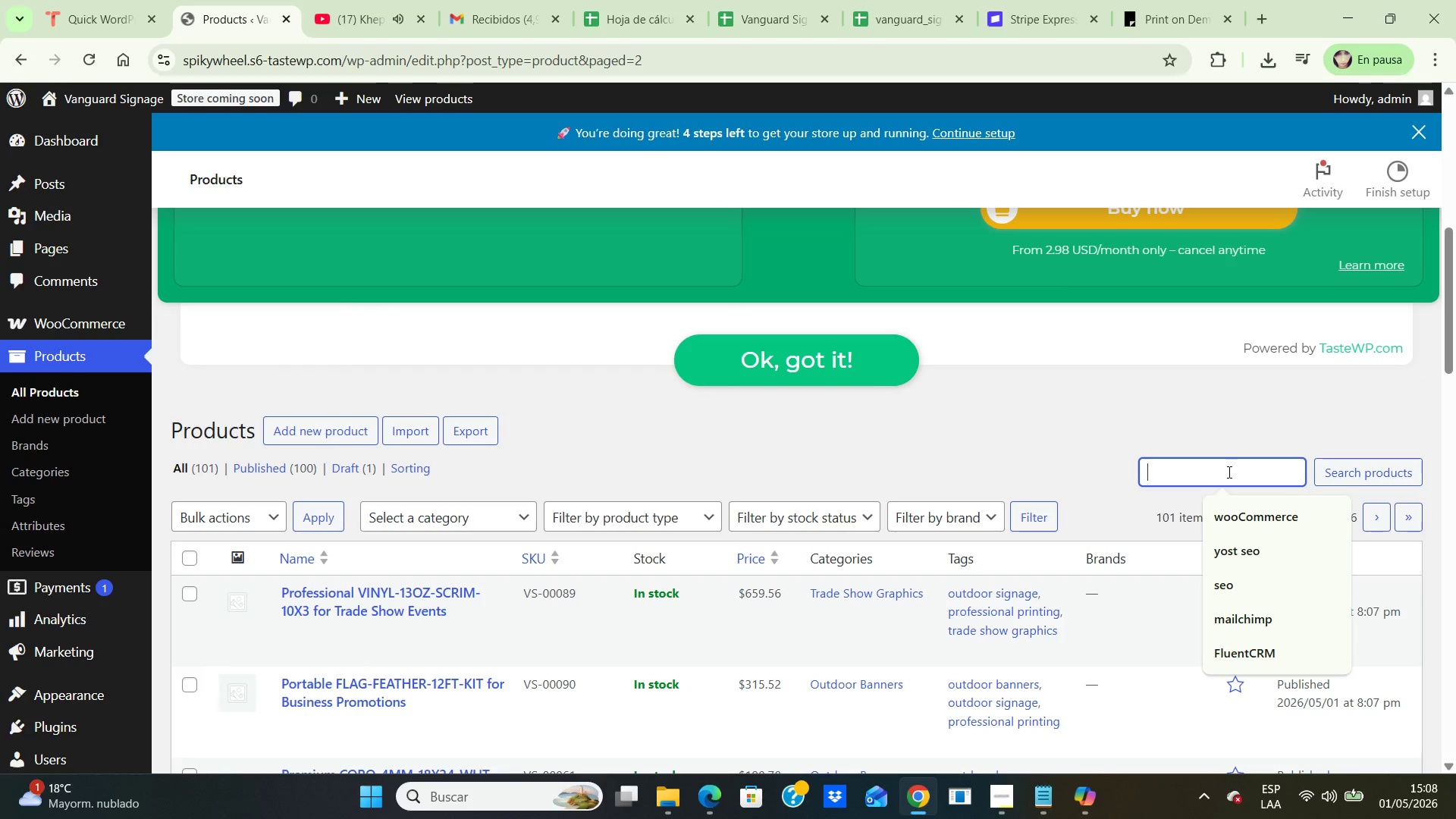 
type(temporary)
 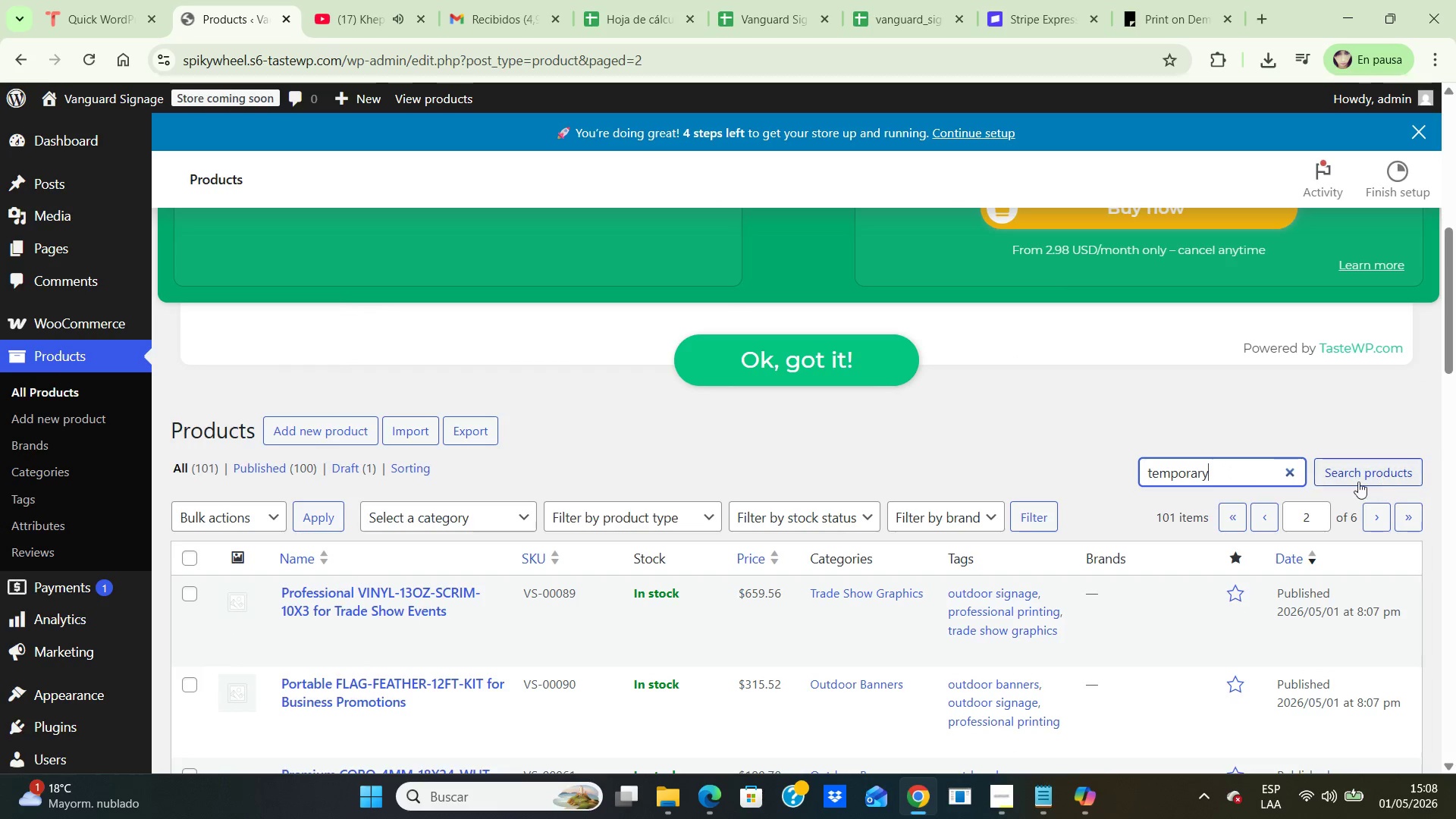 
left_click([1353, 475])
 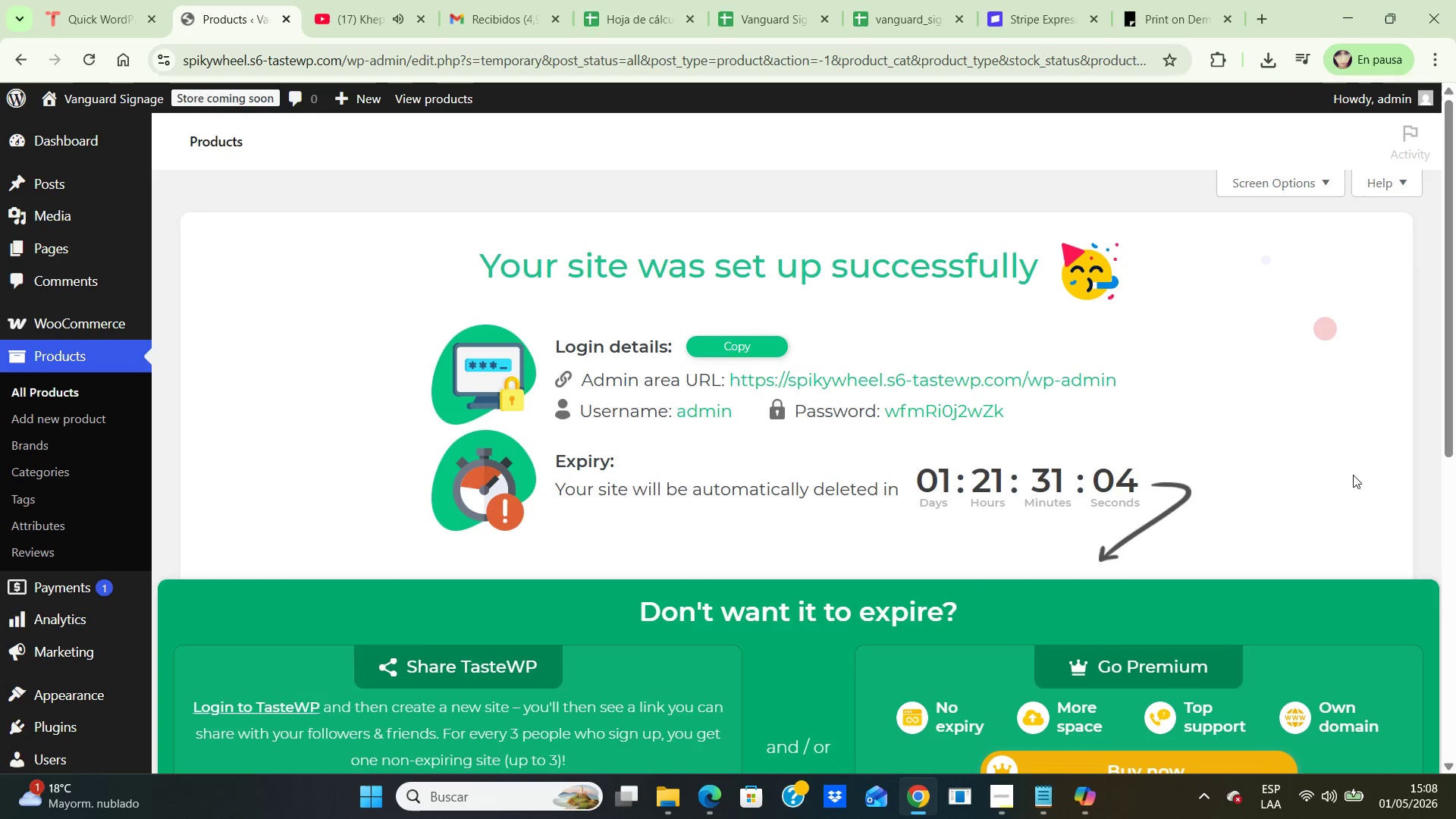 
scroll: coordinate [1279, 522], scroll_direction: down, amount: 8.0
 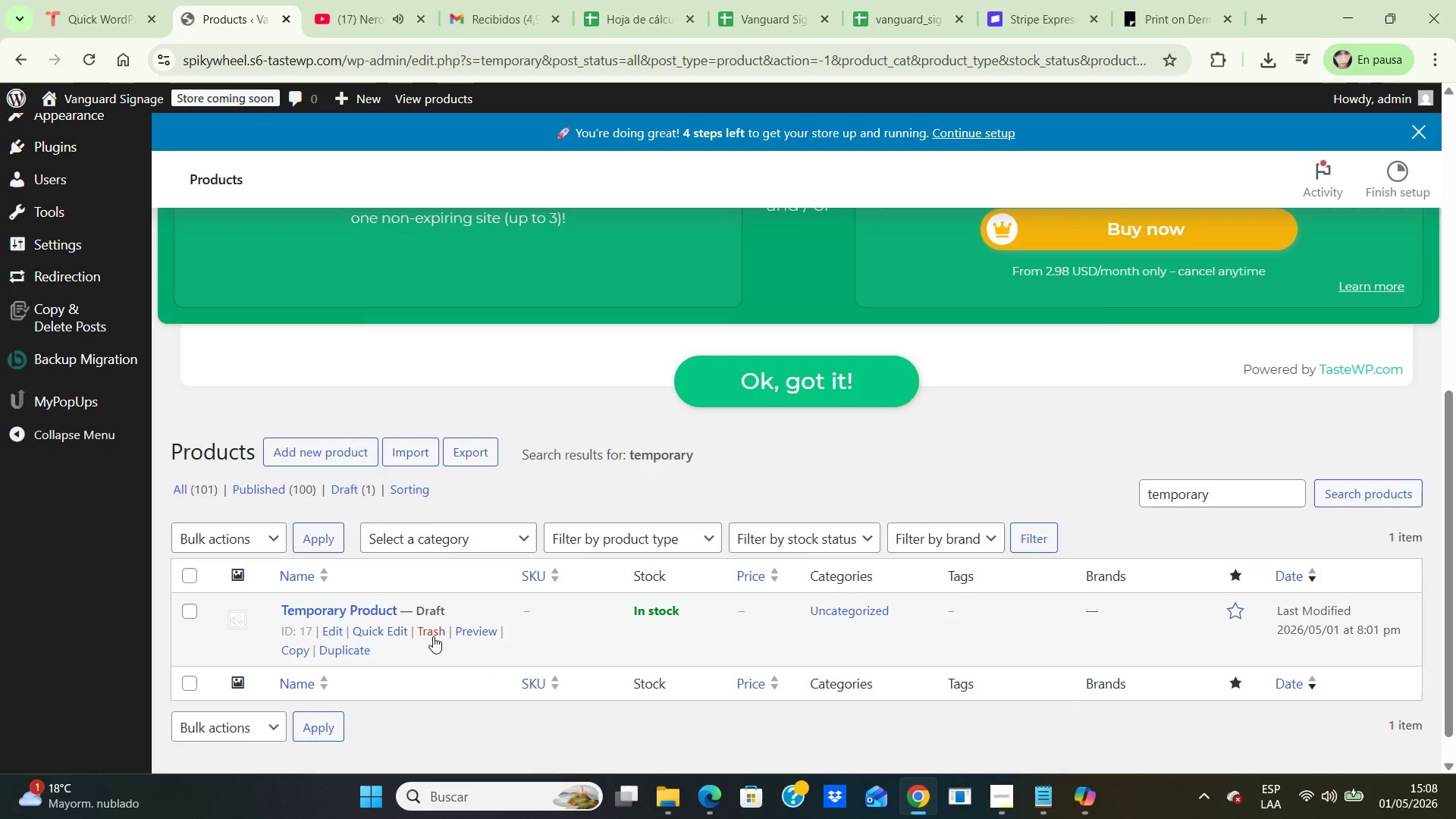 
left_click([429, 634])
 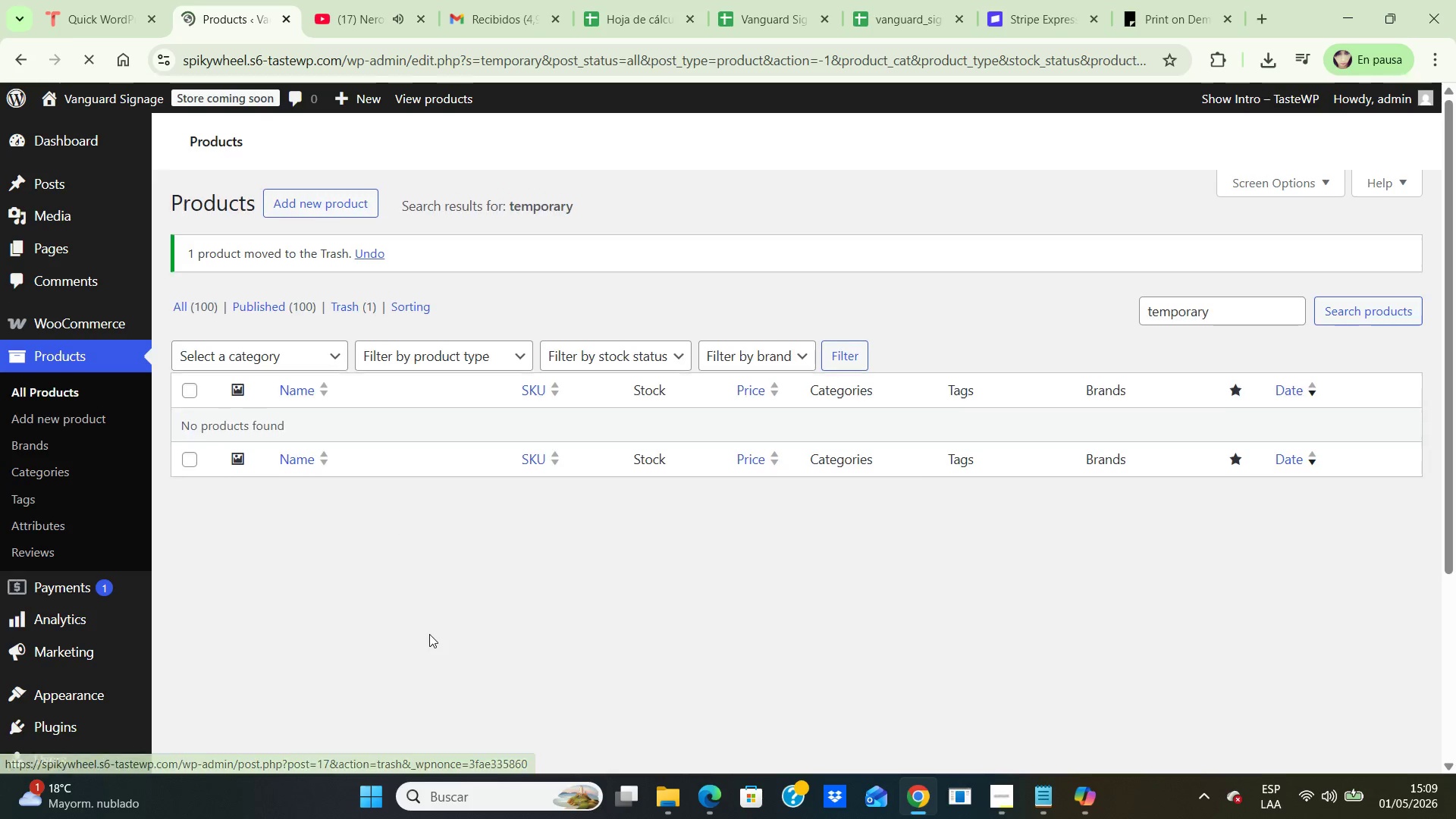 
scroll: coordinate [485, 535], scroll_direction: down, amount: 7.0
 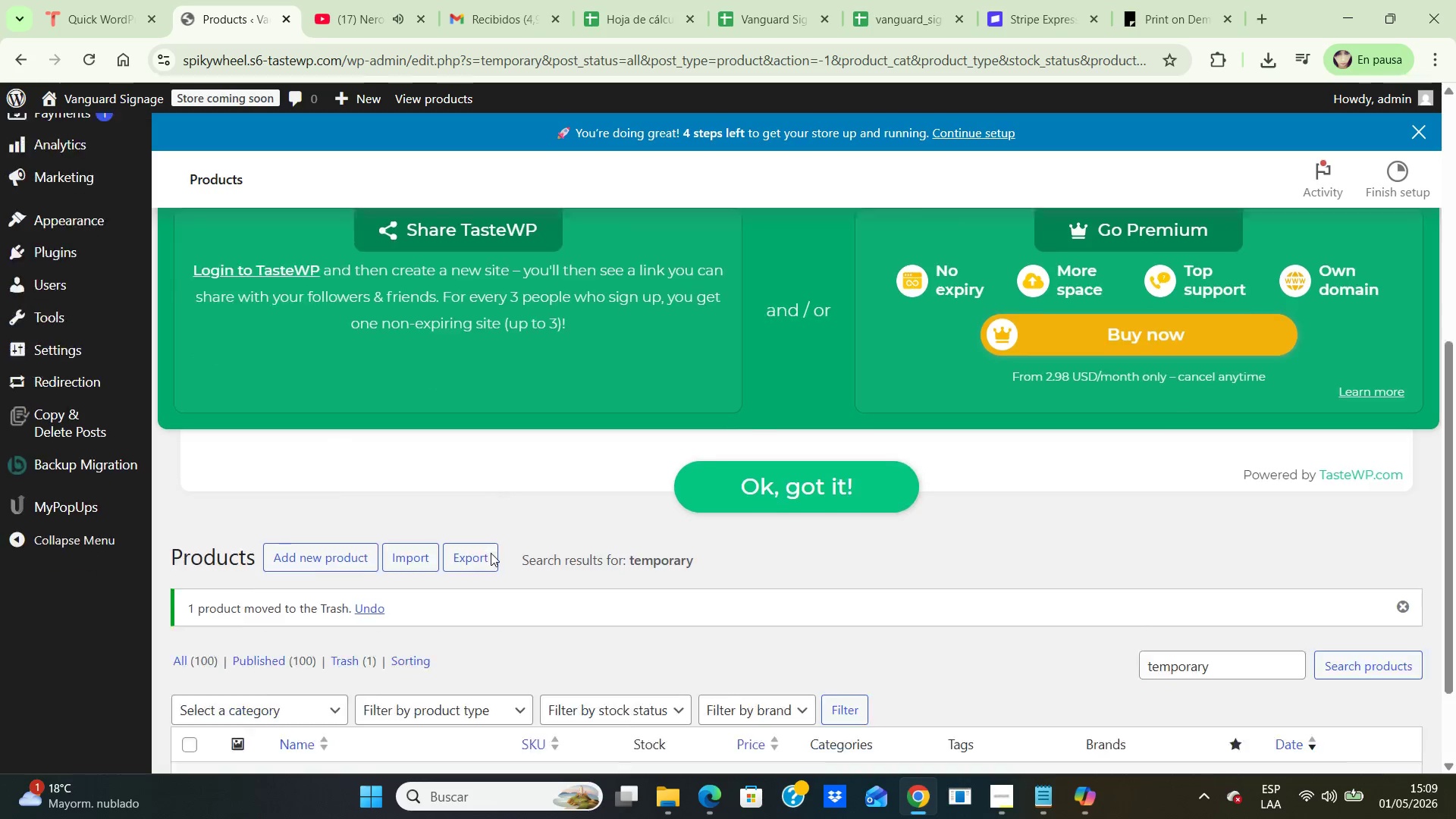 
mouse_move([487, 560])
 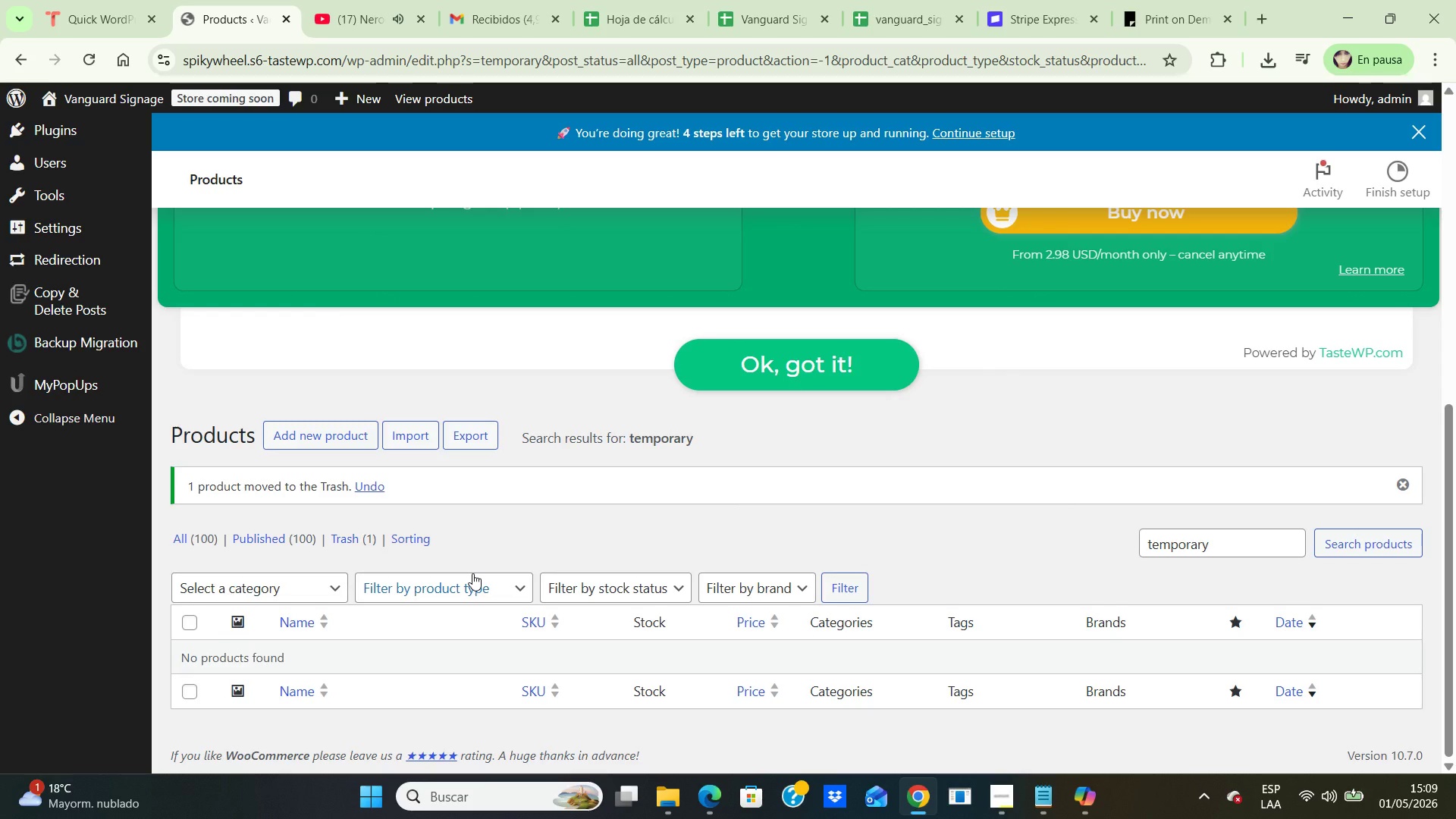 
wait(8.27)
 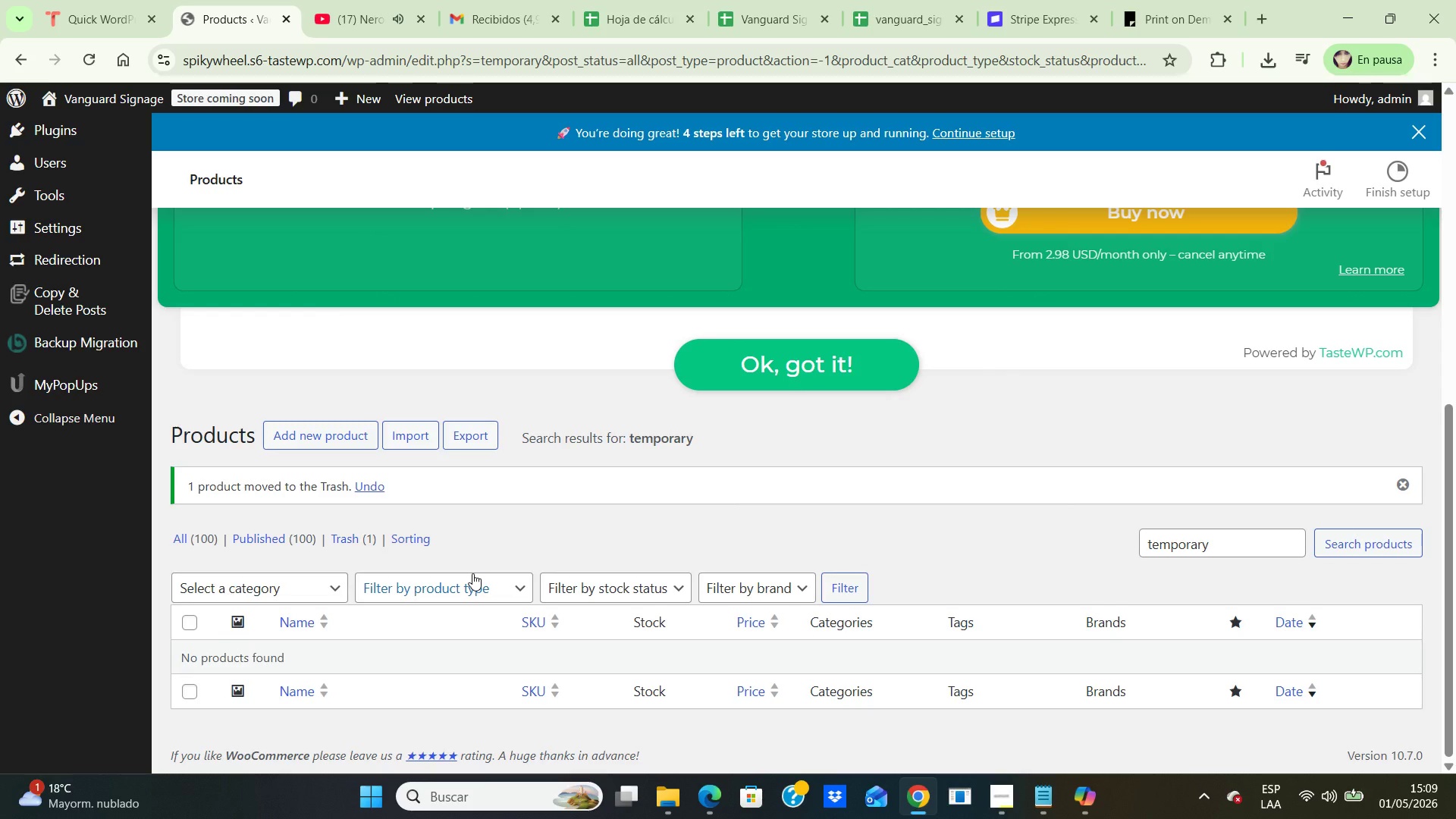 
left_click([185, 540])
 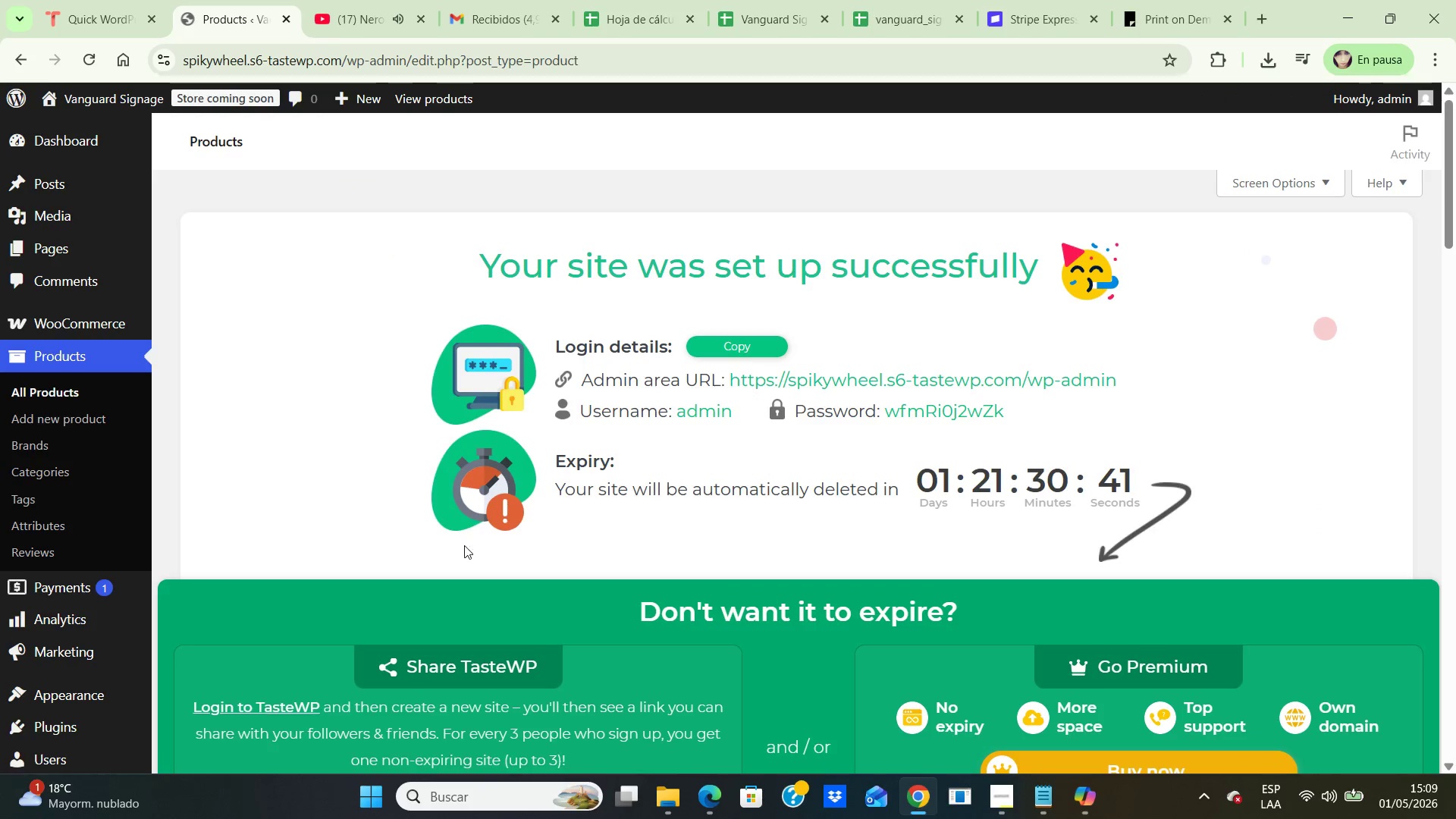 
scroll: coordinate [476, 617], scroll_direction: down, amount: 9.0
 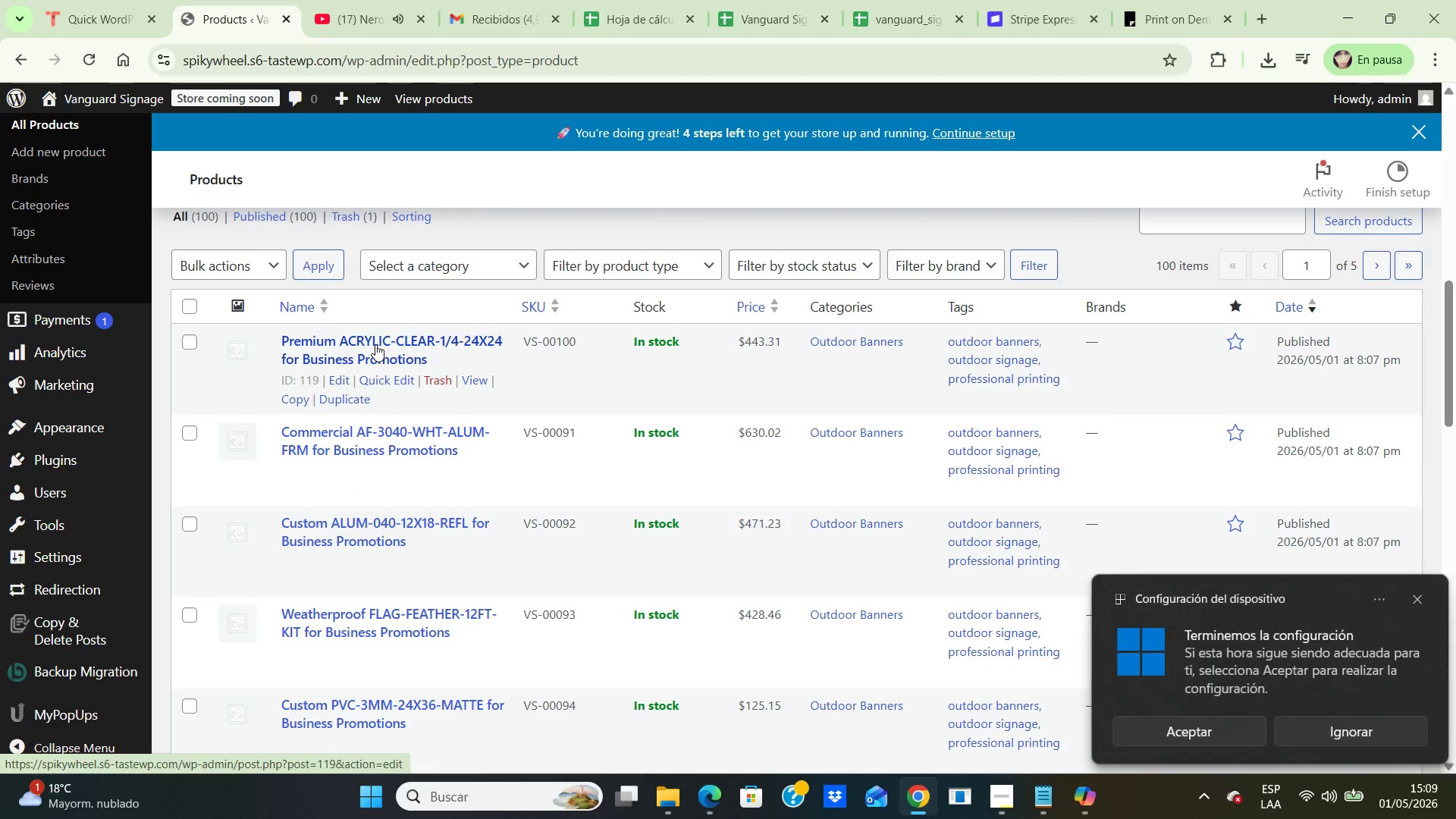 
double_click([375, 344])
 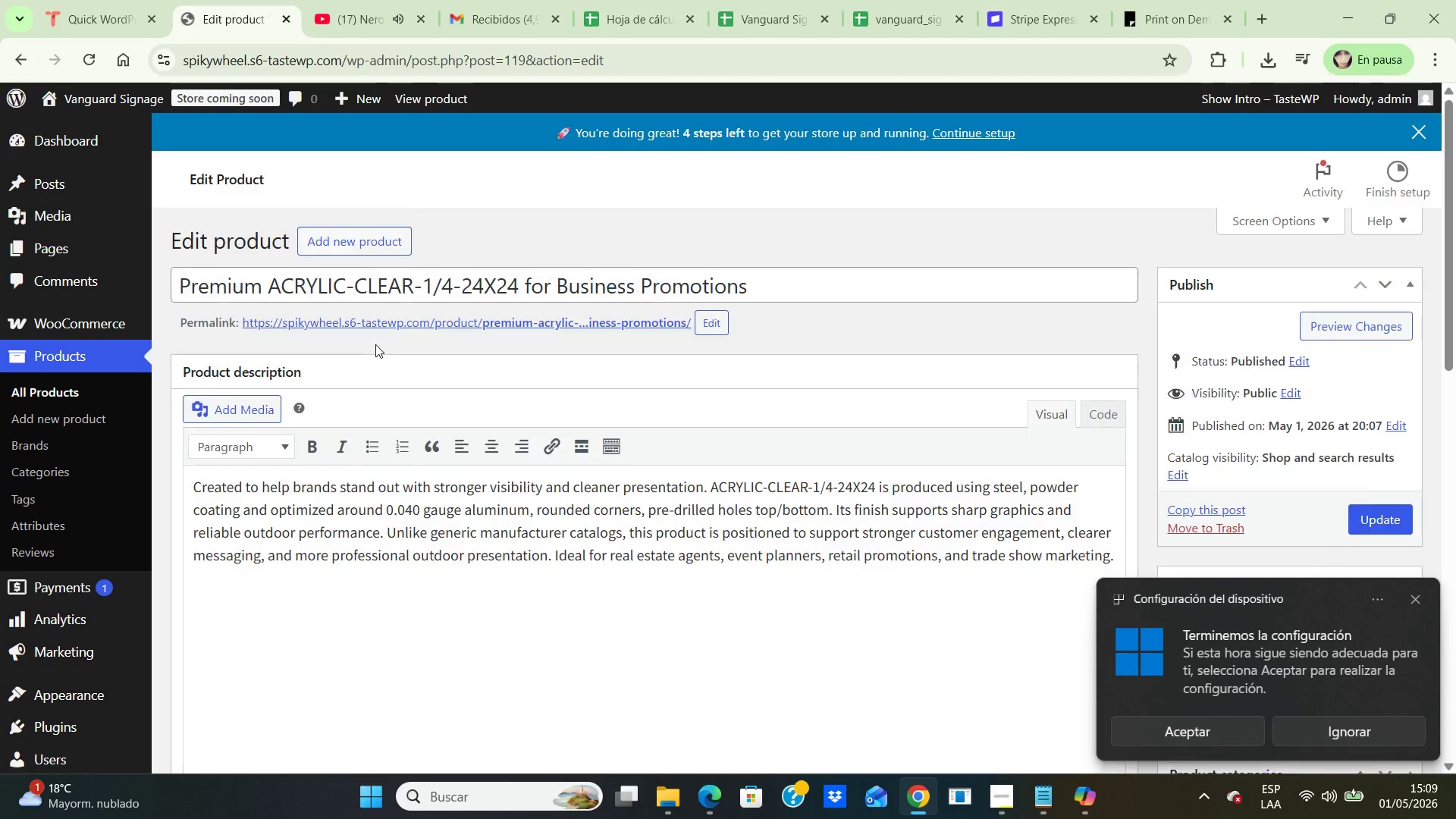 
wait(8.12)
 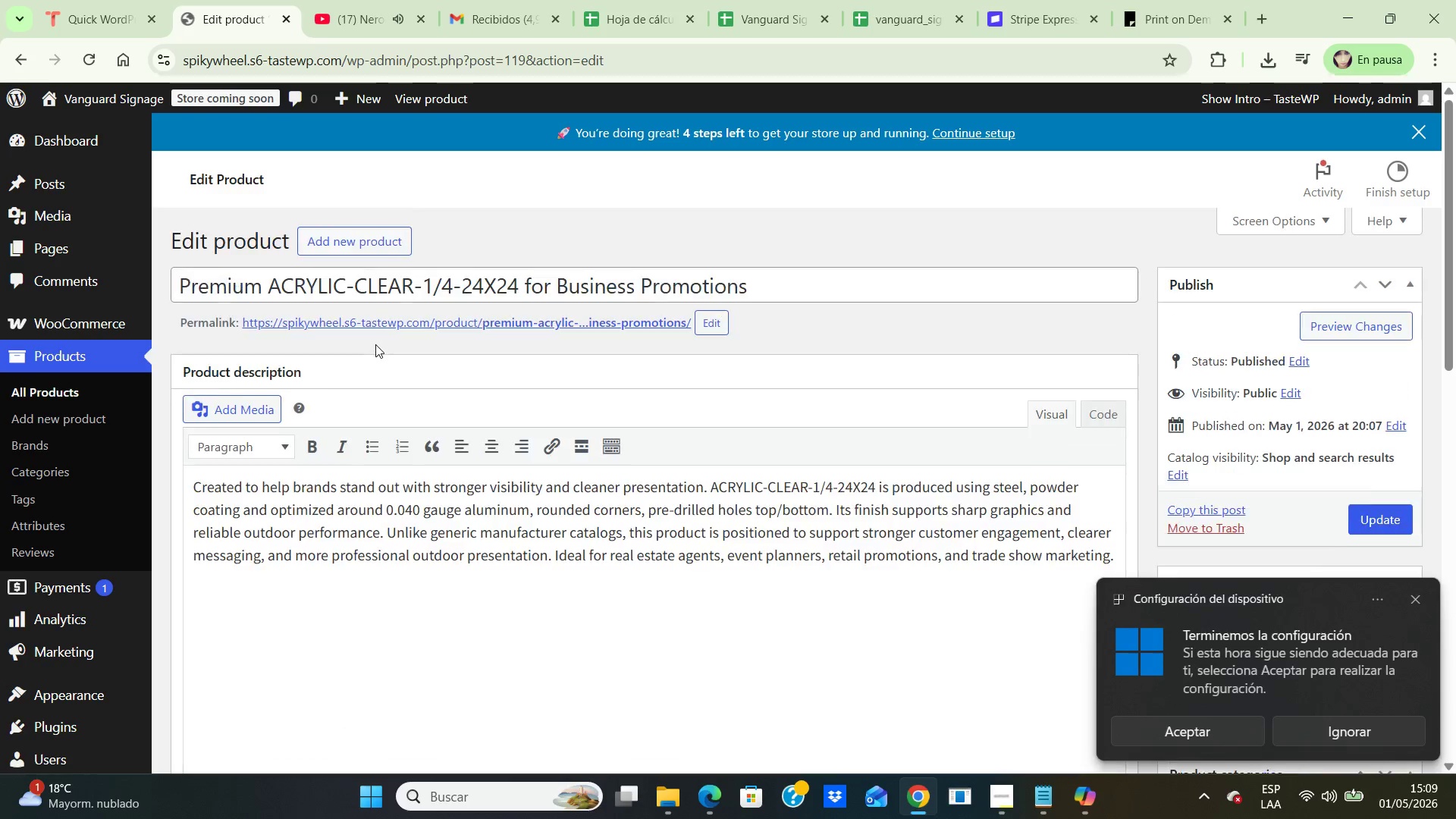 
scroll: coordinate [716, 548], scroll_direction: down, amount: 12.0
 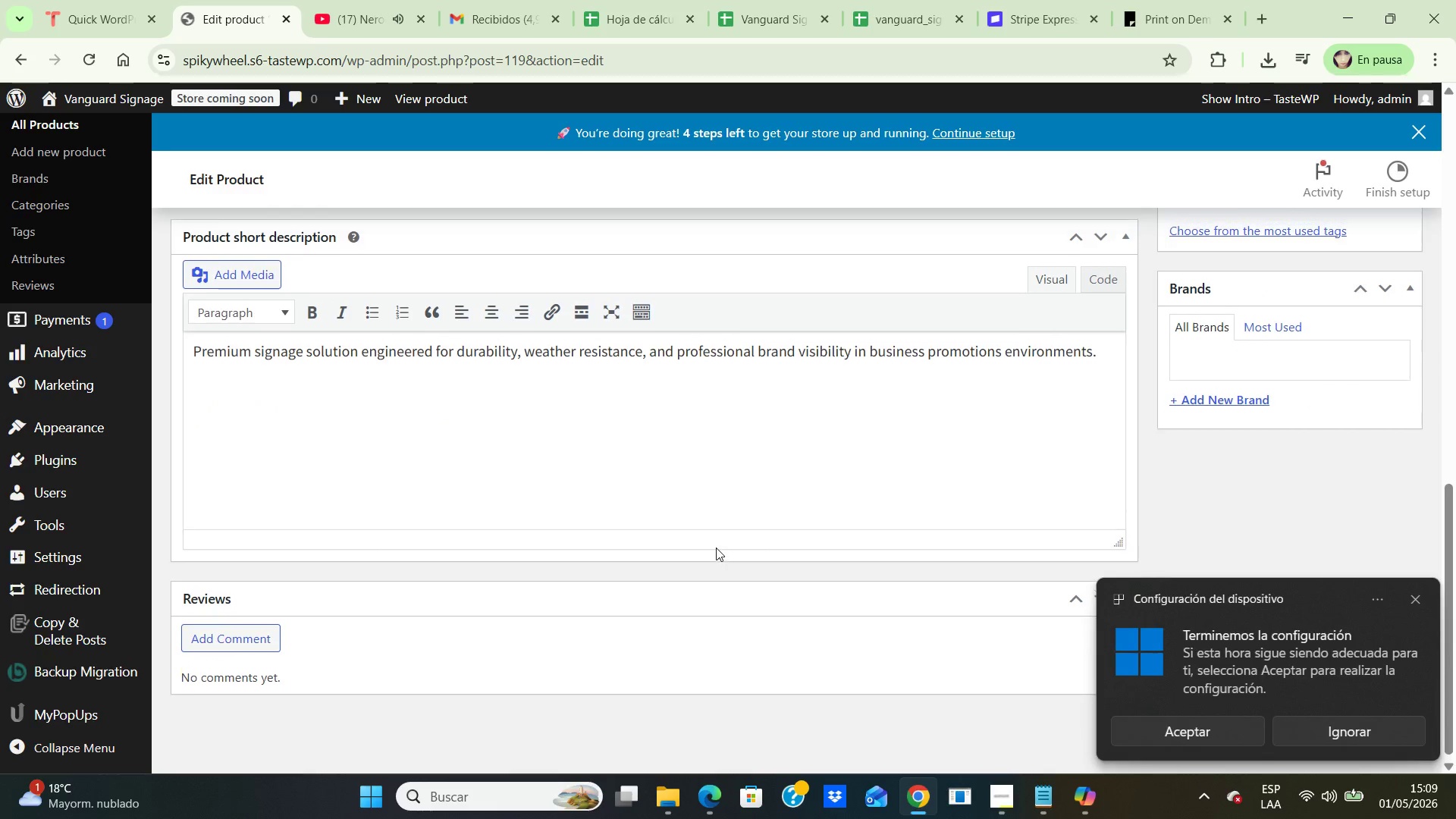 
scroll: coordinate [716, 548], scroll_direction: up, amount: 3.0
 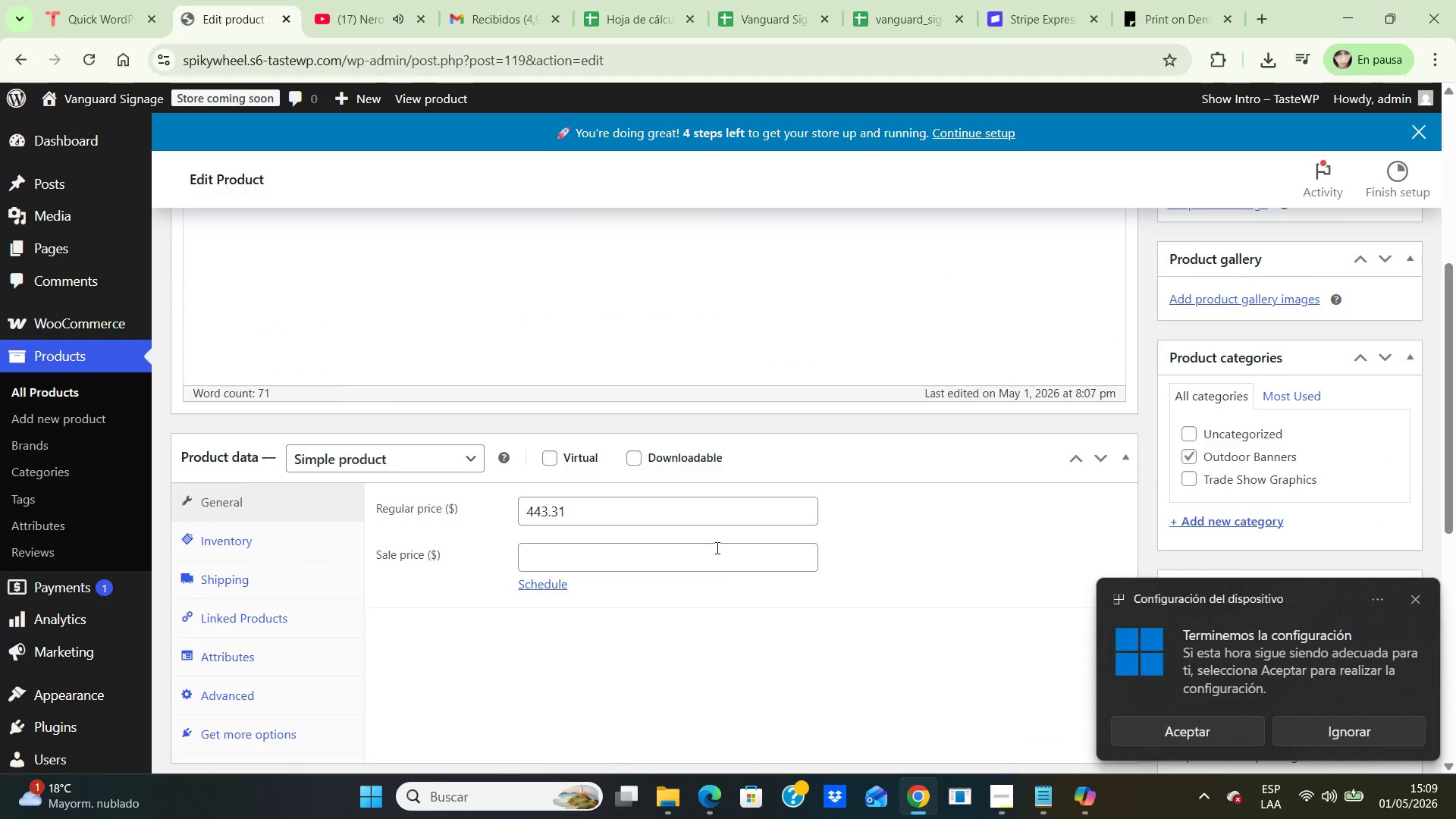 
wait(13.39)
 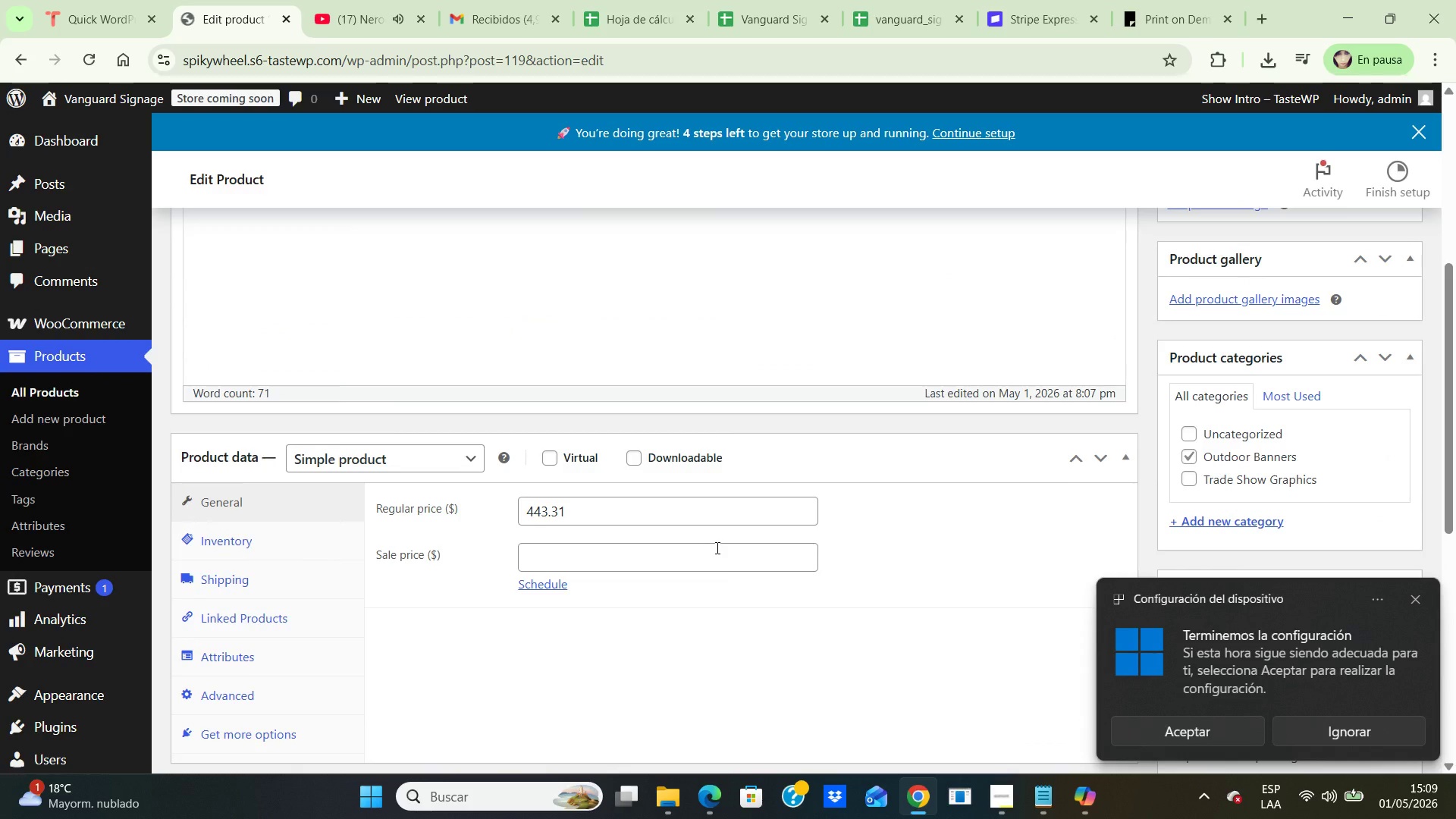 
scroll: coordinate [766, 550], scroll_direction: up, amount: 6.0
 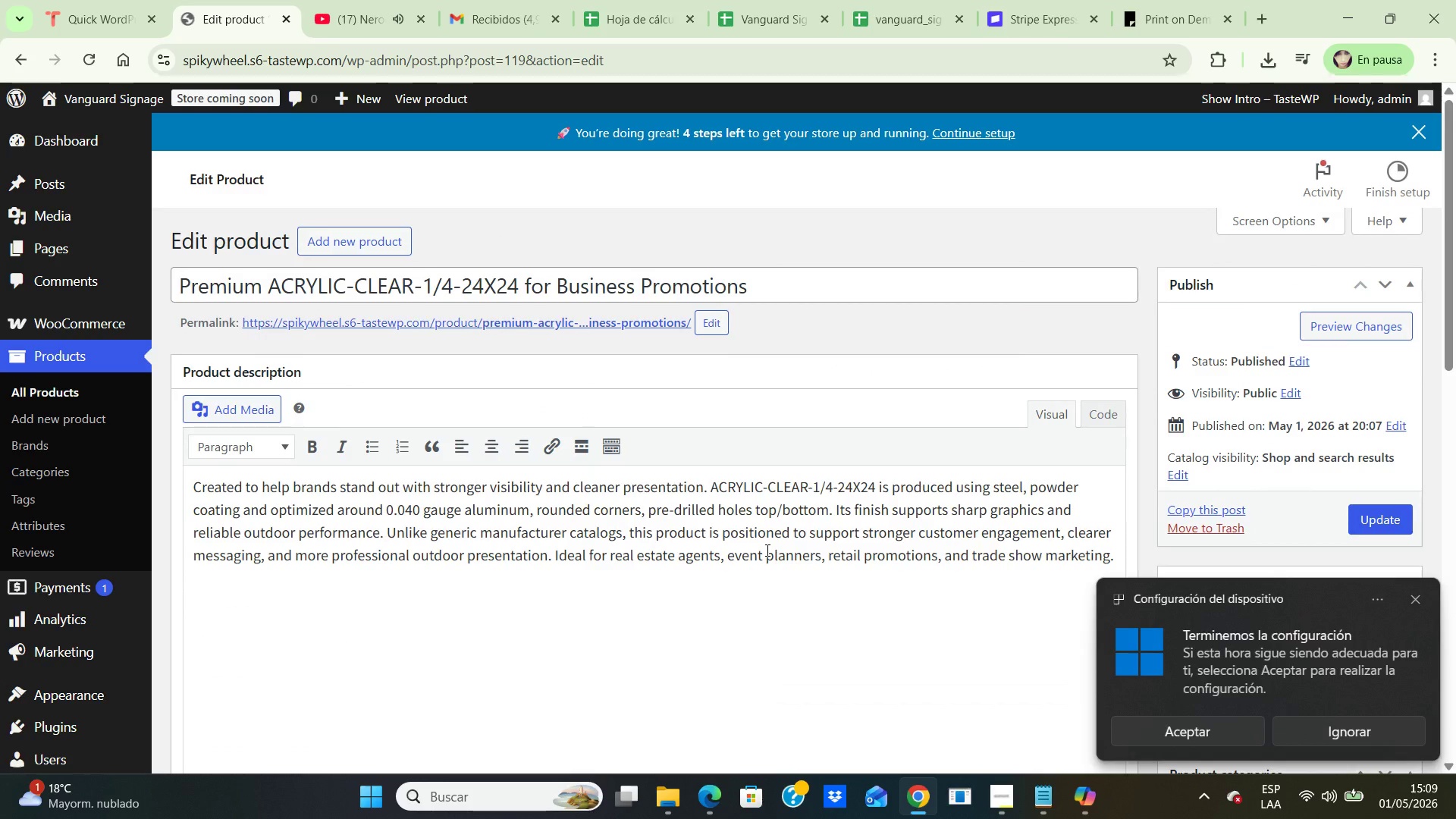 
scroll: coordinate [766, 550], scroll_direction: down, amount: 3.0
 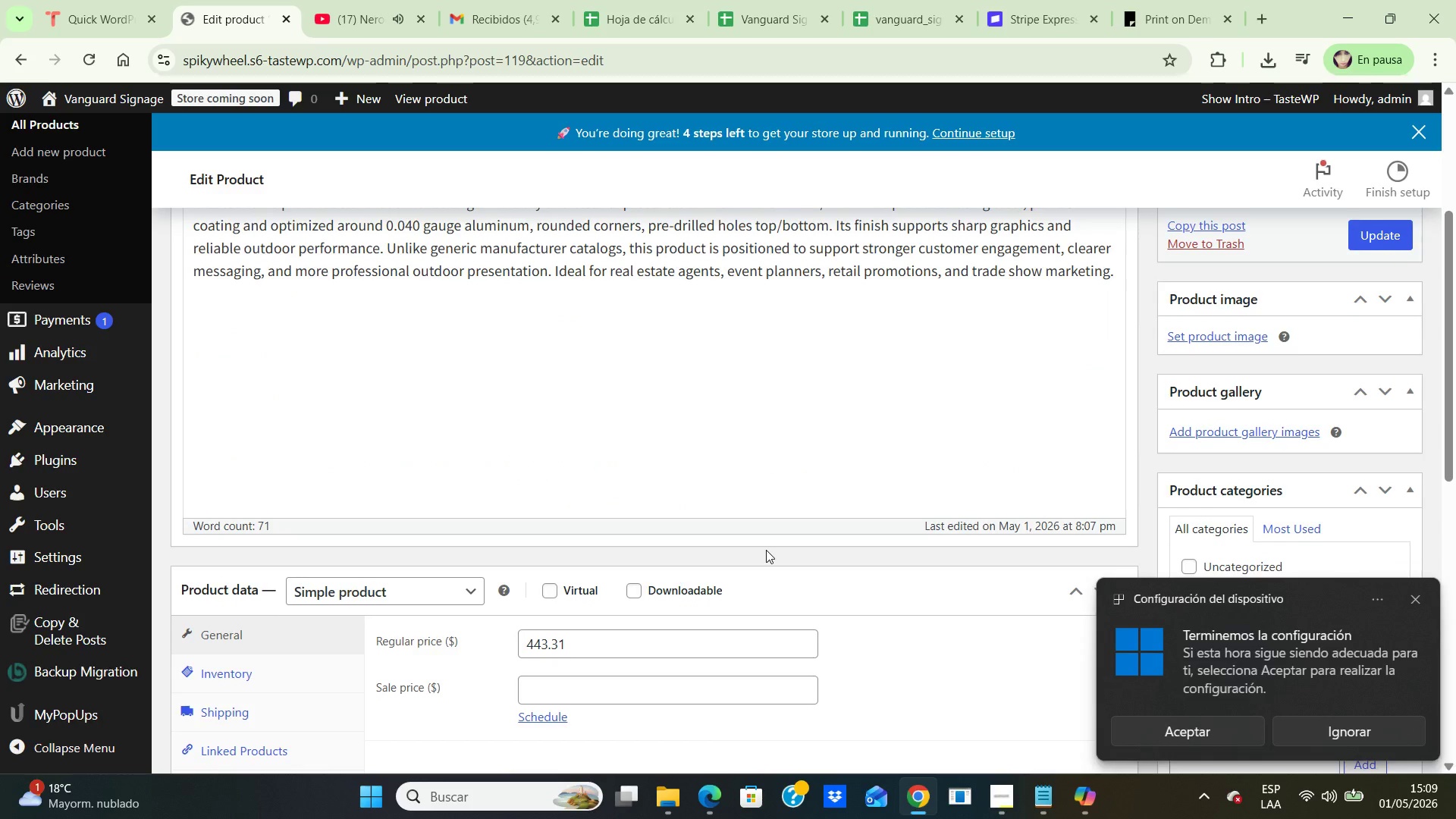 
scroll: coordinate [364, 556], scroll_direction: up, amount: 6.0
 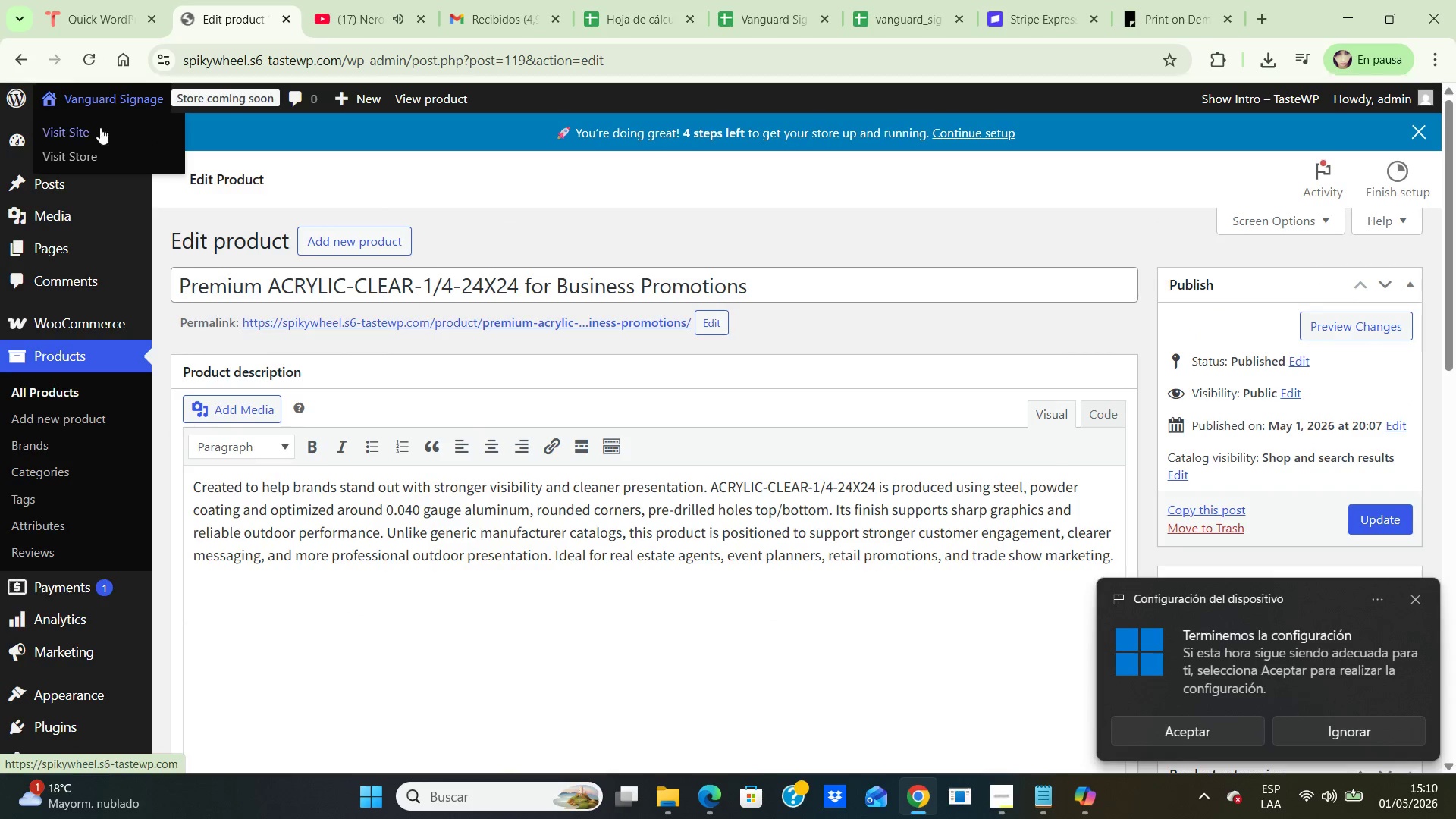 
left_click([86, 155])
 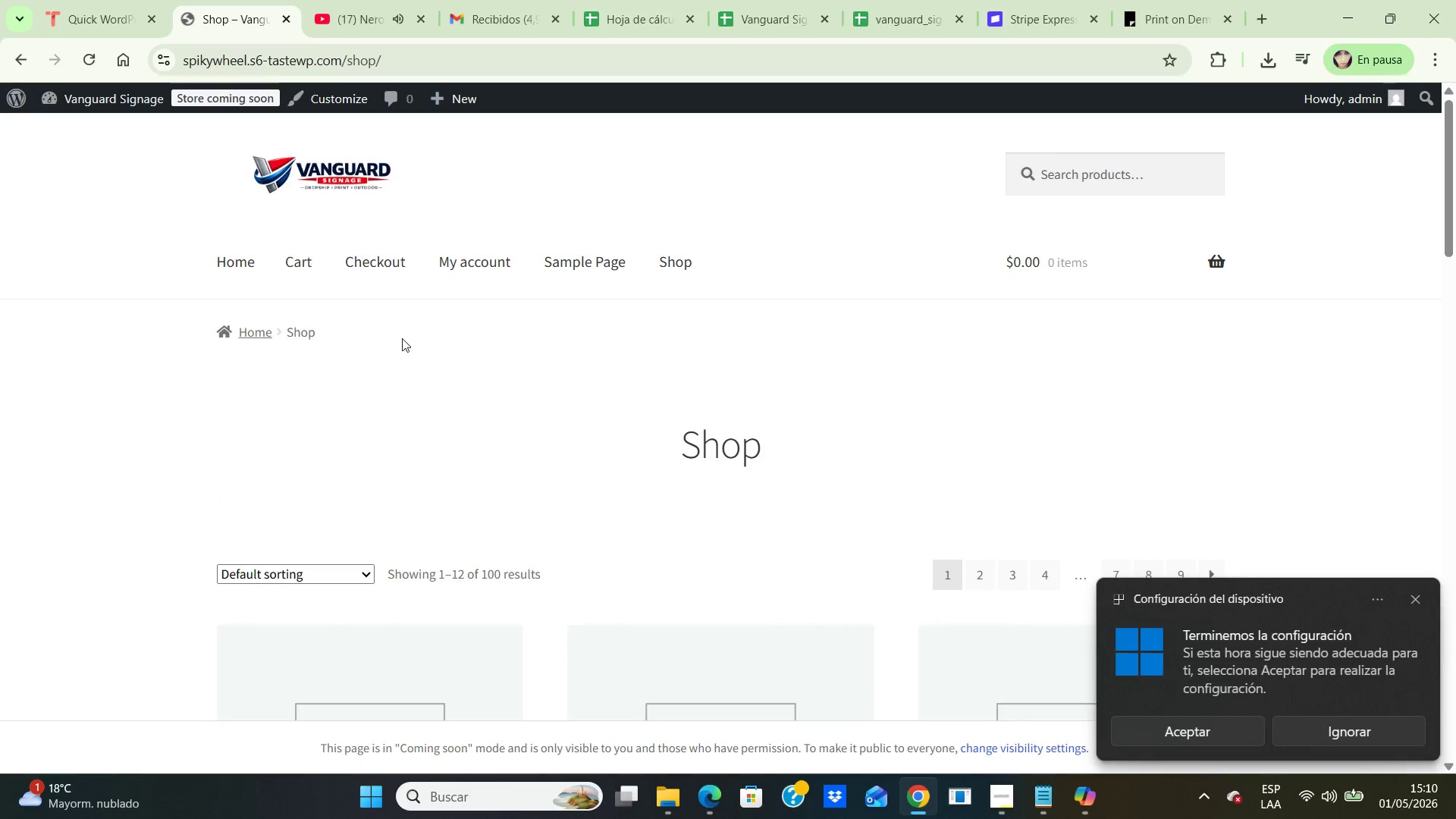 
scroll: coordinate [564, 386], scroll_direction: down, amount: 3.0
 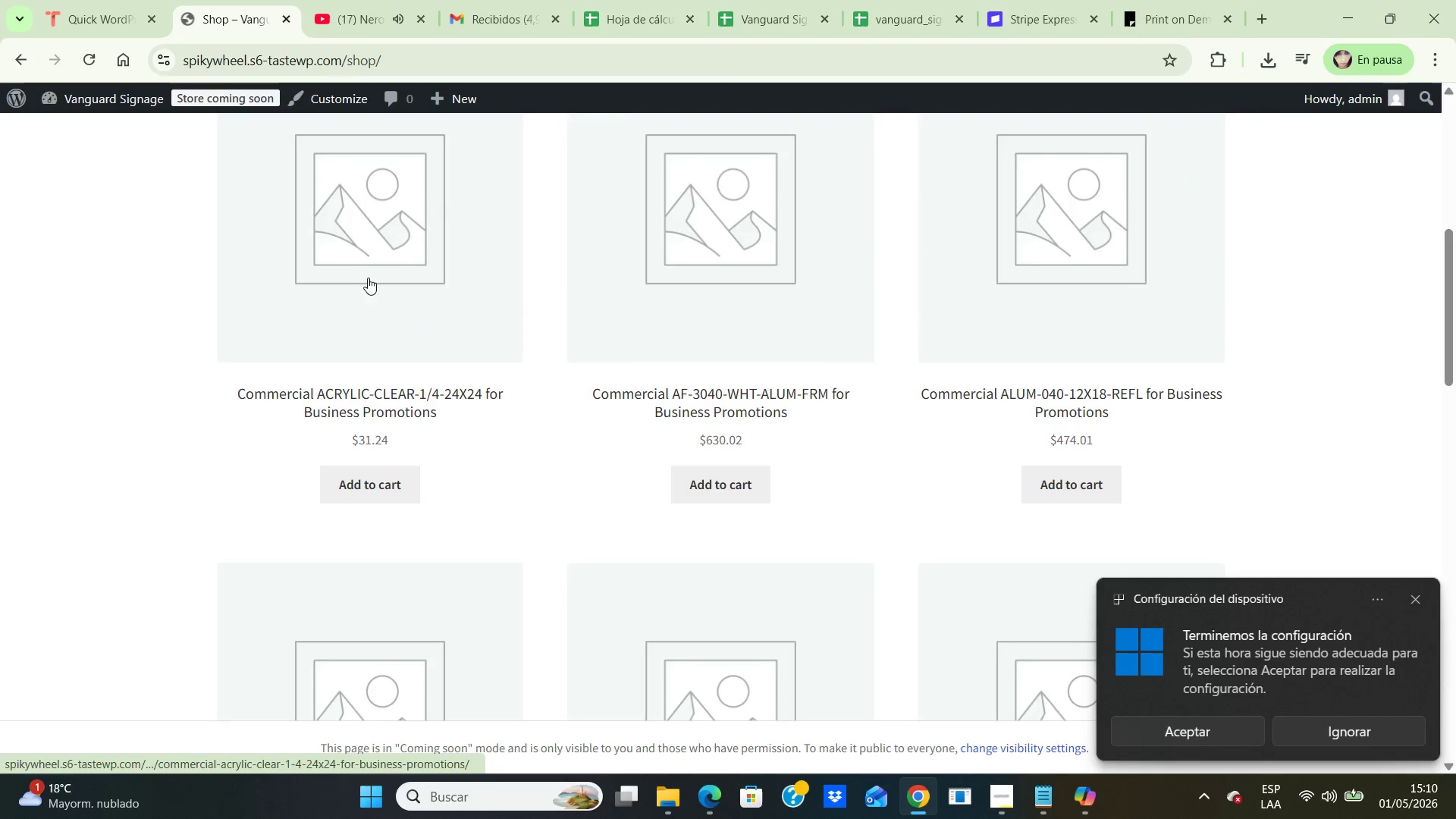 
left_click([353, 257])
 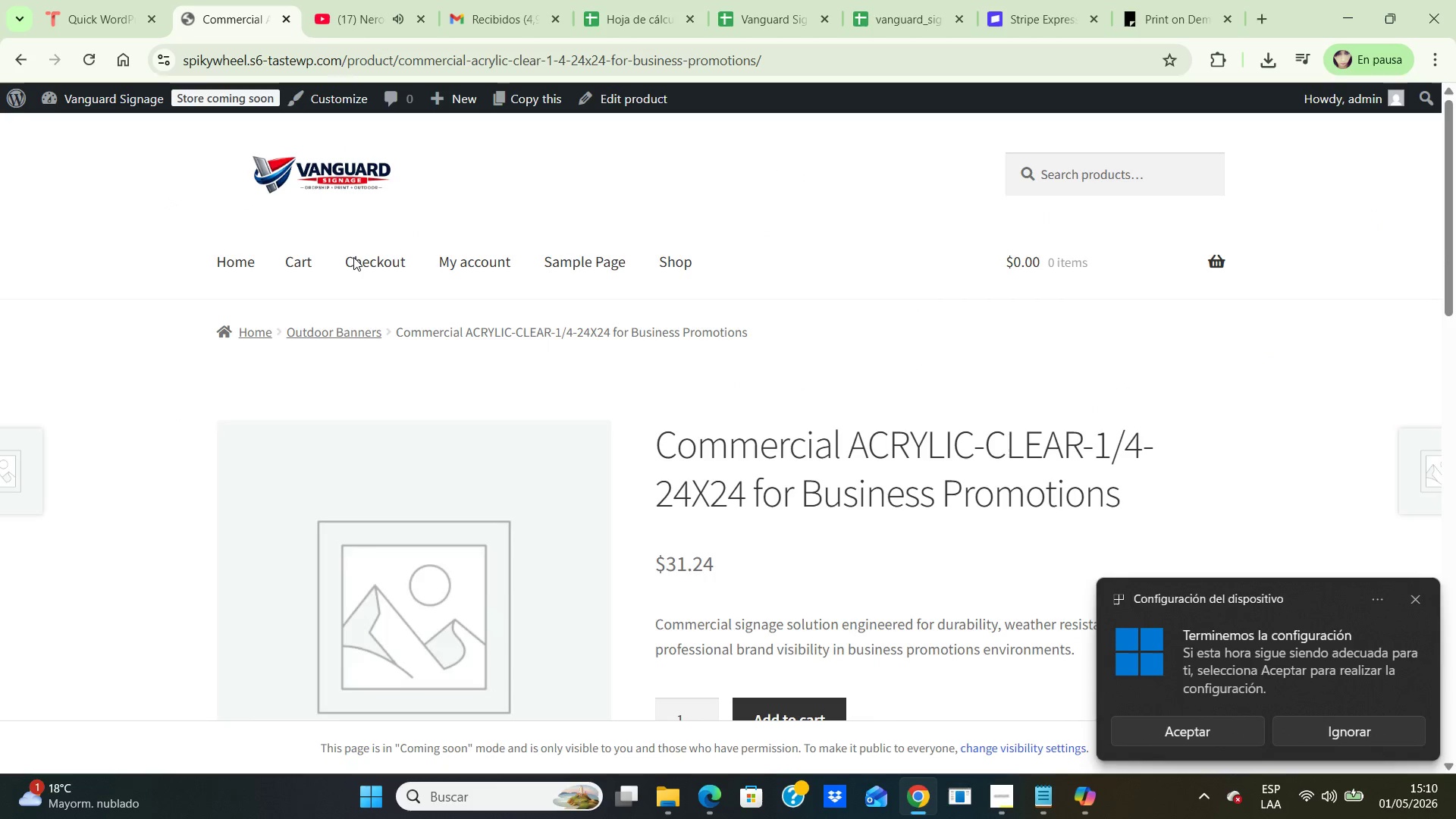 
scroll: coordinate [639, 346], scroll_direction: down, amount: 8.0
 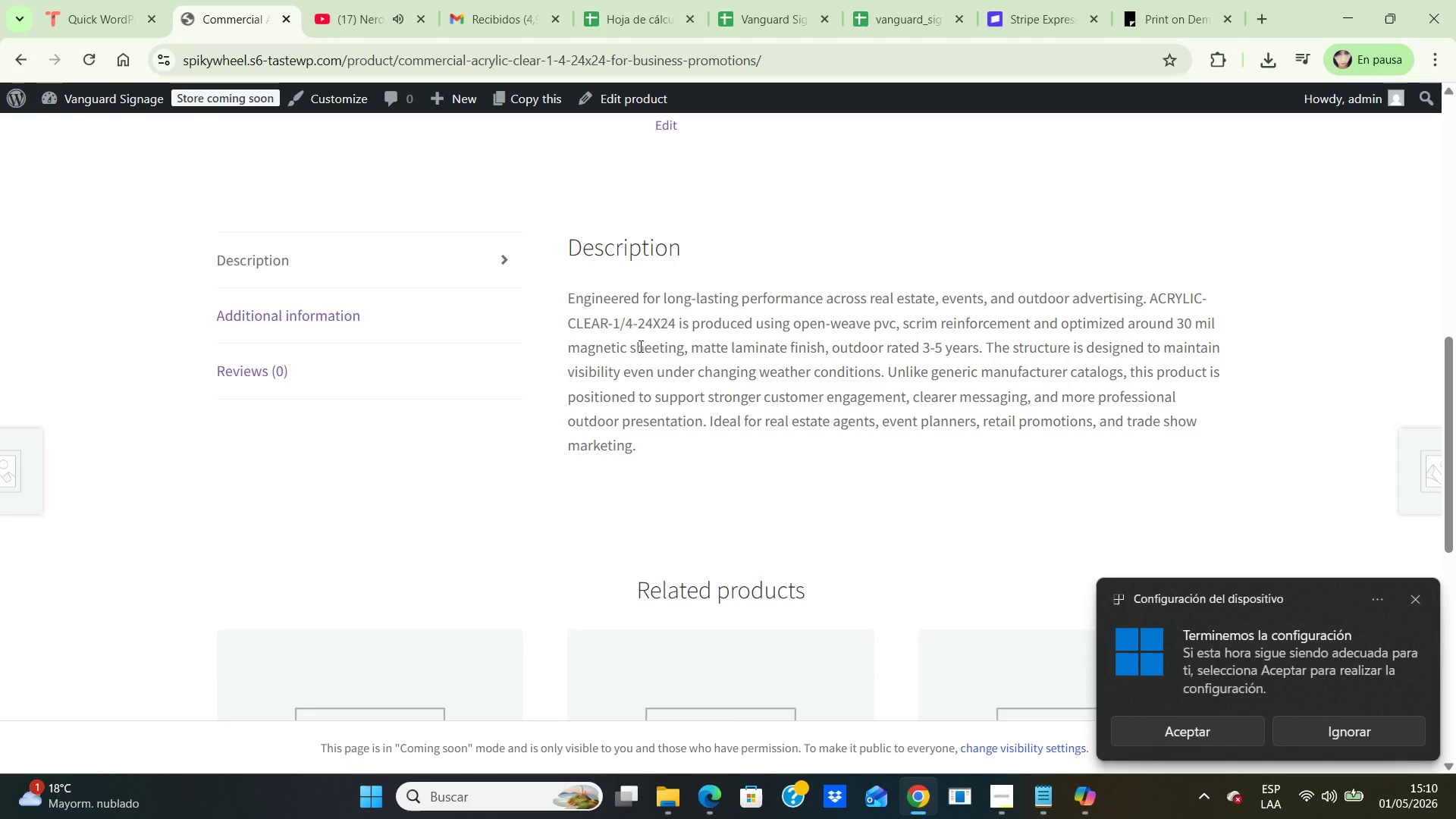 
scroll: coordinate [639, 346], scroll_direction: up, amount: 1.0
 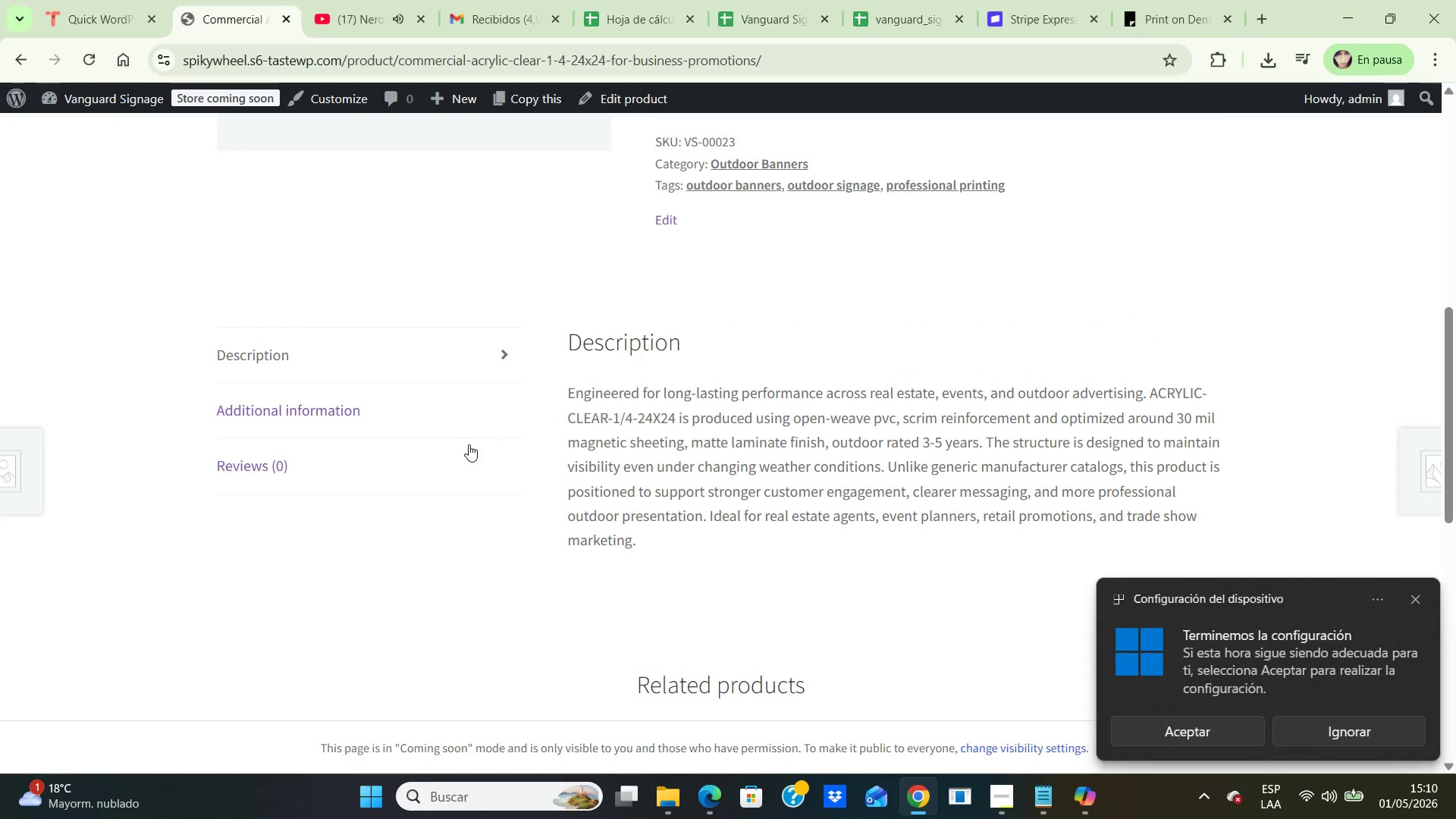 
left_click([345, 415])
 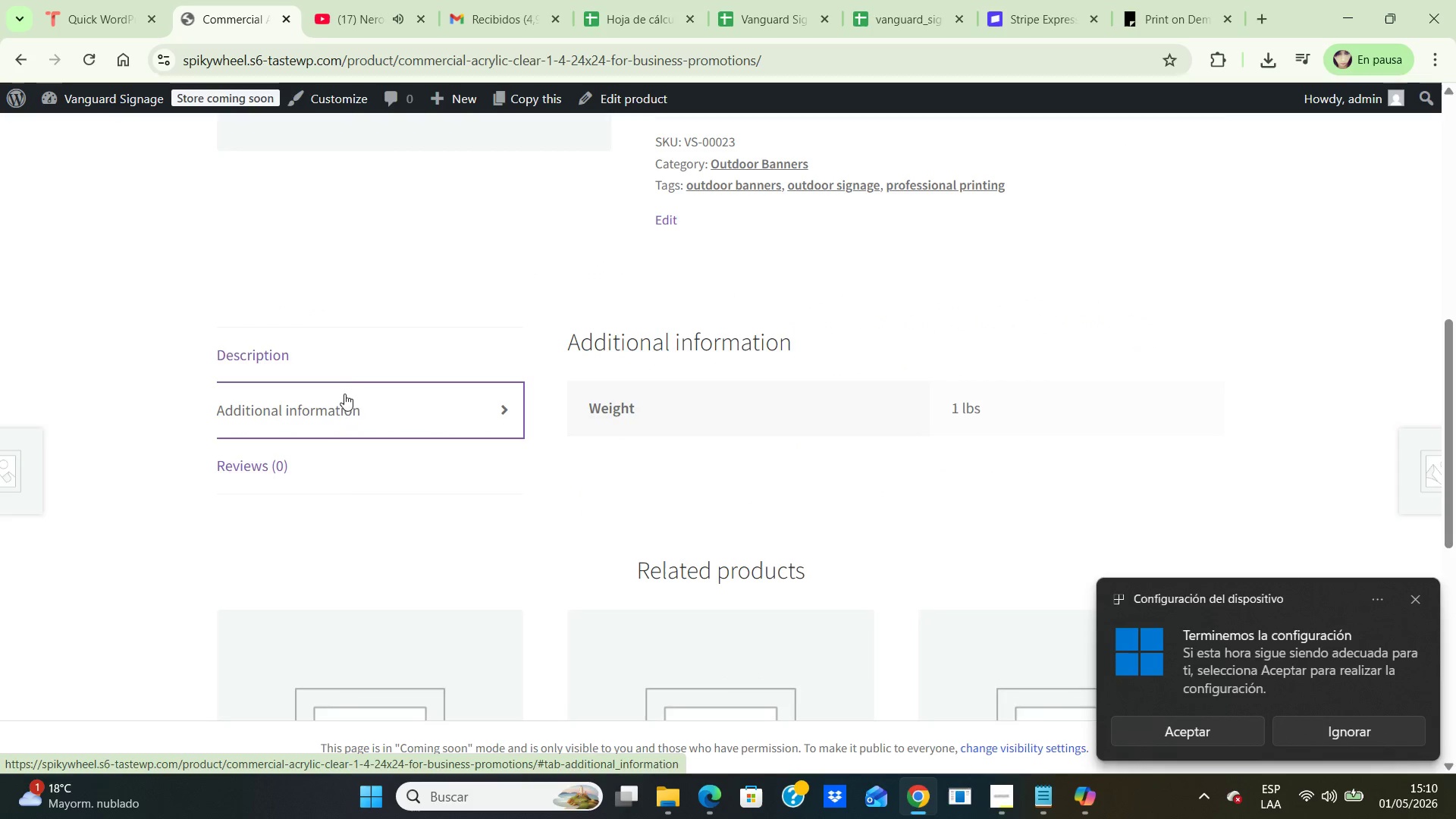 
left_click([345, 362])
 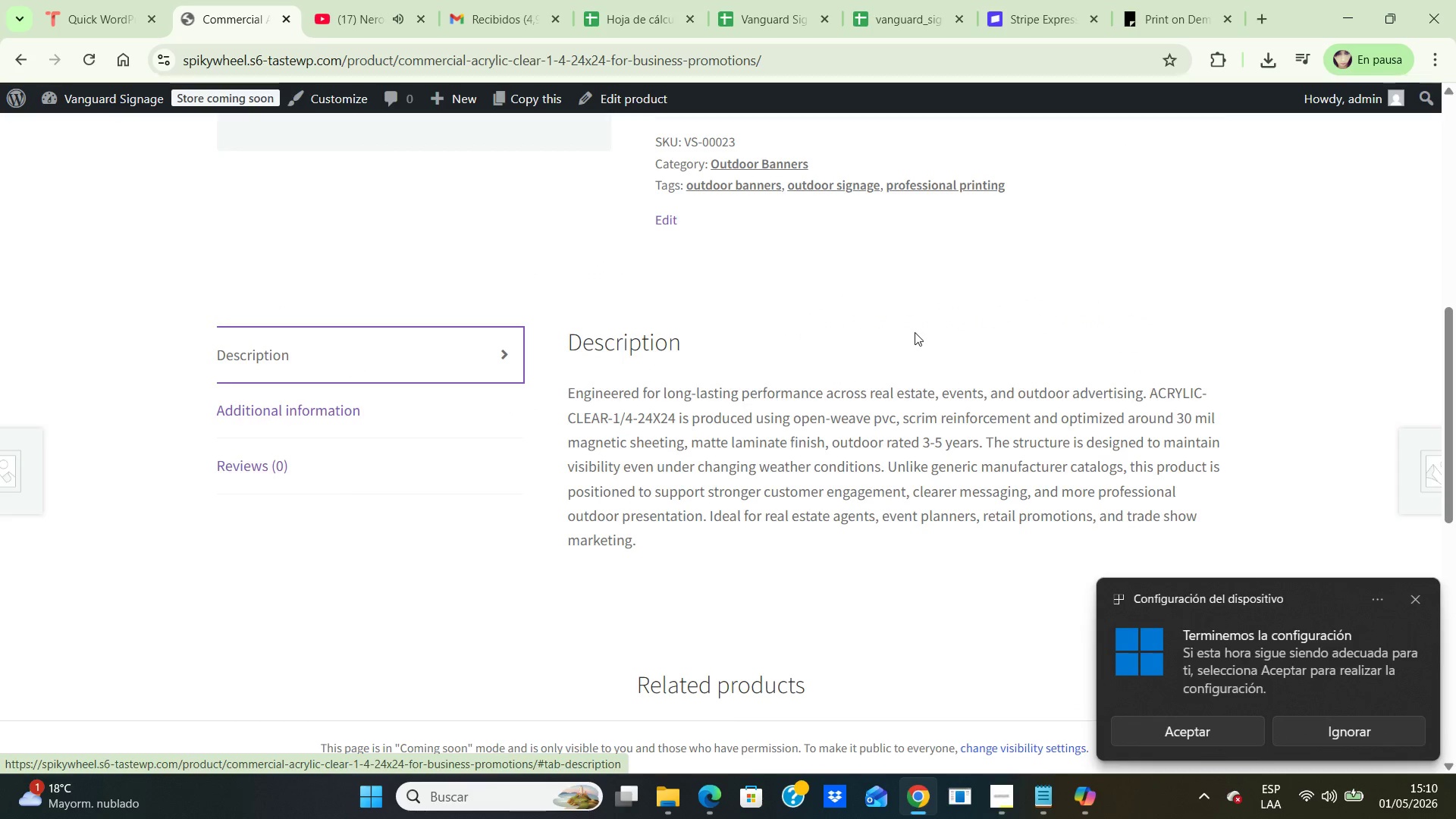 
scroll: coordinate [905, 328], scroll_direction: up, amount: 7.0
 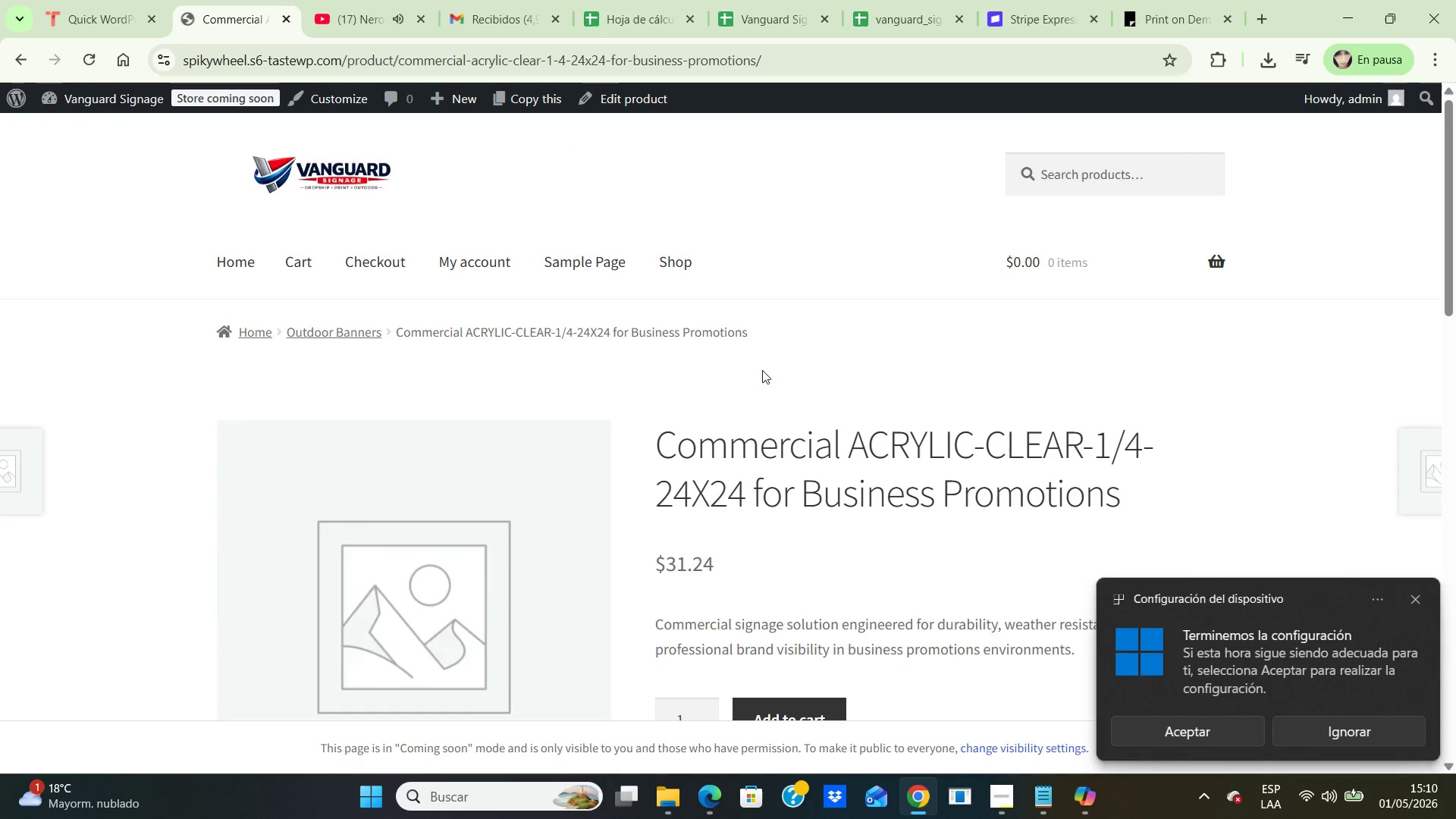 
wait(5.37)
 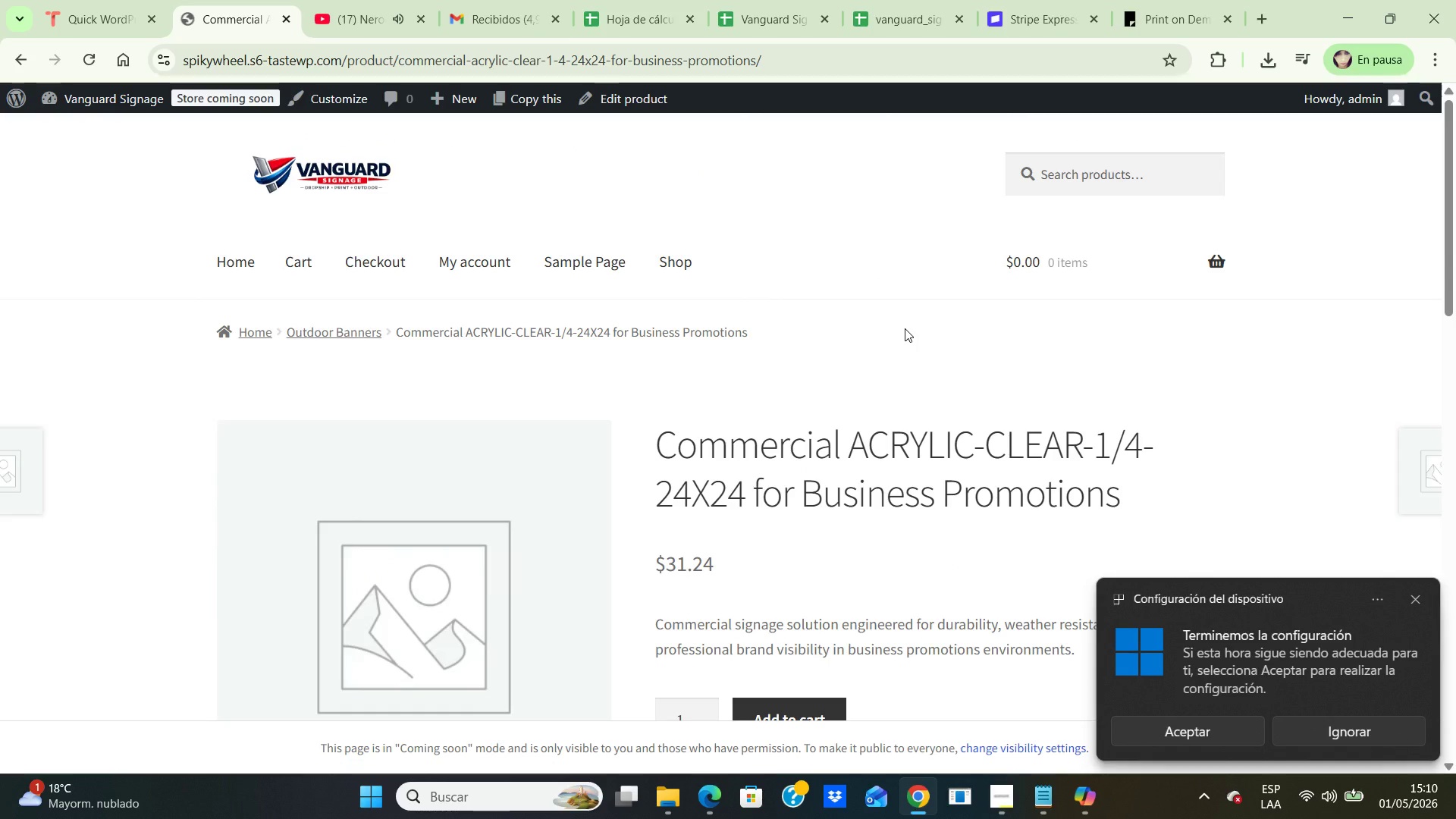 
left_click([1405, 594])
 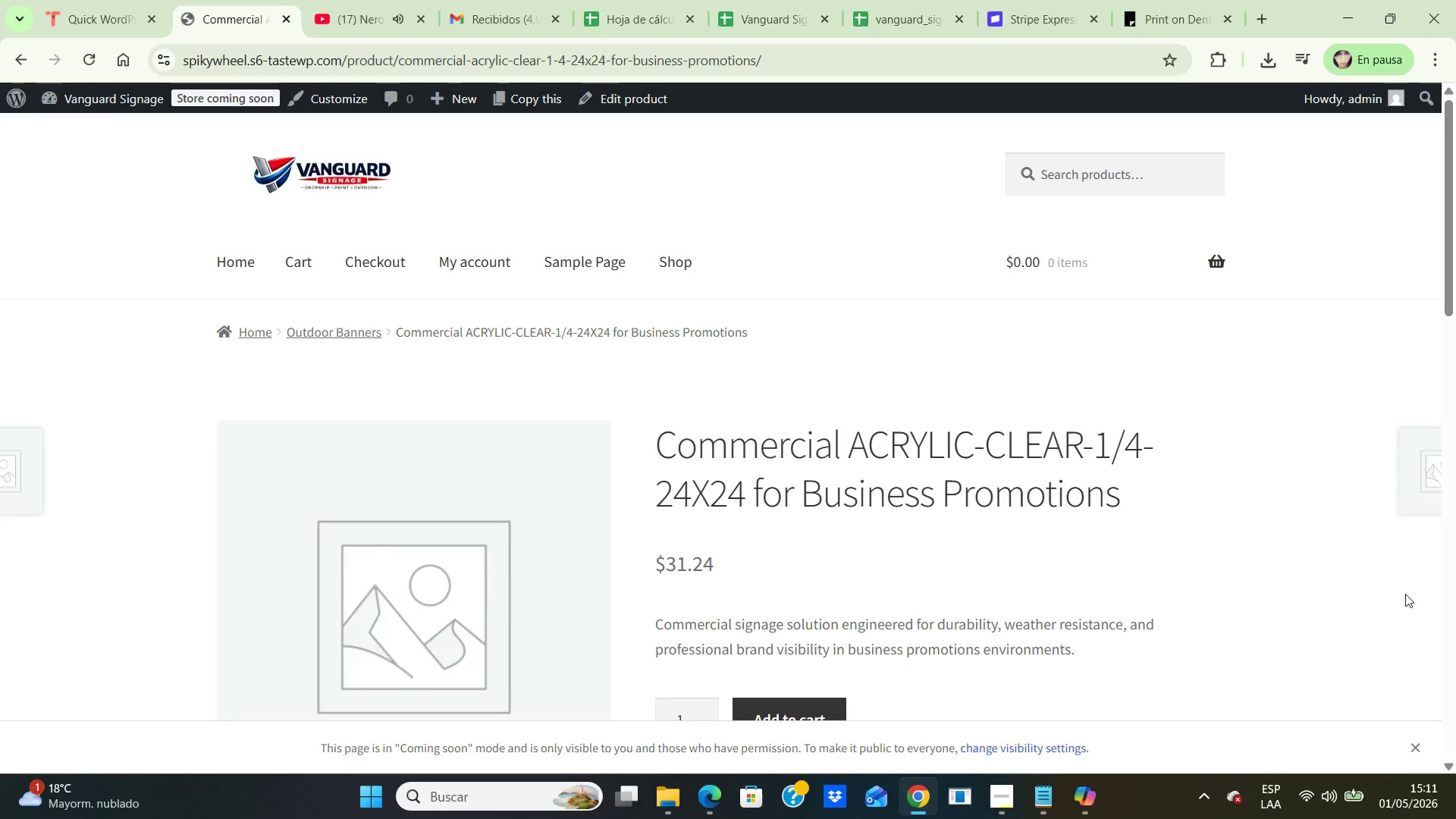 
wait(37.77)
 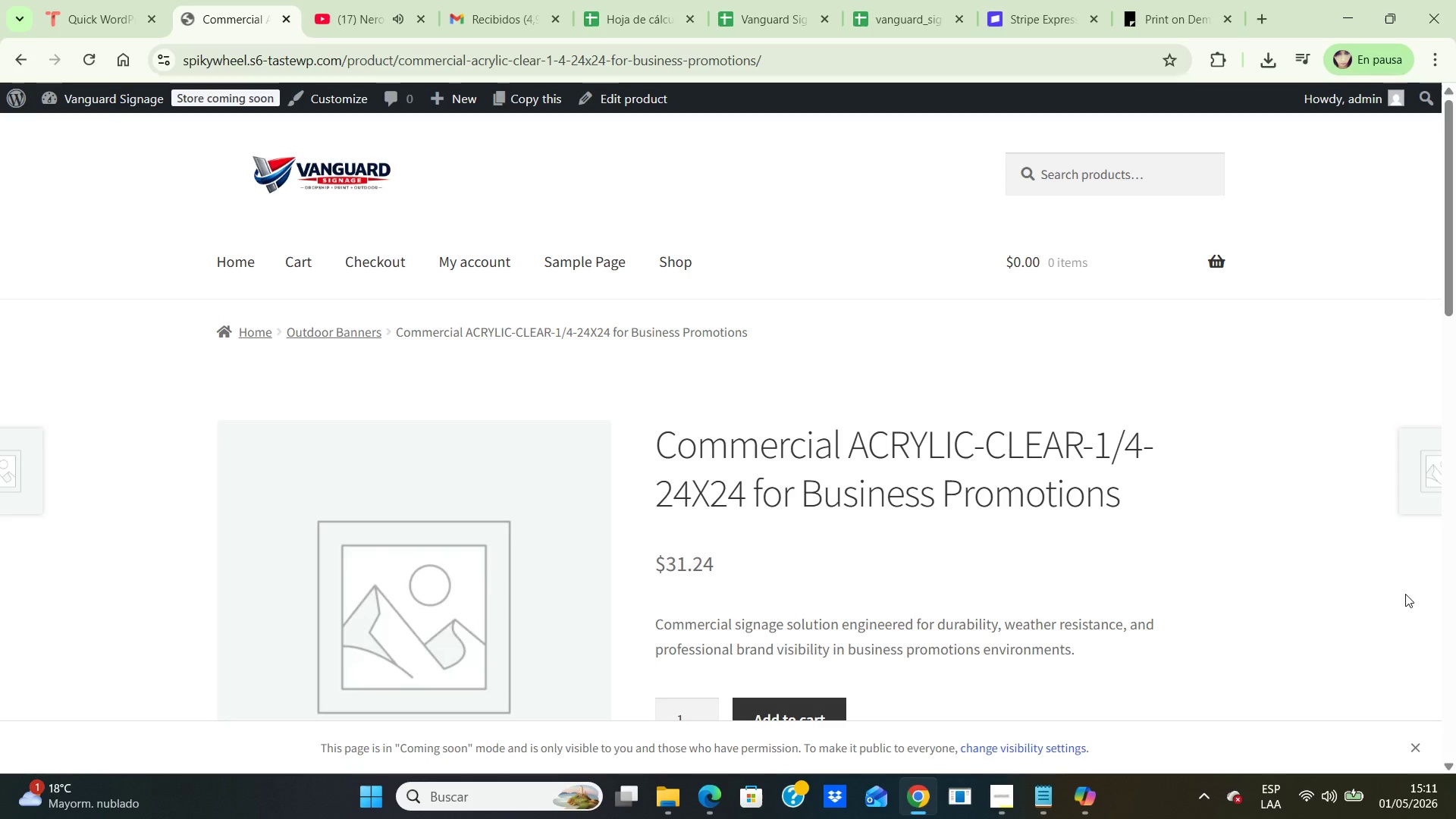 
scroll: coordinate [1103, 541], scroll_direction: down, amount: 12.0
 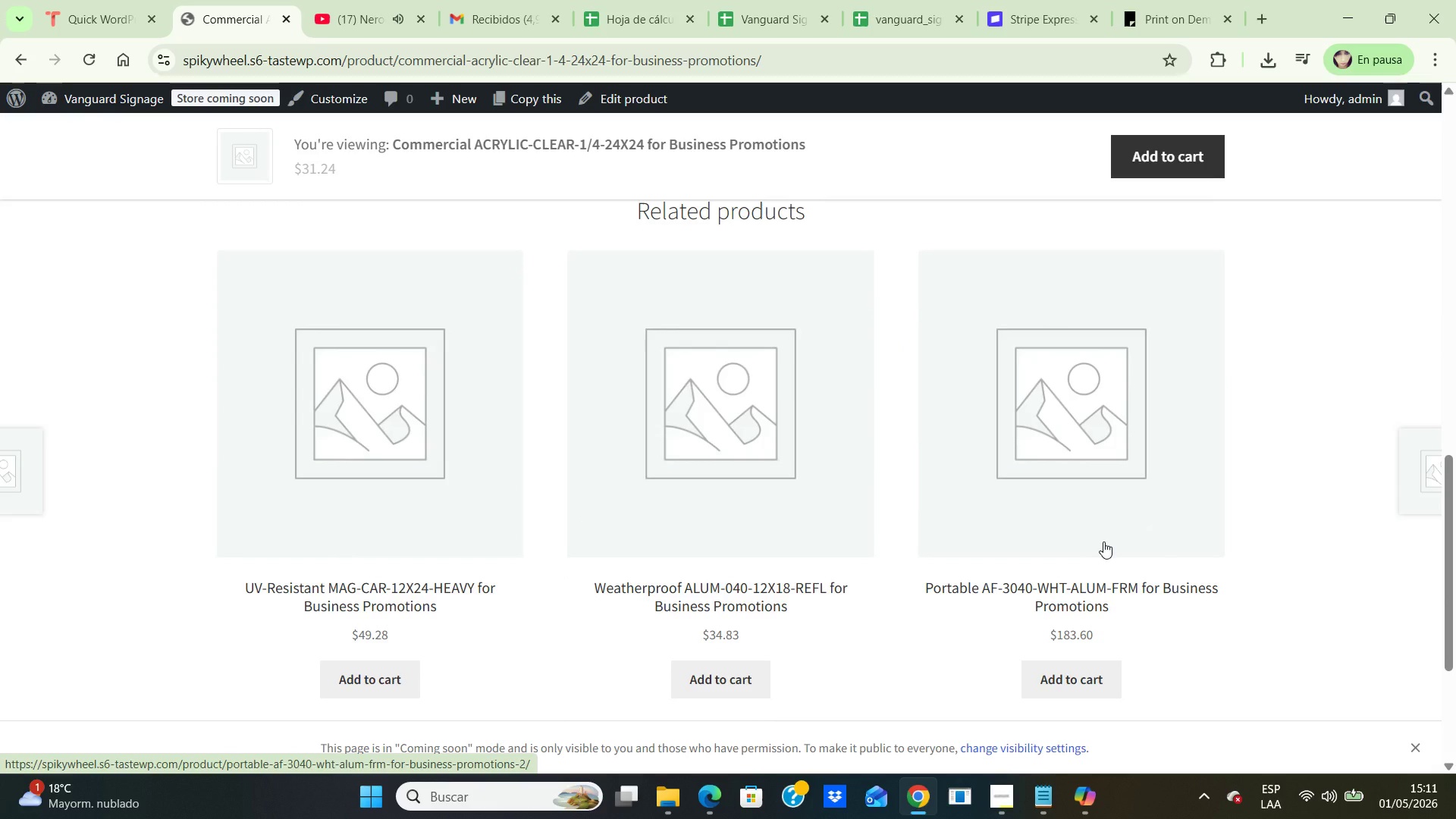 
wait(12.82)
 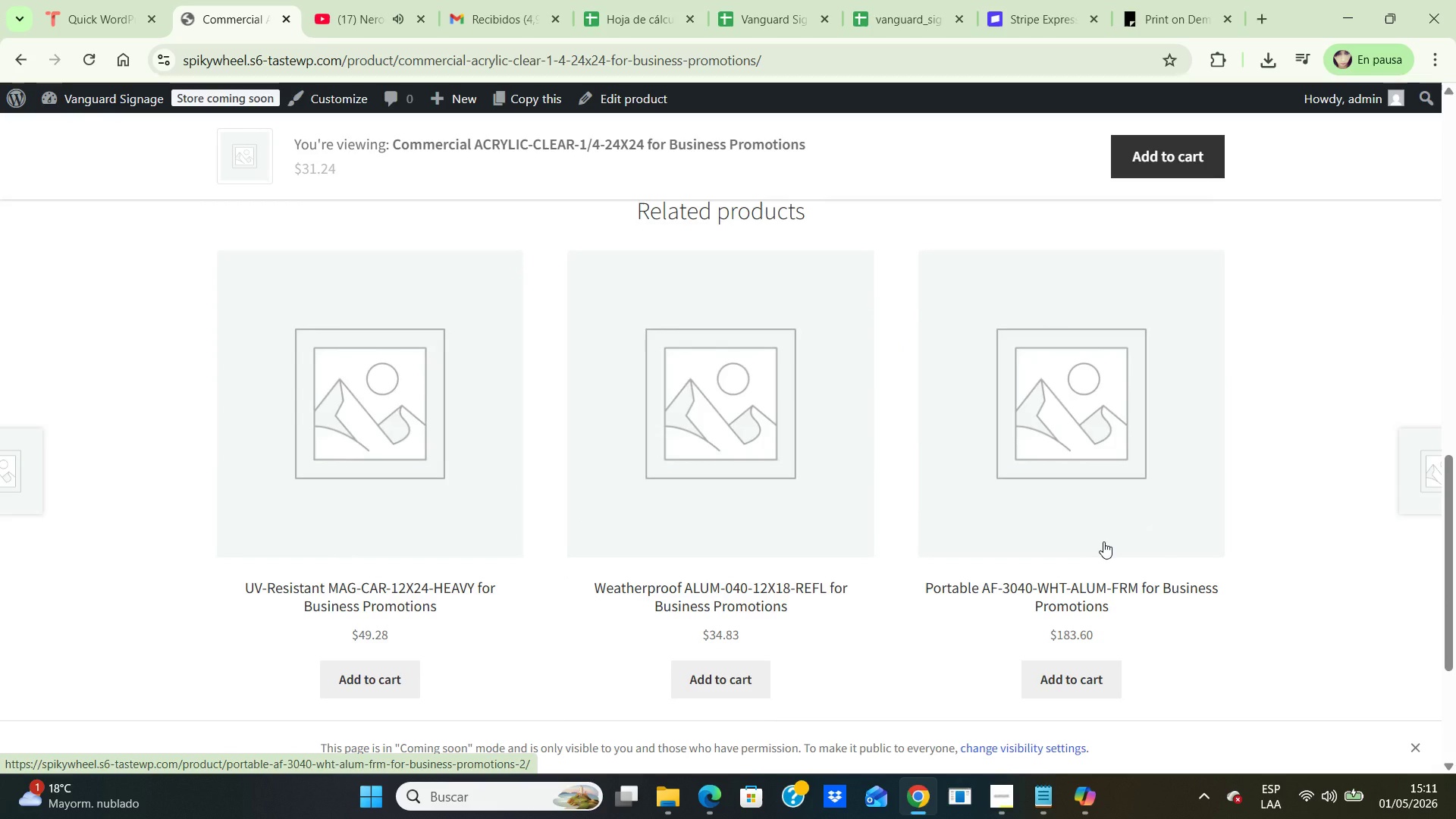 
scroll: coordinate [534, 457], scroll_direction: up, amount: 10.0
 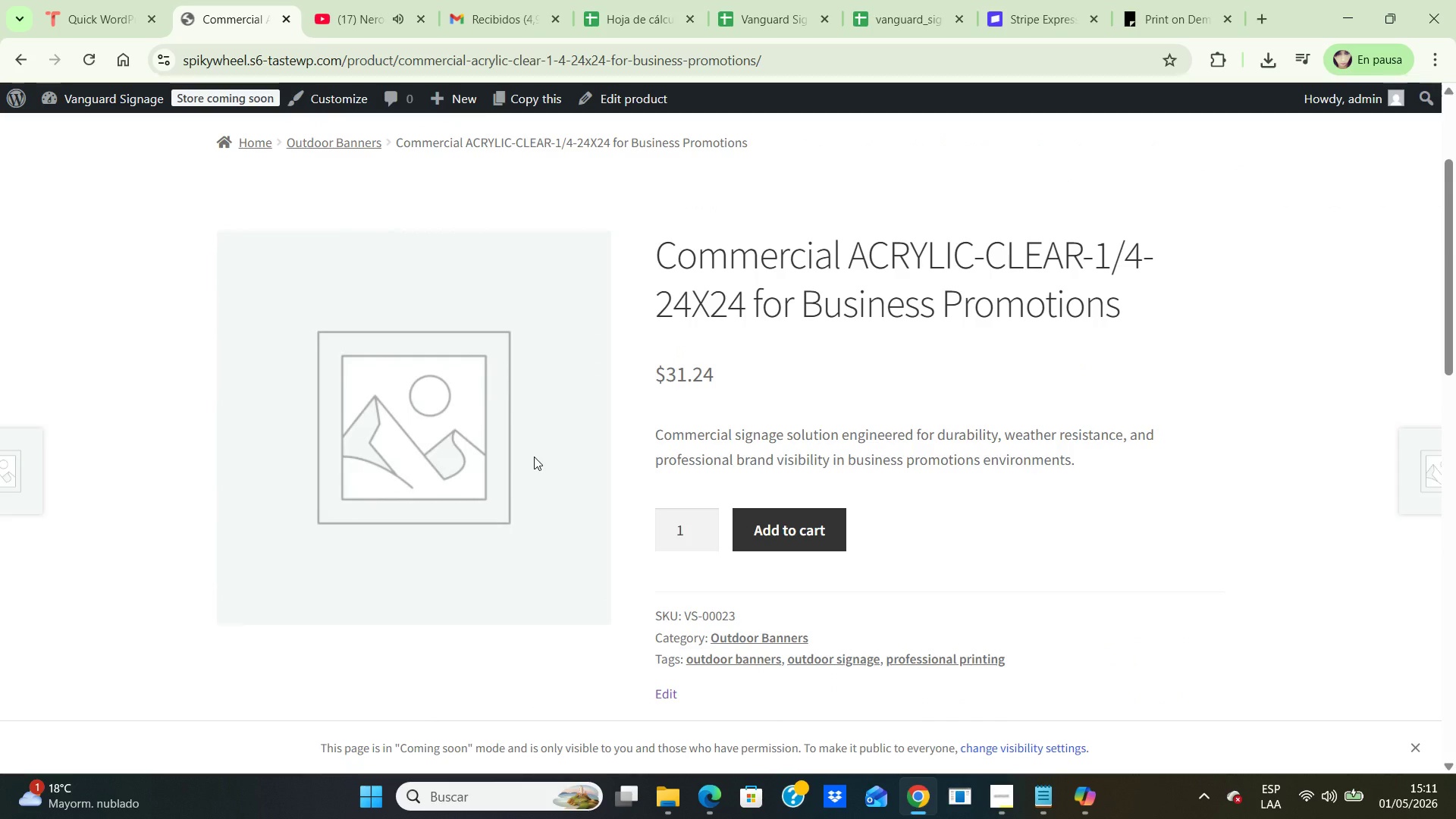 
wait(13.26)
 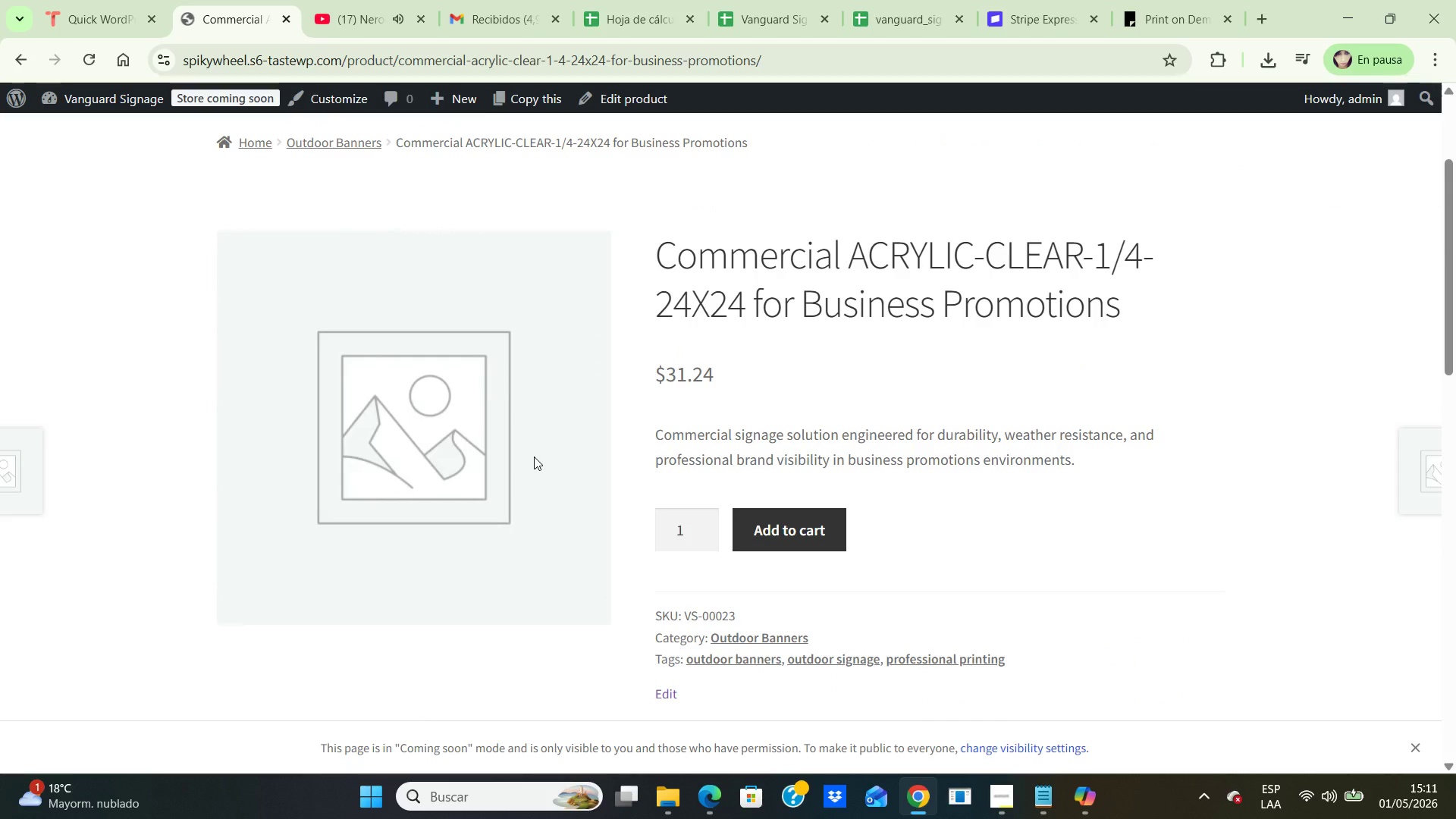 
key(PrintScreen)
 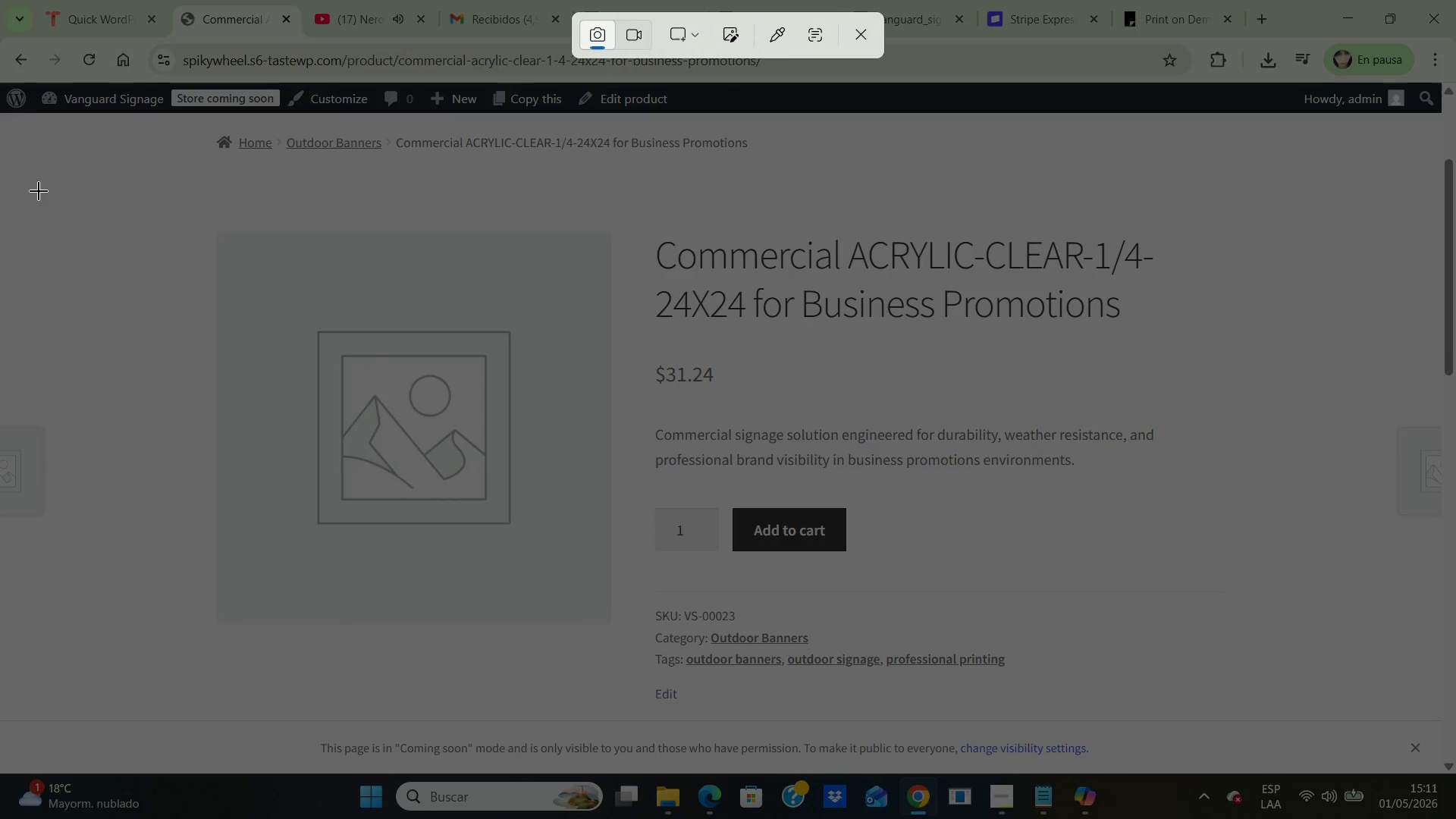 
left_click_drag(start_coordinate=[36, 127], to_coordinate=[1399, 736])
 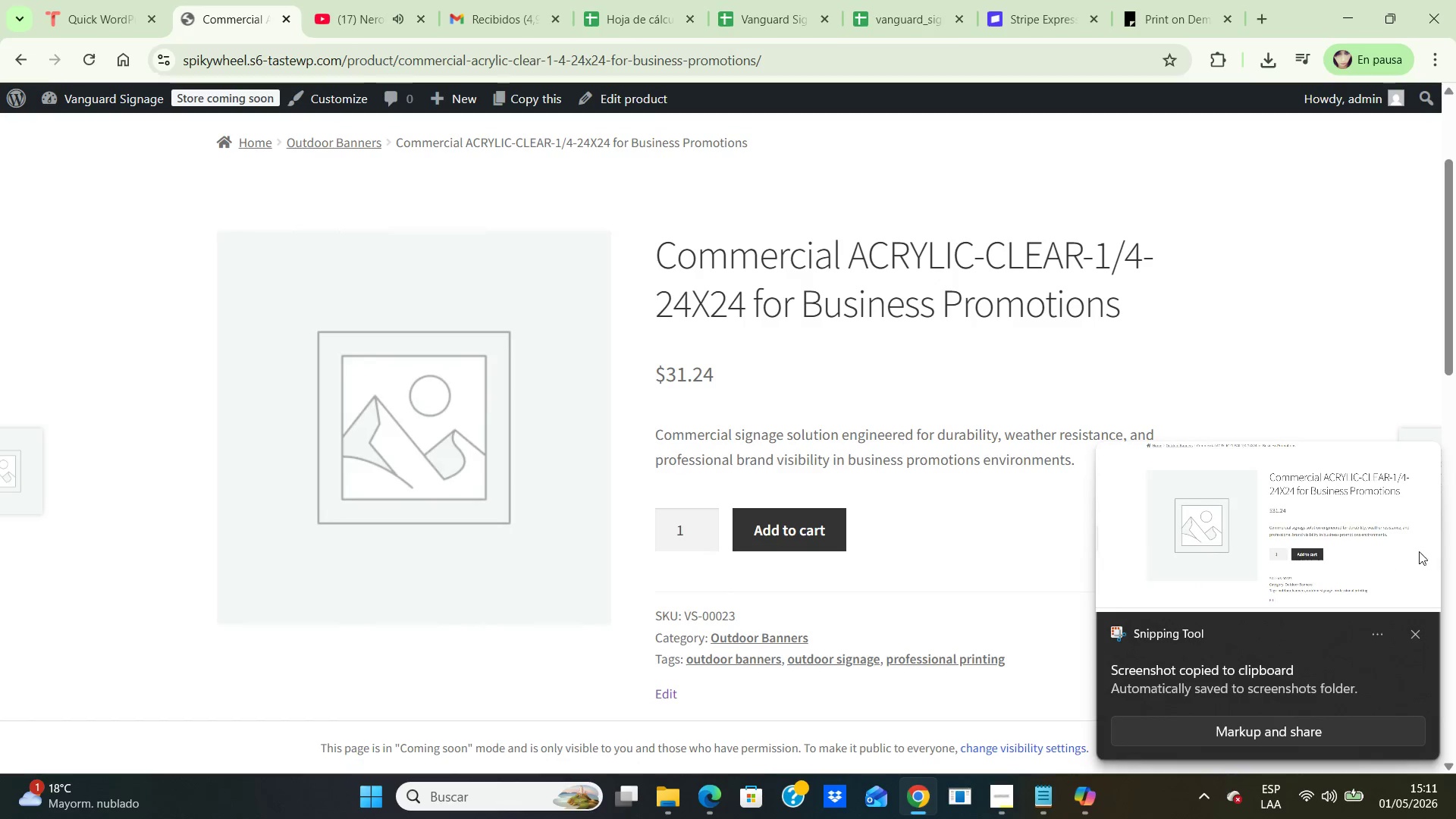 
double_click([1320, 544])
 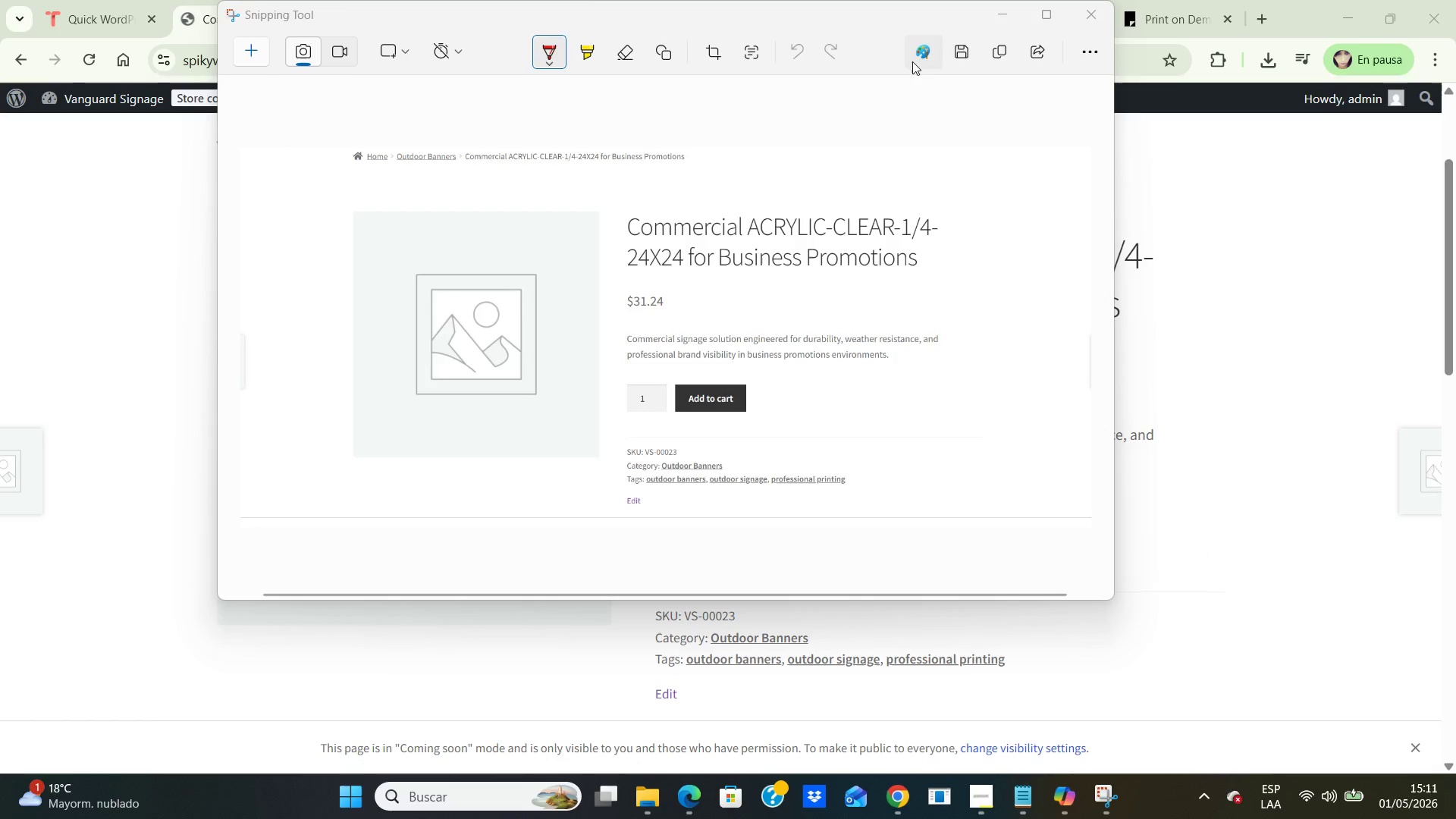 
left_click([964, 58])
 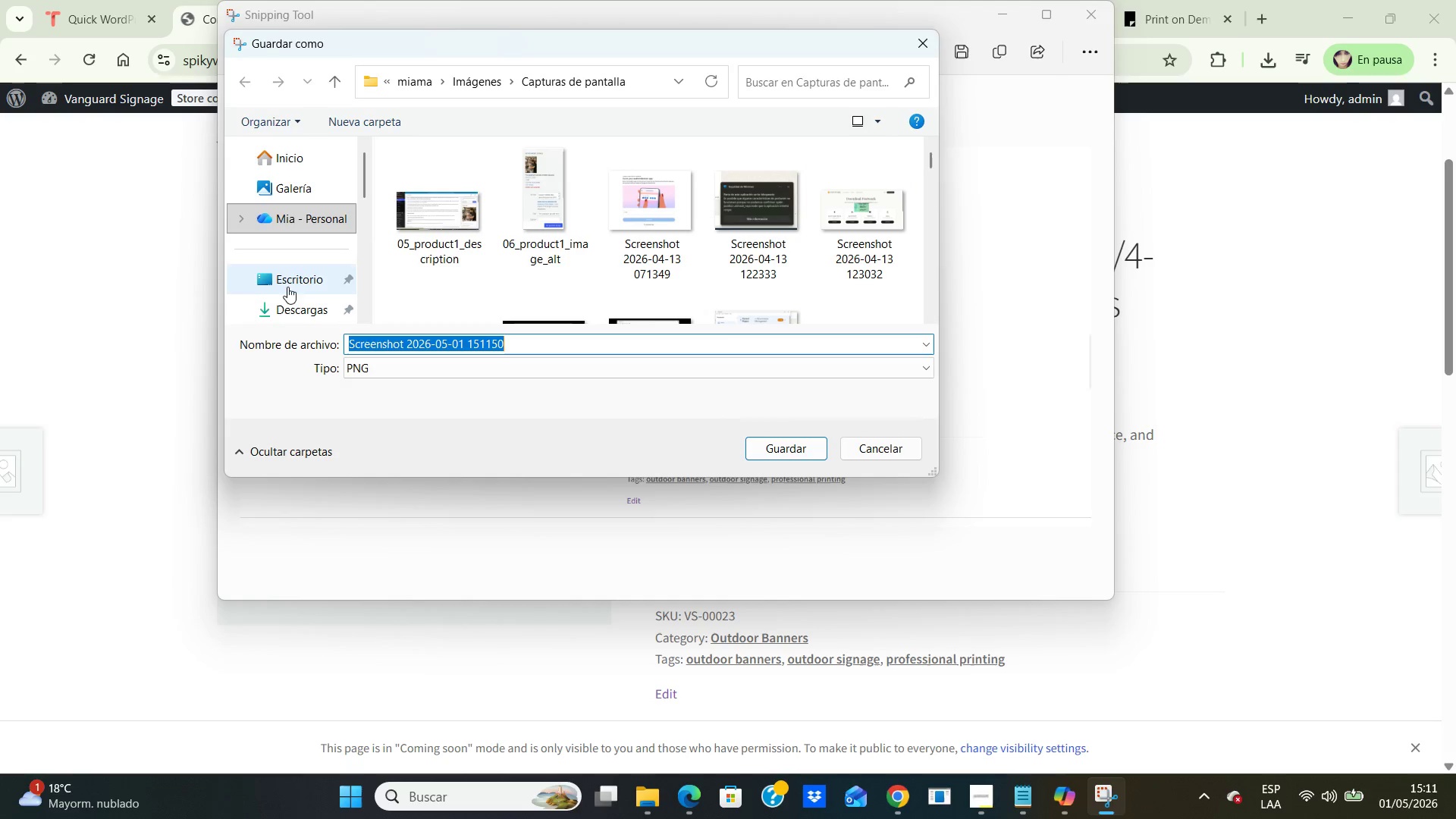 
double_click([301, 281])
 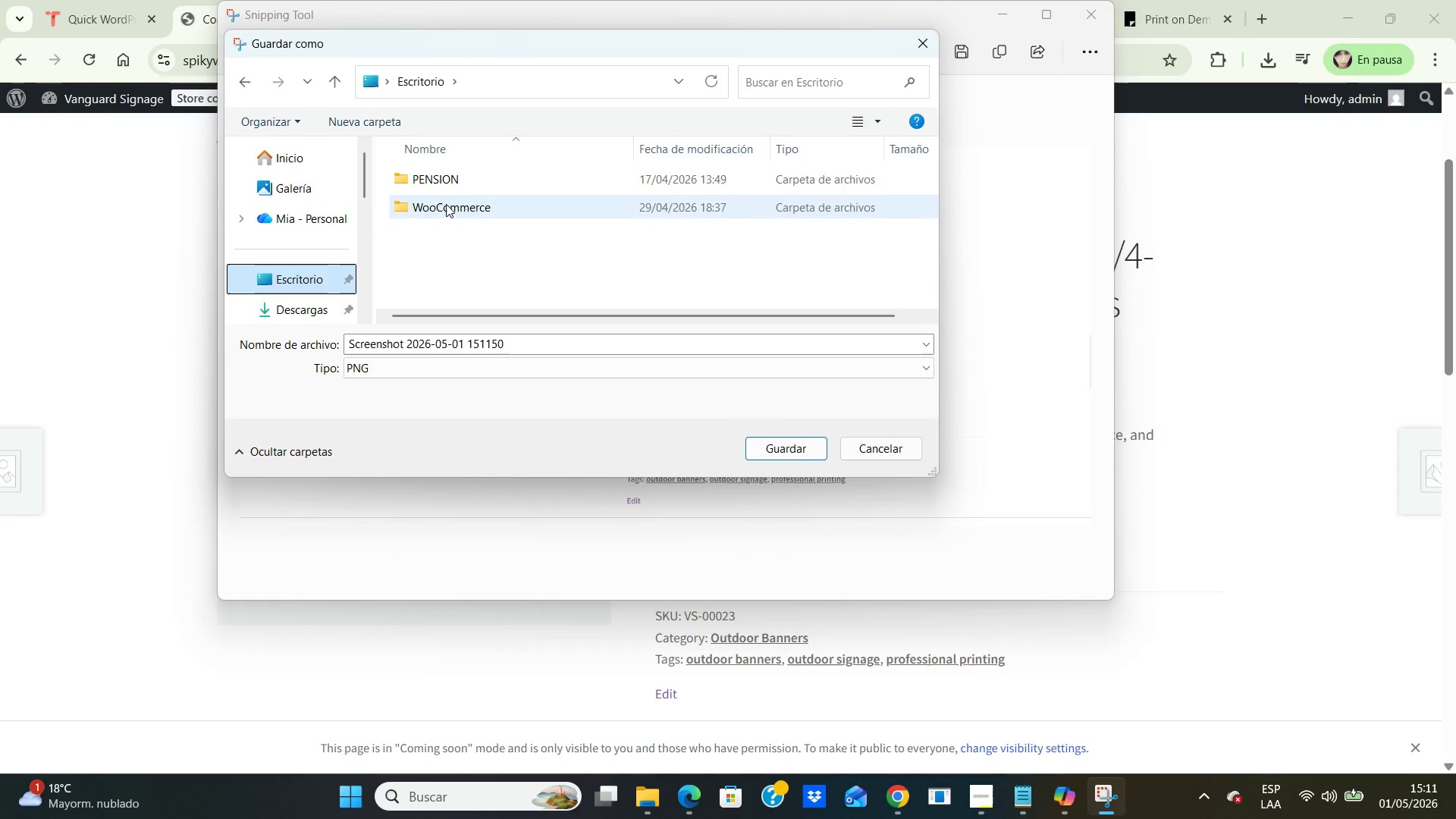 
double_click([446, 204])
 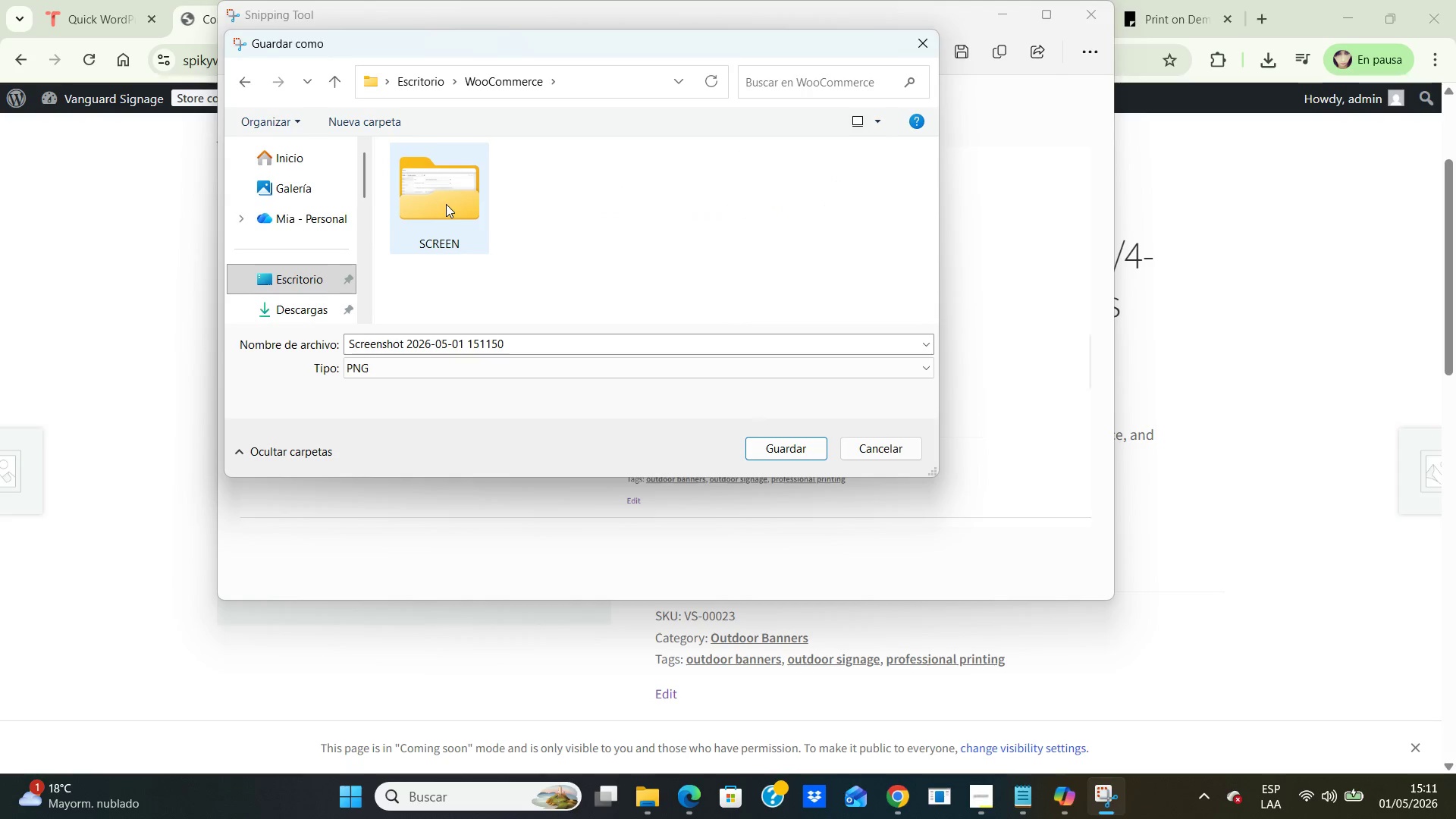 
double_click([446, 204])
 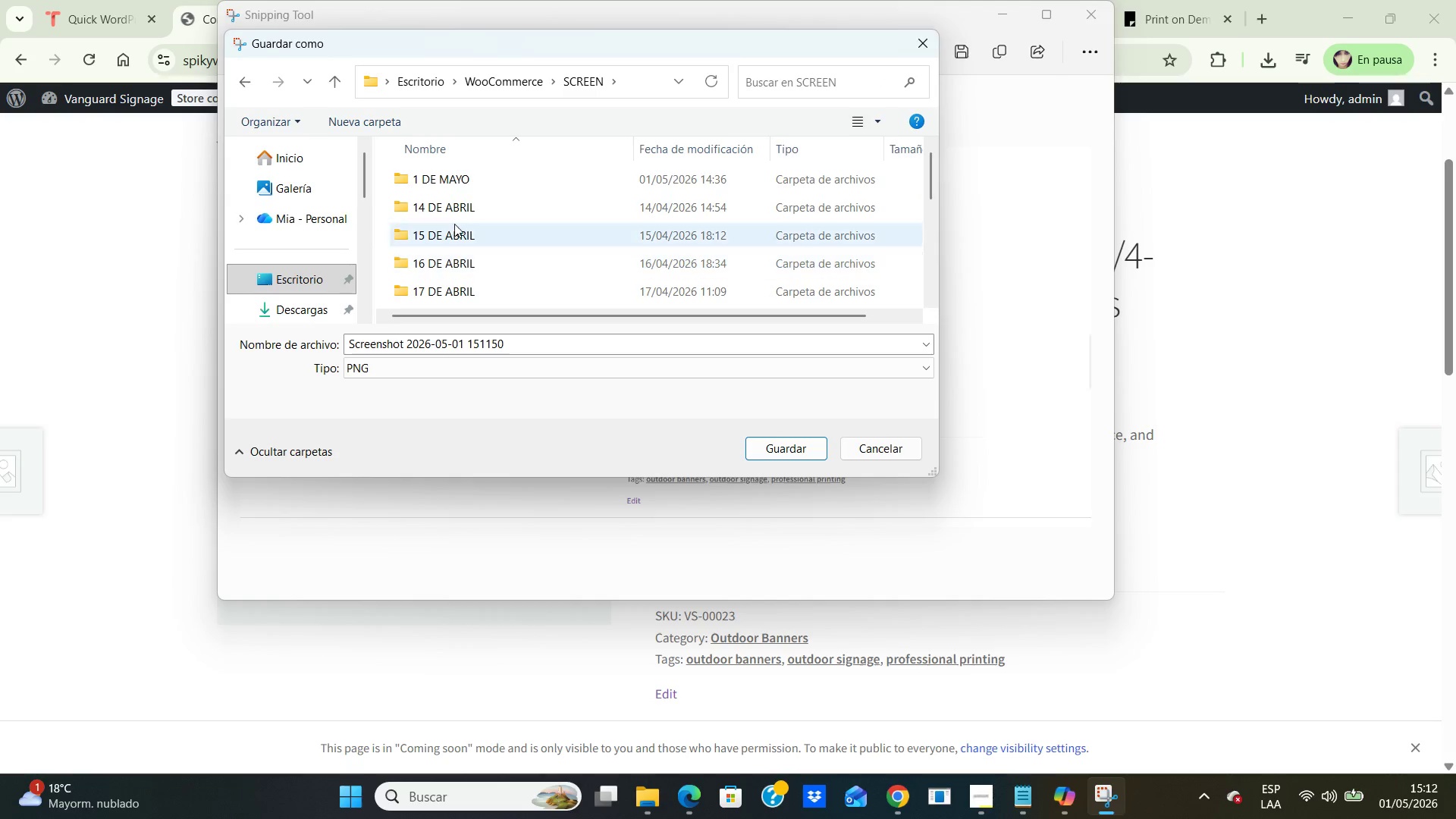 
left_click([452, 186])
 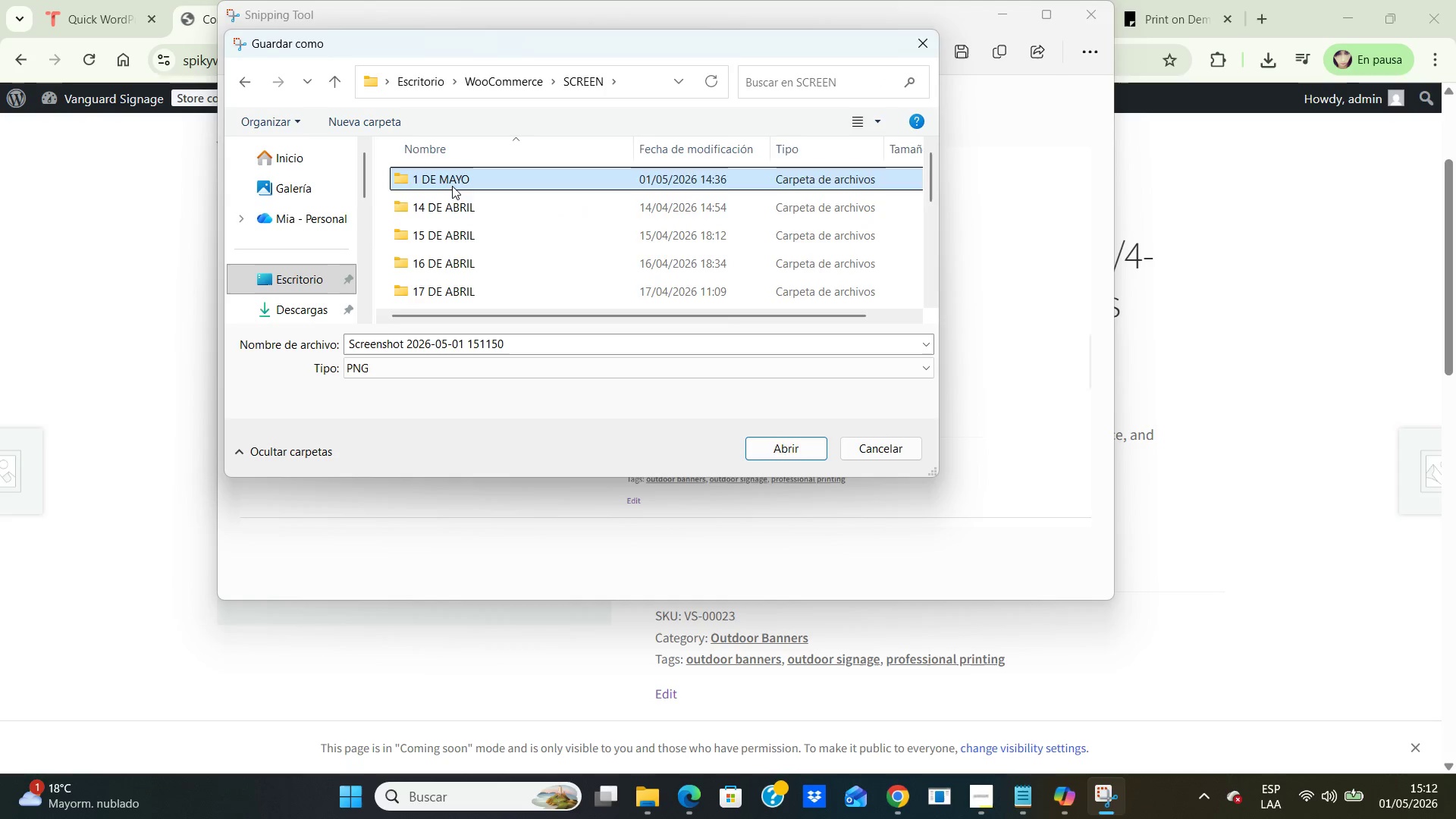 
scroll: coordinate [450, 192], scroll_direction: up, amount: 4.0
 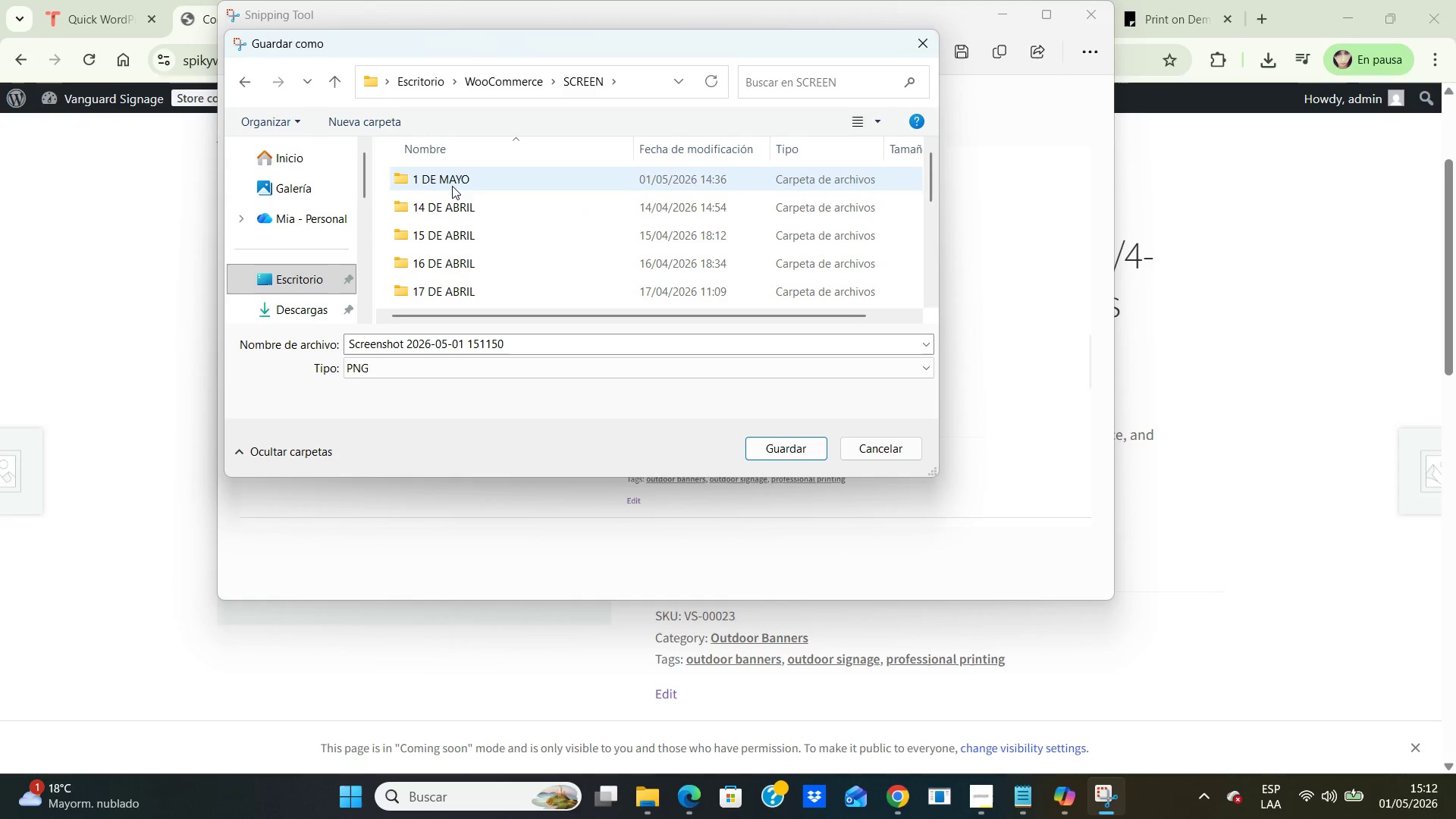 
double_click([452, 186])
 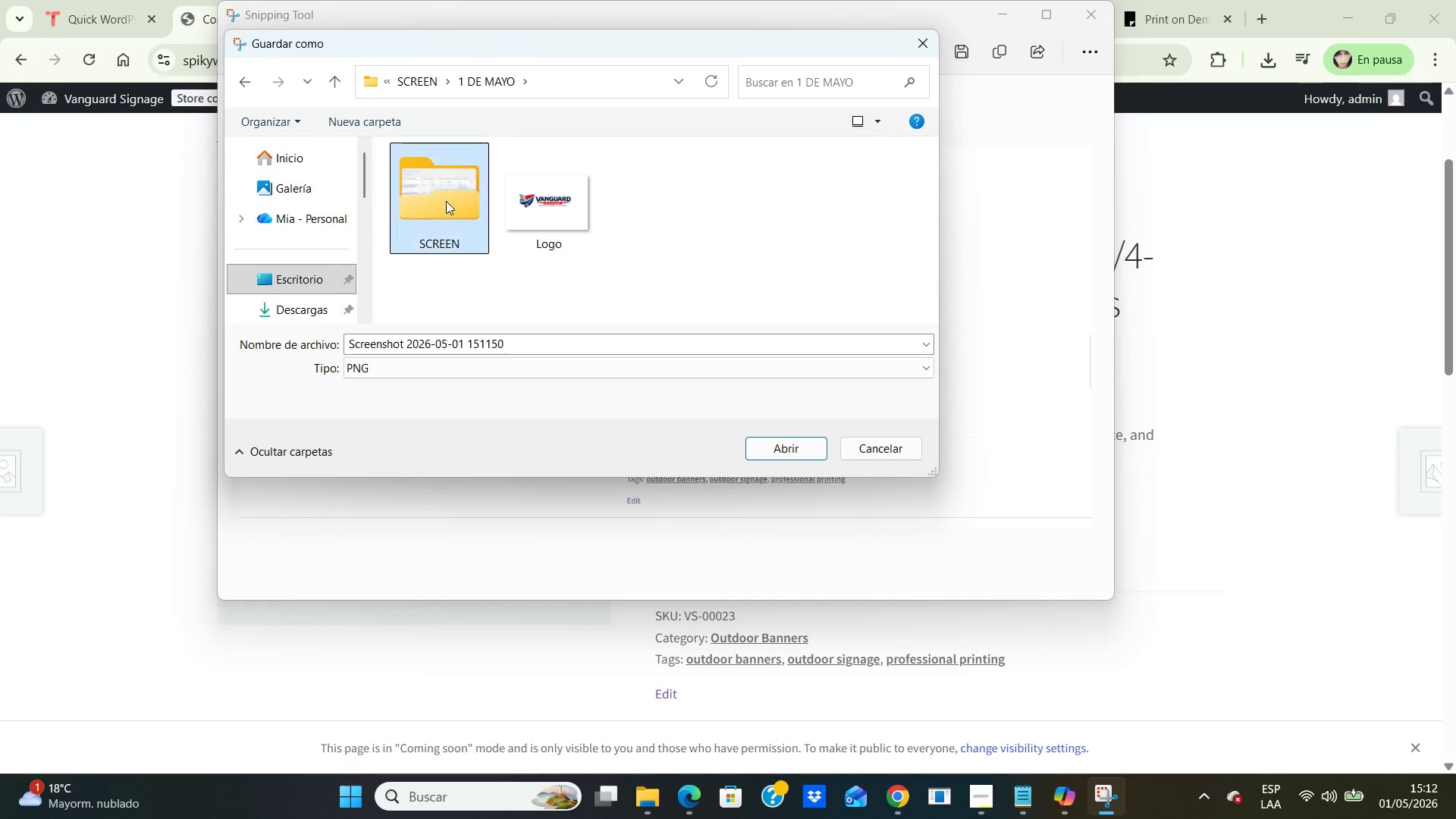 
double_click([446, 201])
 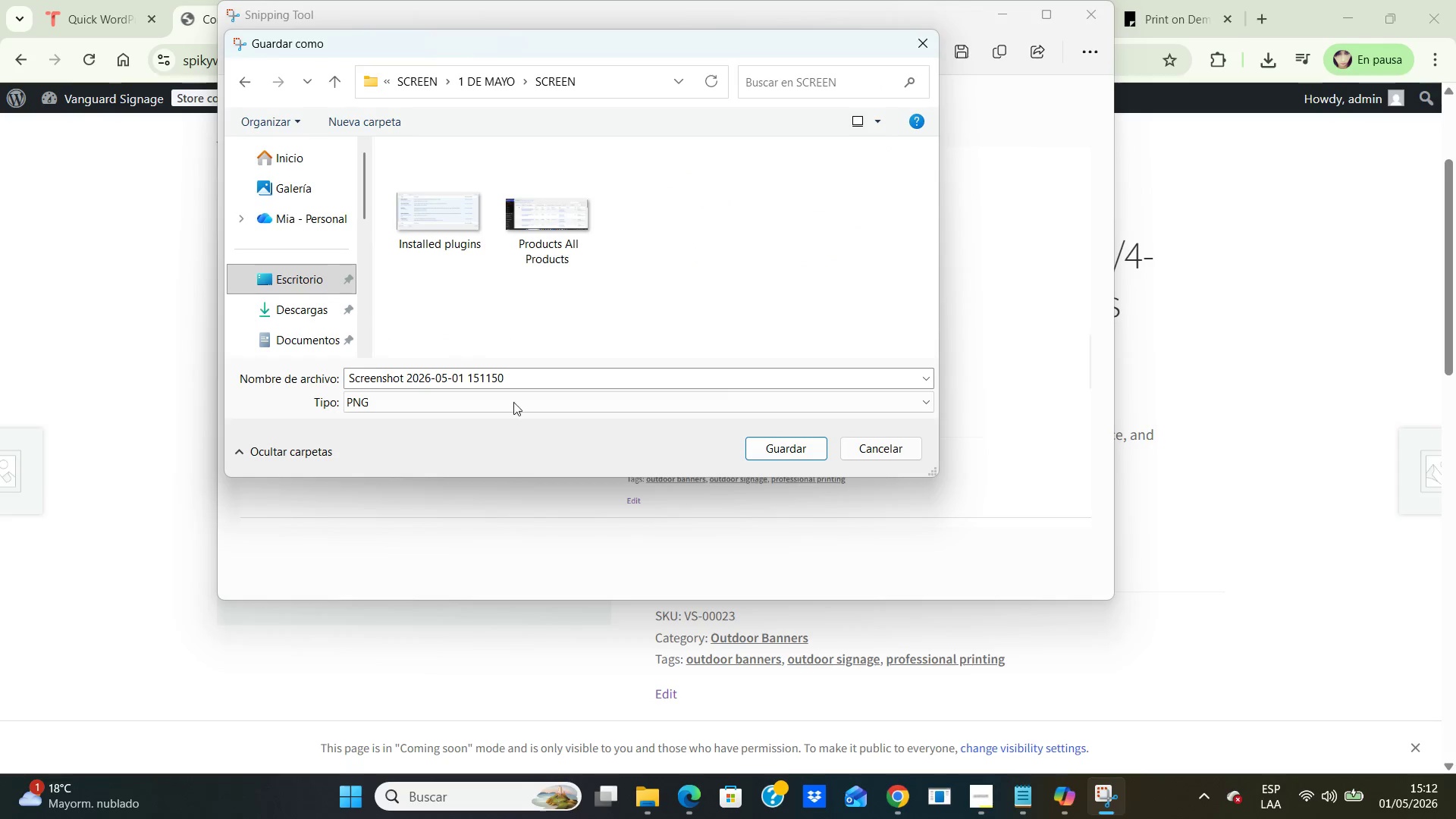 
left_click([526, 376])
 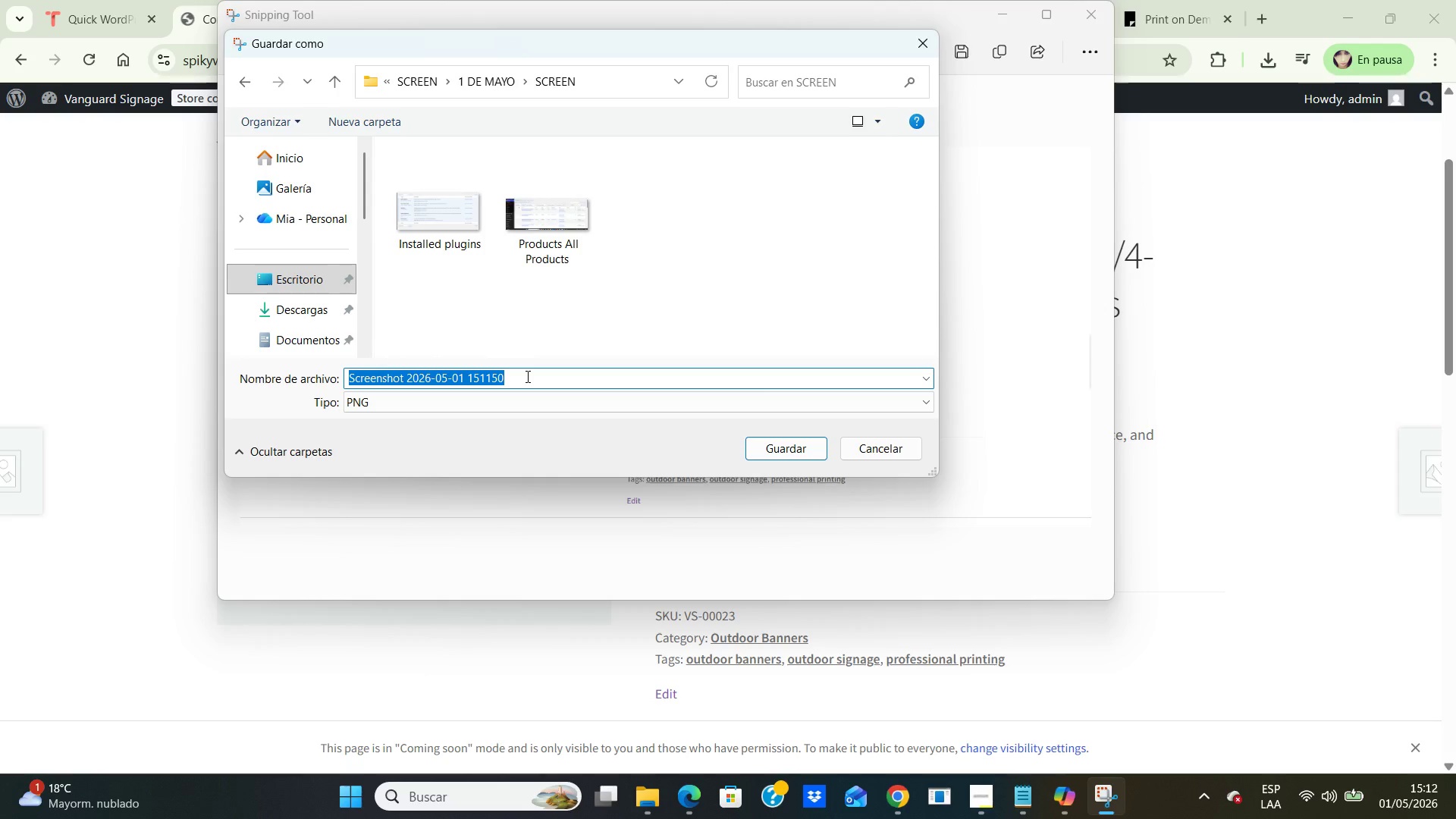 
type(PROD)
key(Backspace)
key(Backspace)
key(Backspace)
type(roduct Information)
 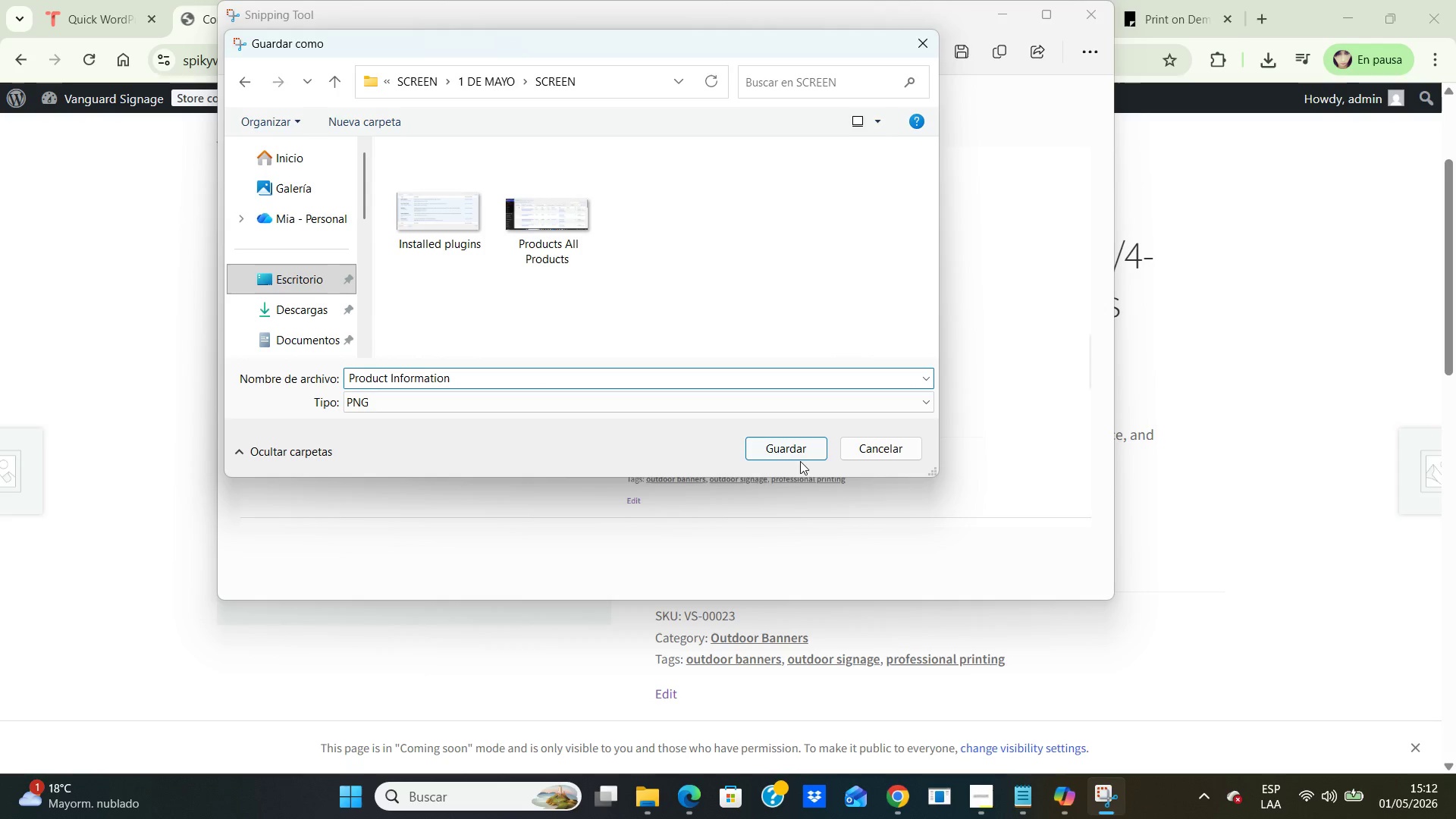 
left_click([802, 446])
 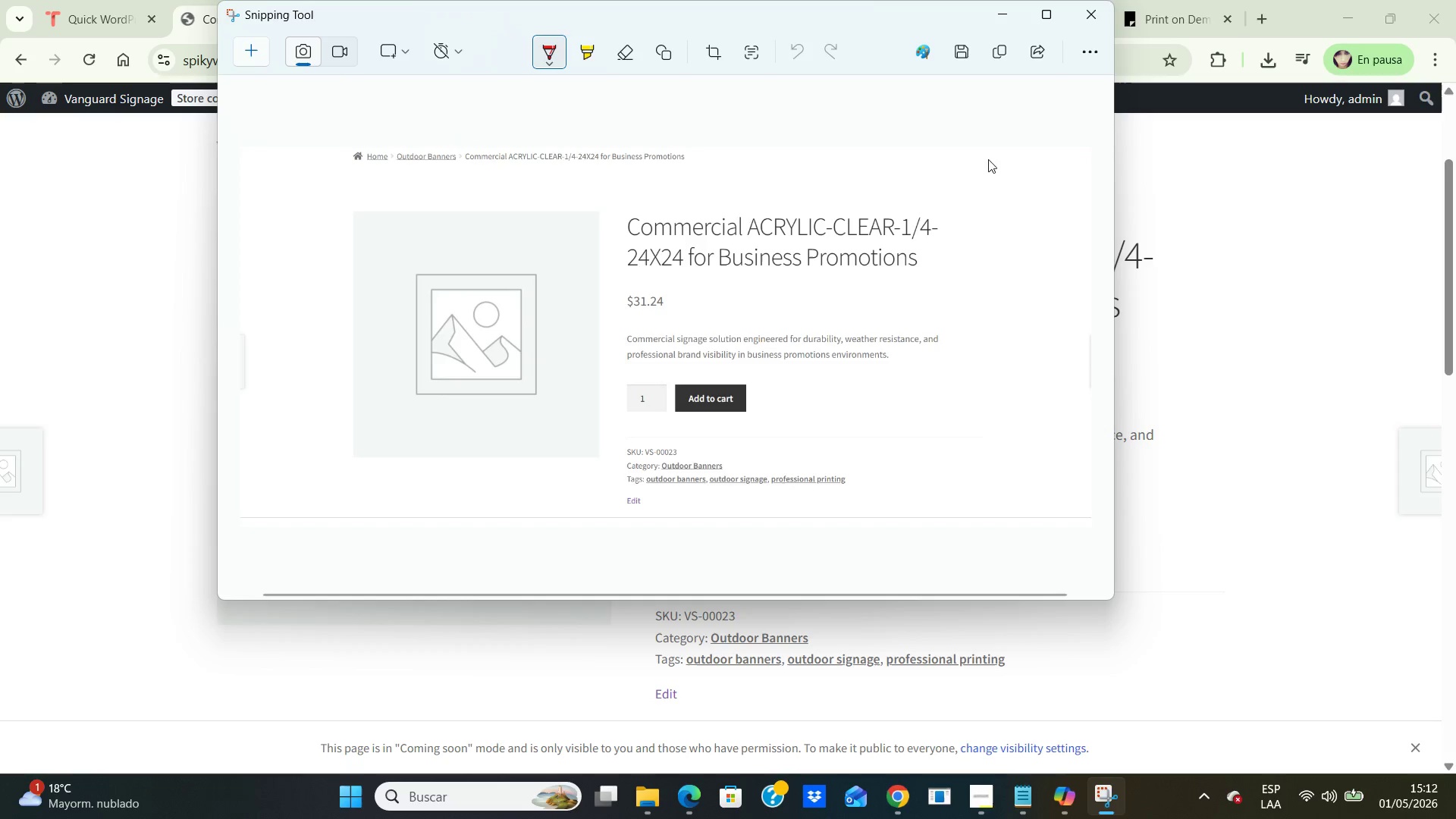 
left_click([1087, 20])
 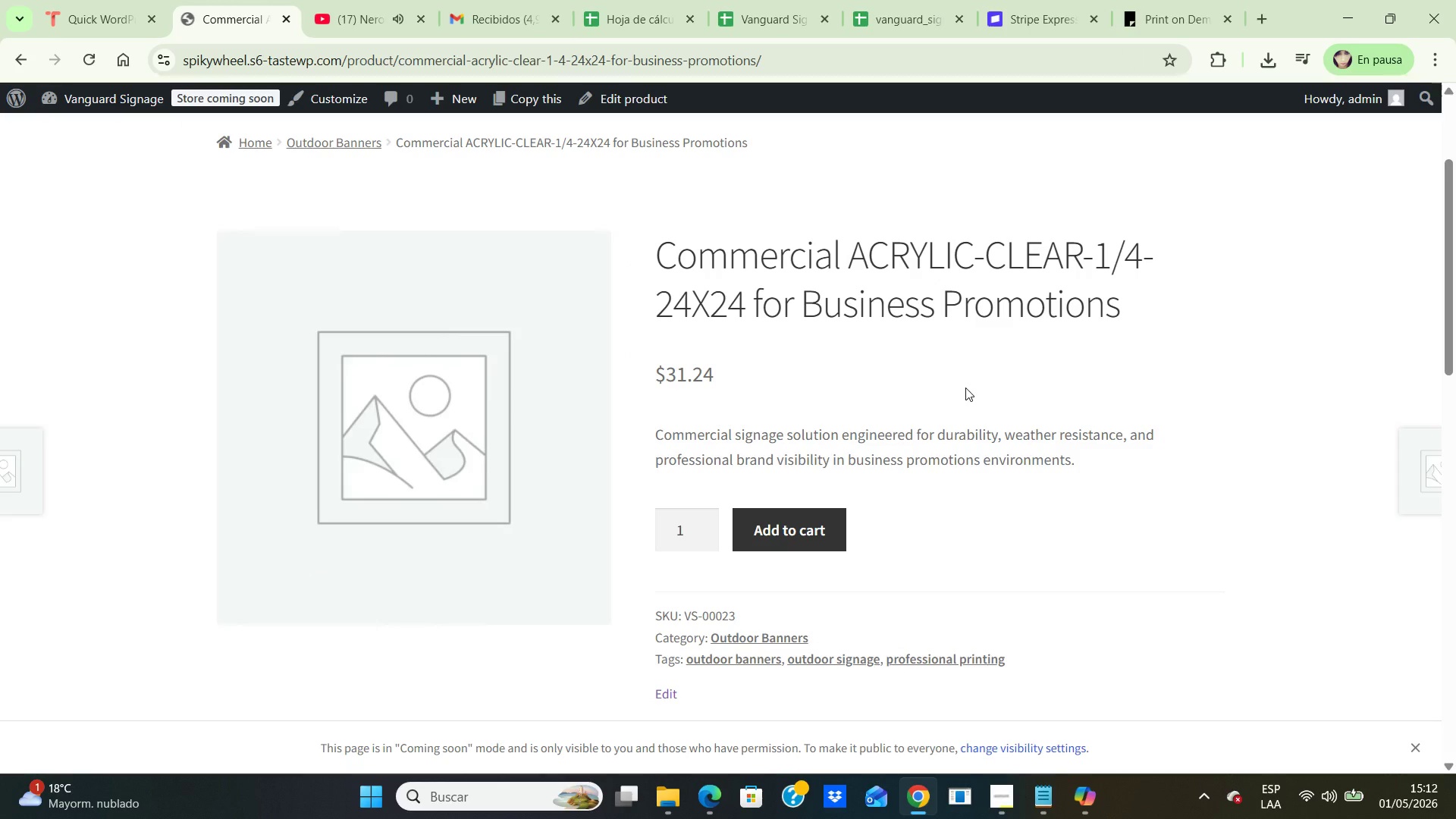 
wait(5.39)
 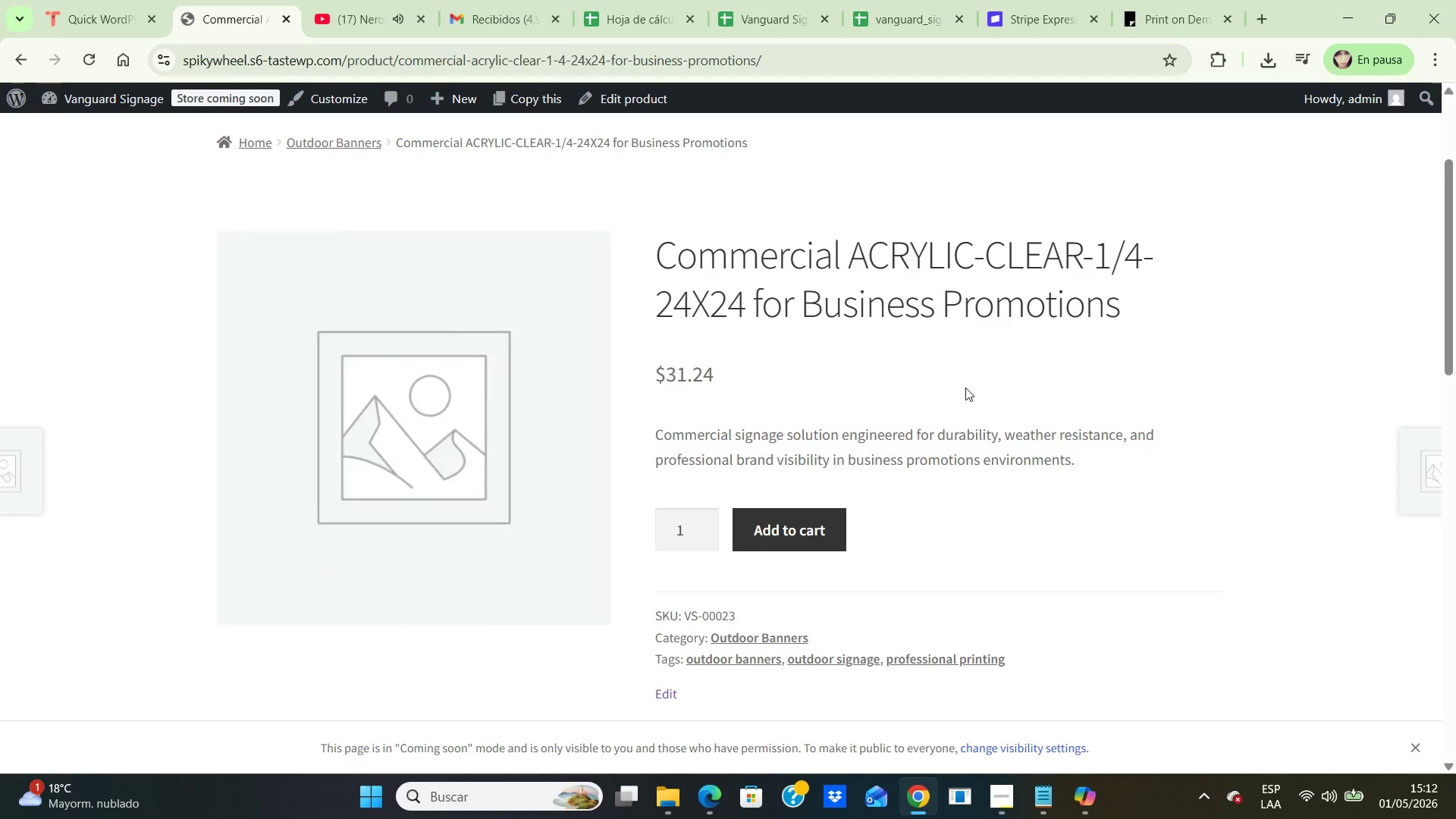 
left_click([15, 97])
 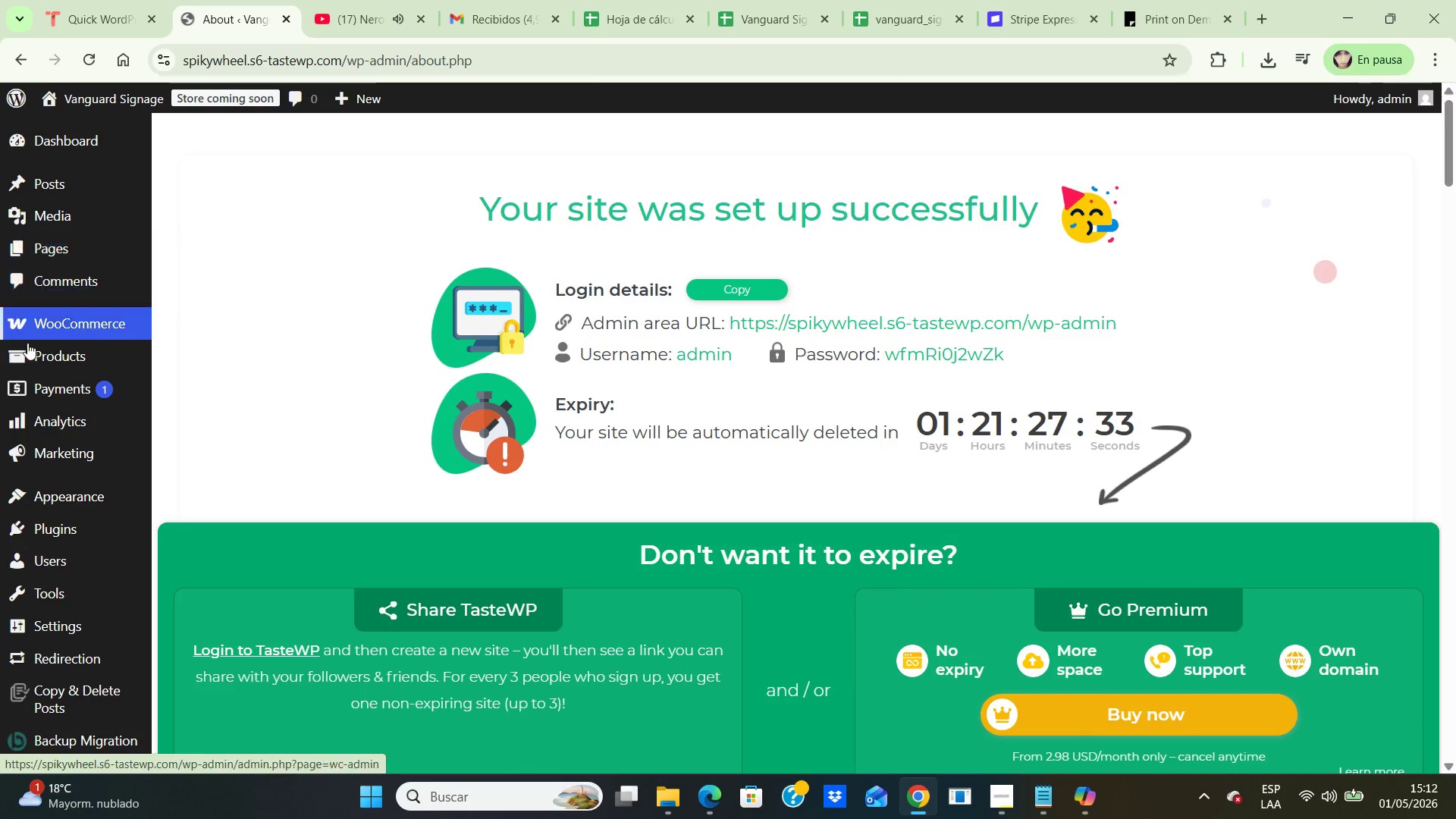 
wait(6.47)
 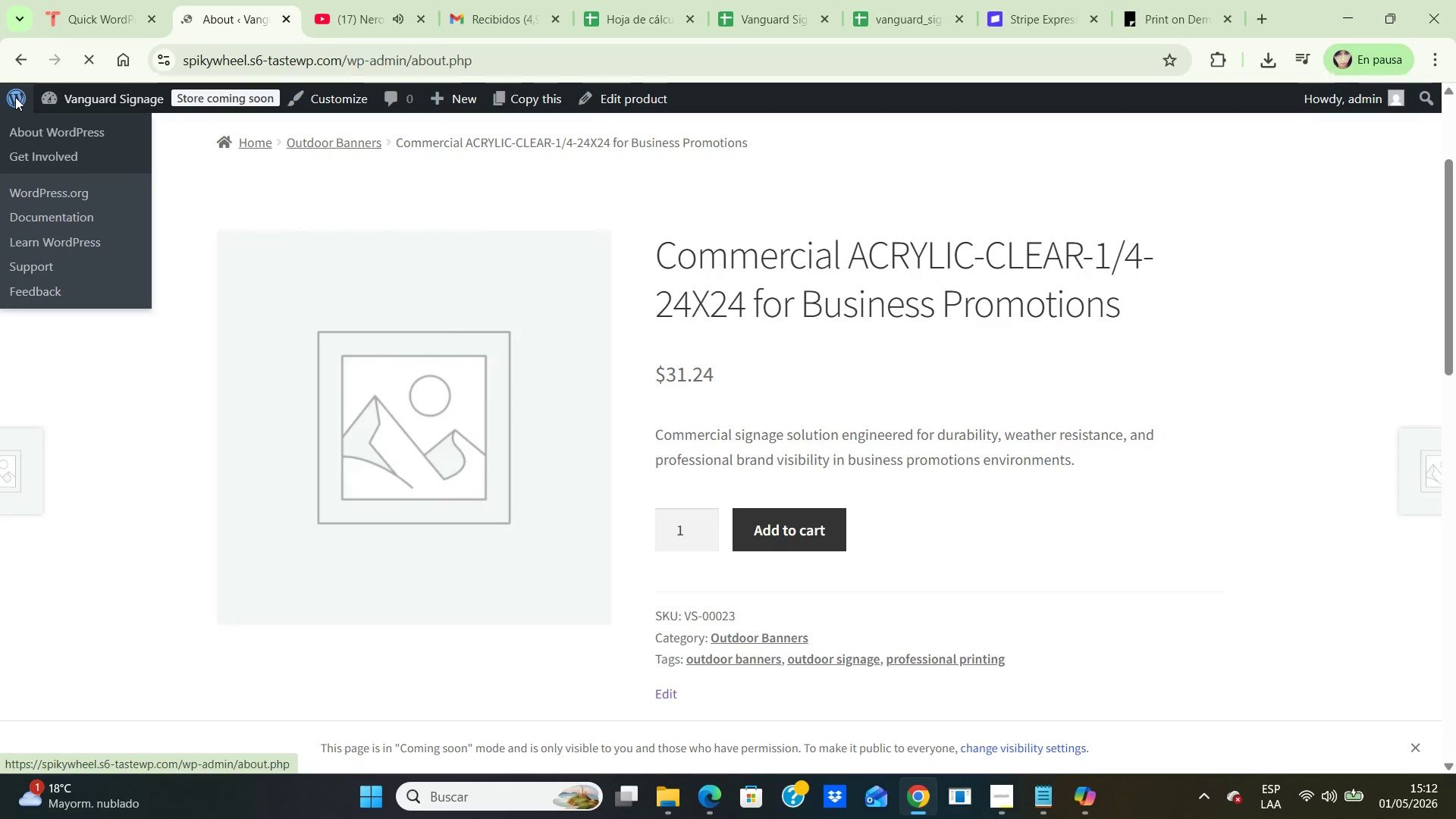 
left_click([209, 438])
 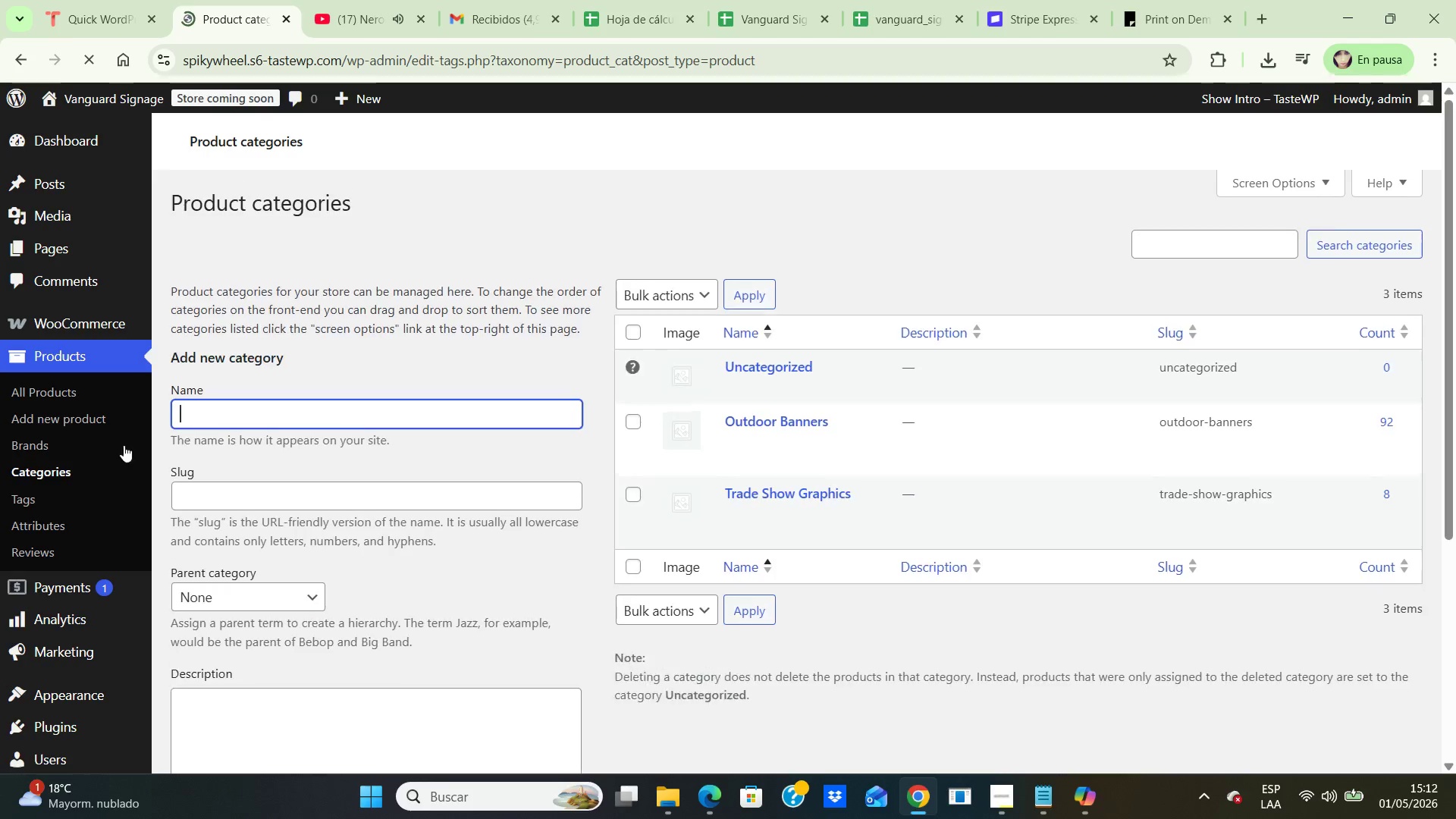 
scroll: coordinate [272, 396], scroll_direction: down, amount: 10.0
 